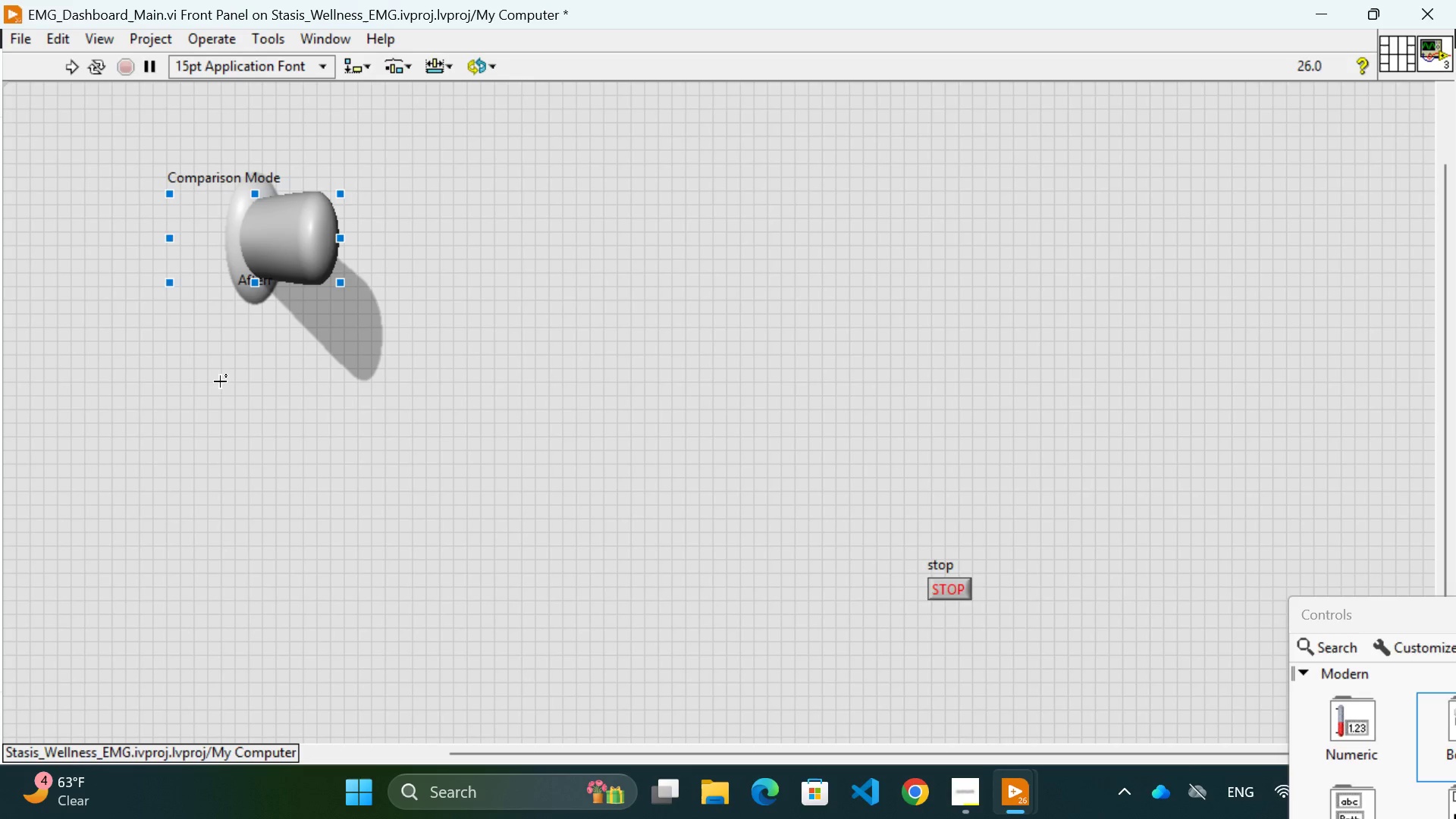 
left_click([220, 383])
 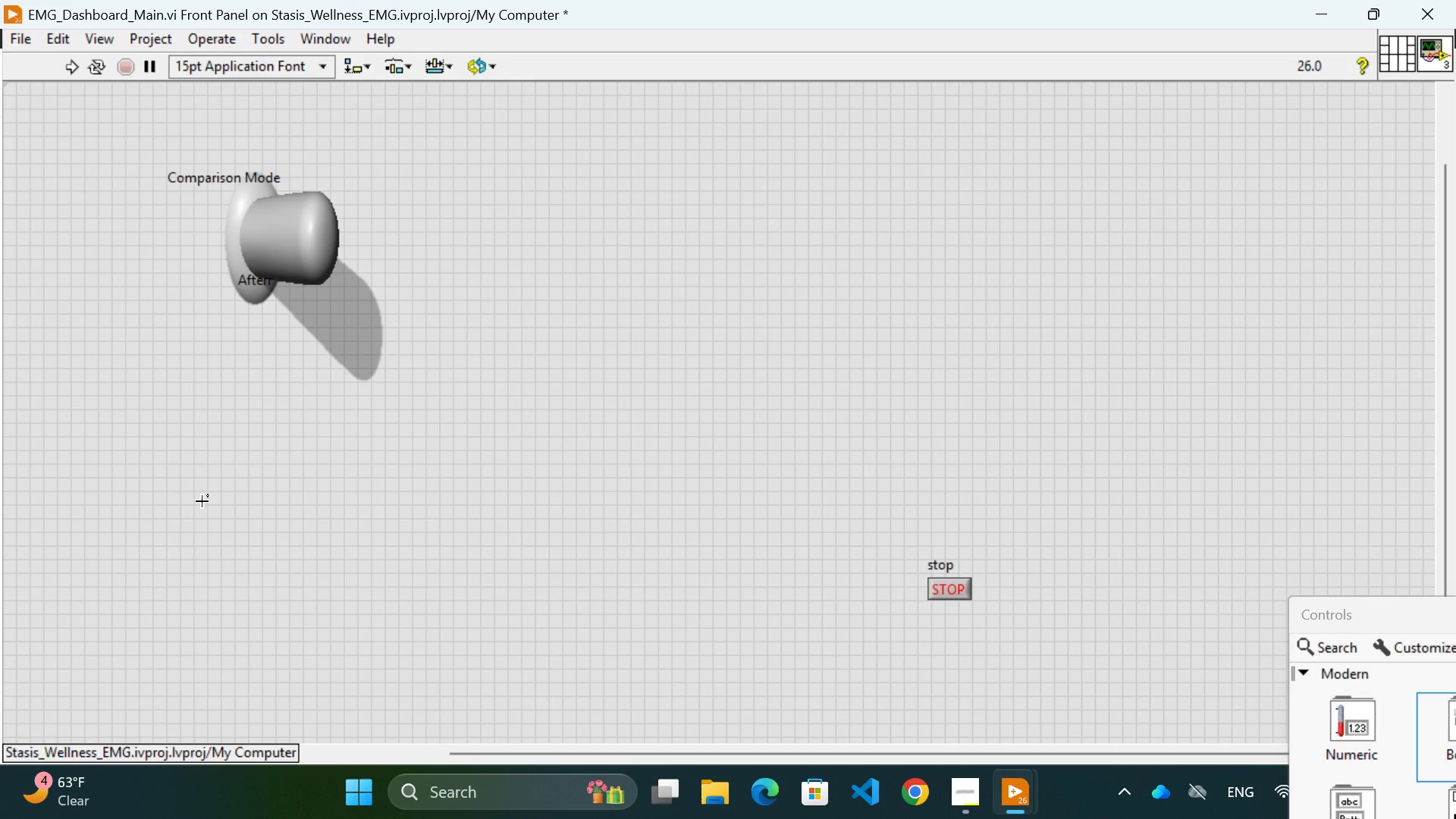 
wait(54.61)
 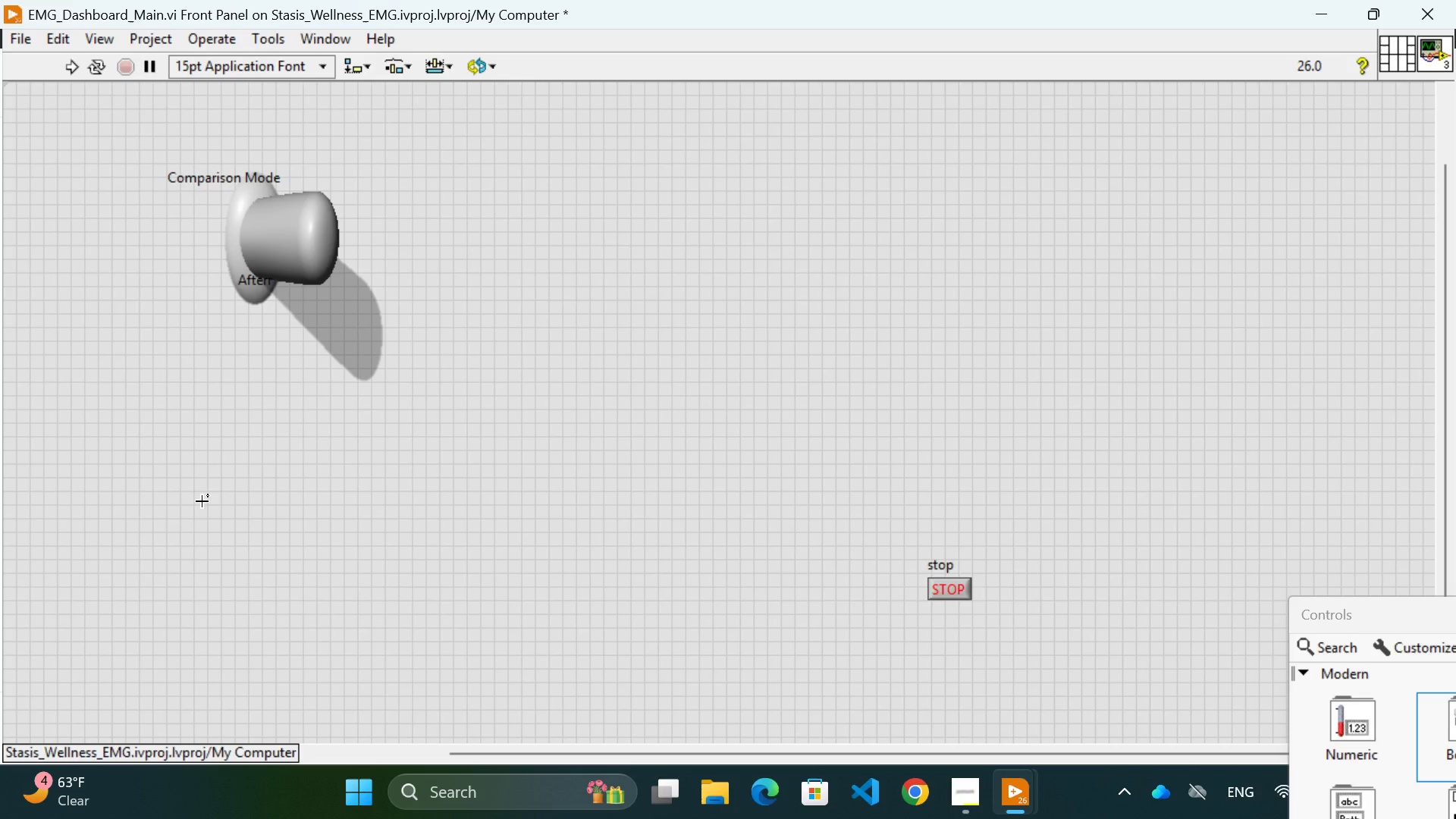 
left_click([485, 232])
 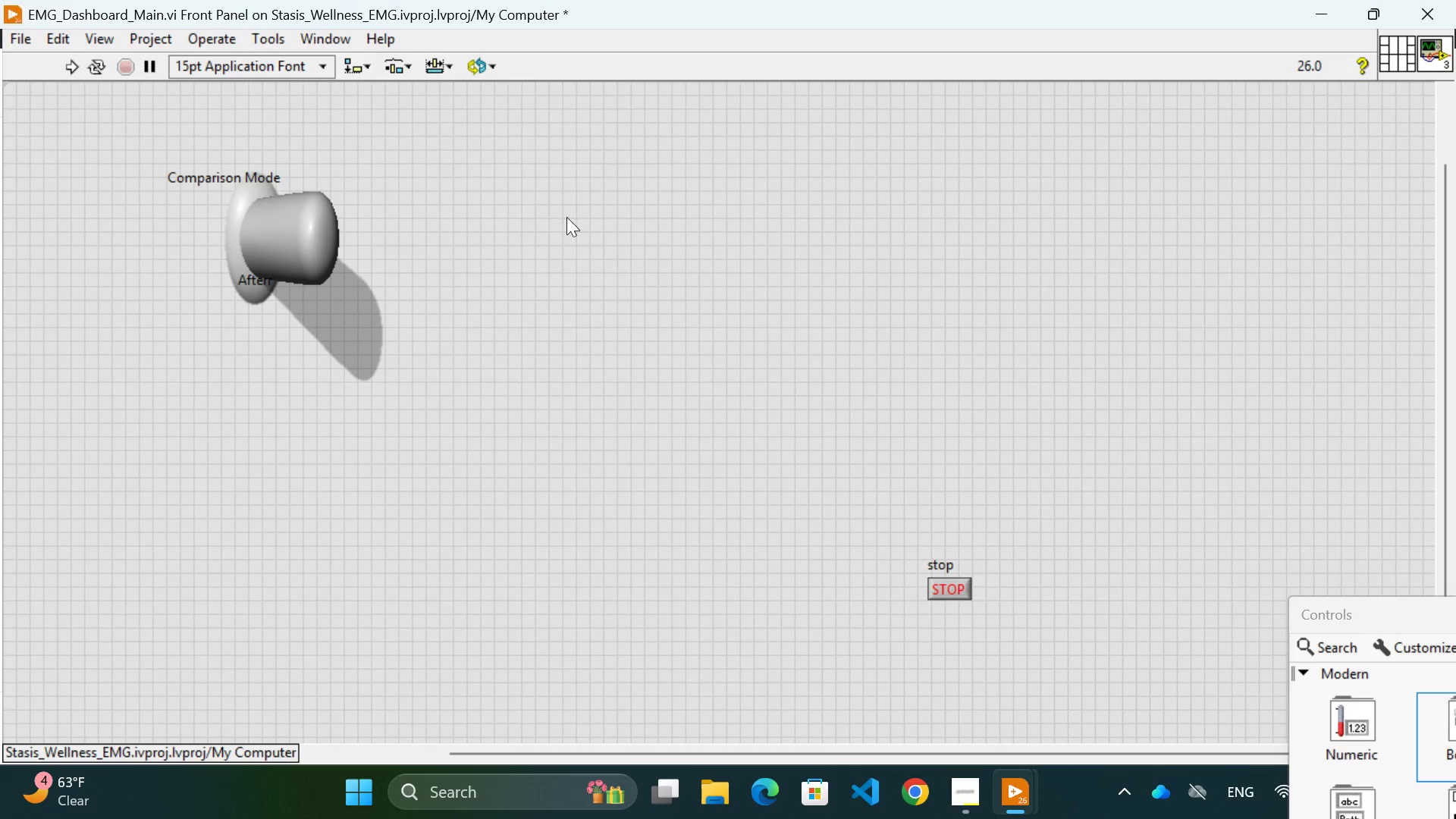 
right_click([566, 217])
 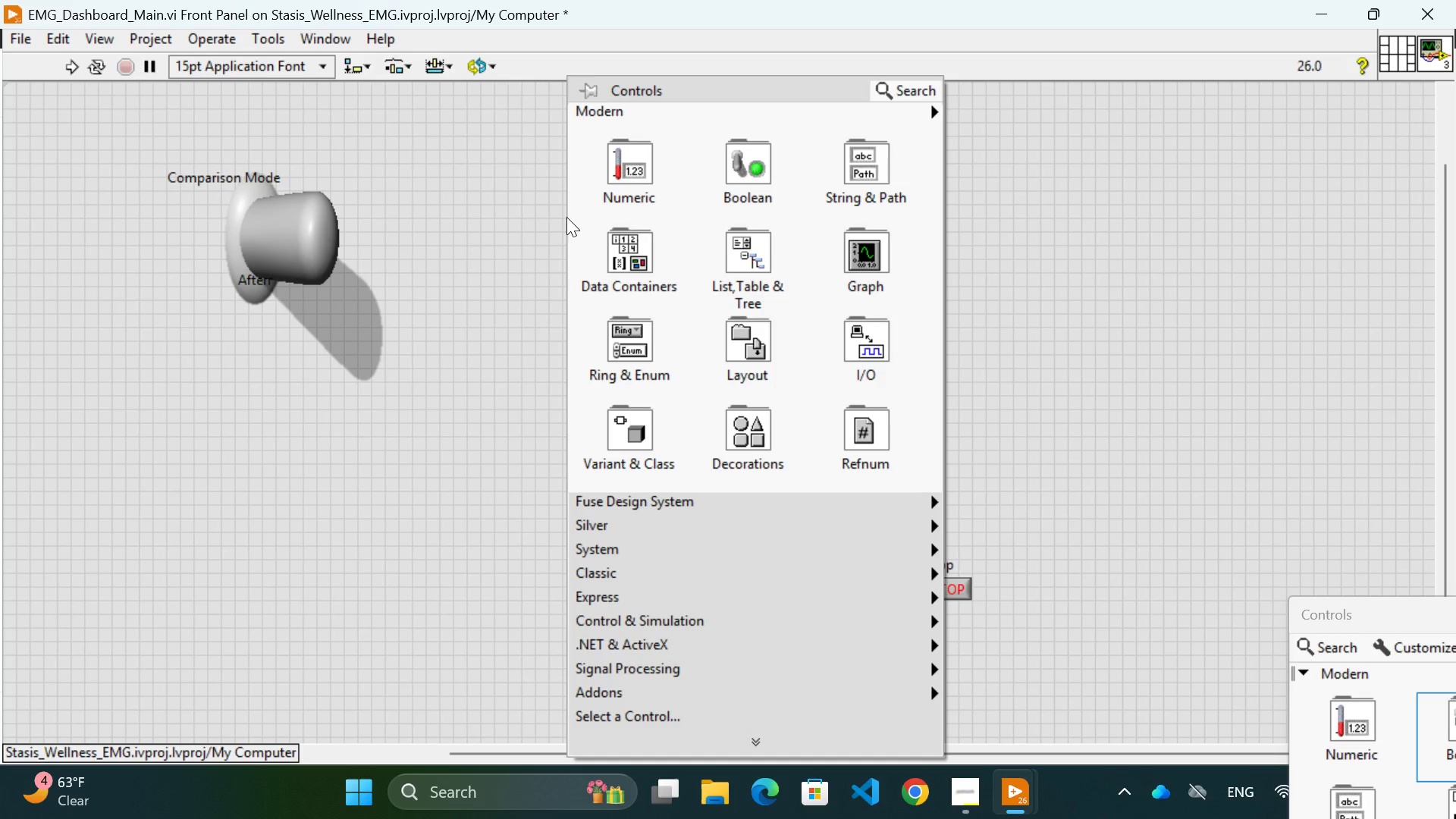 
wait(10.17)
 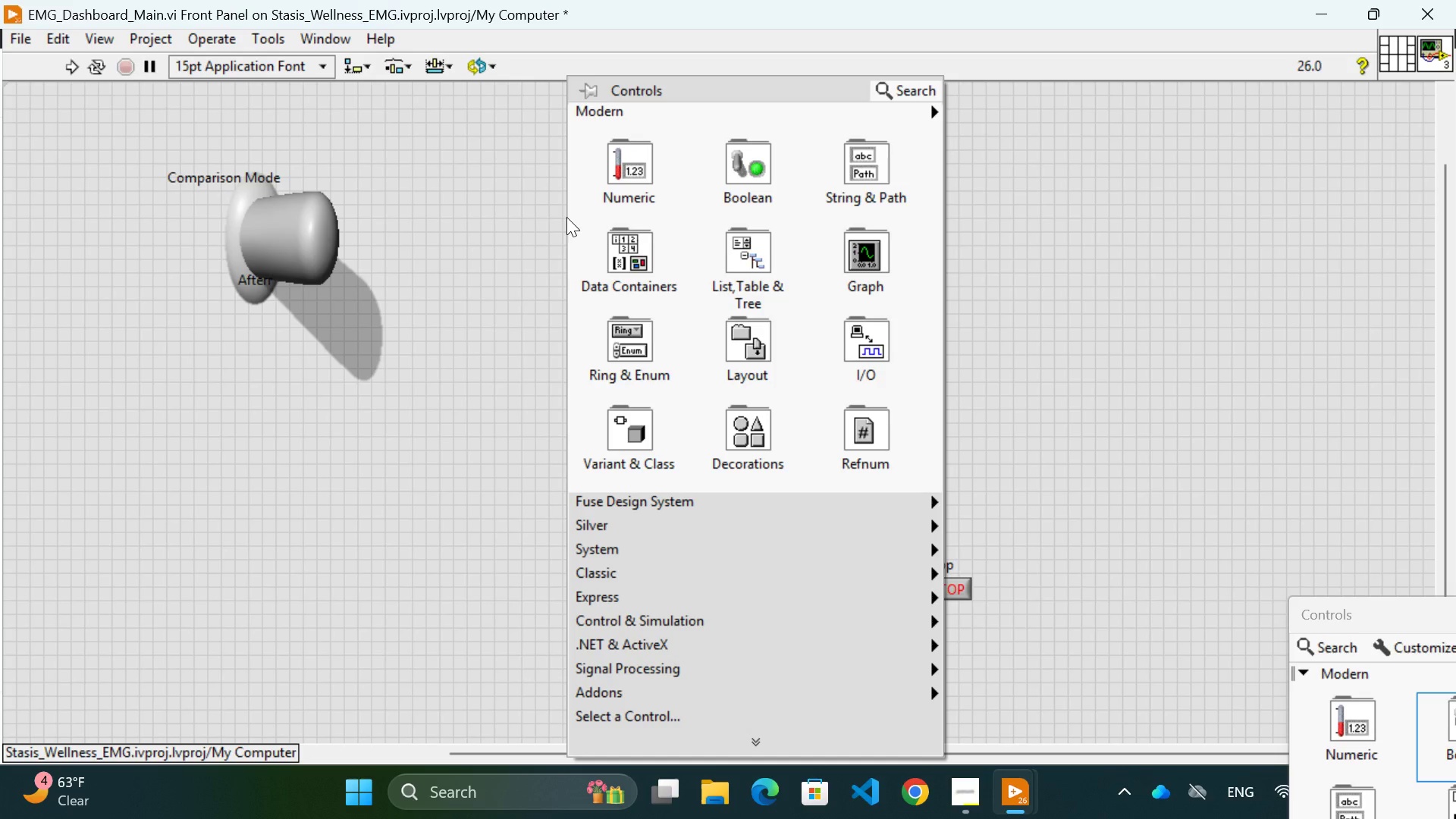 
mouse_move([1235, 608])
 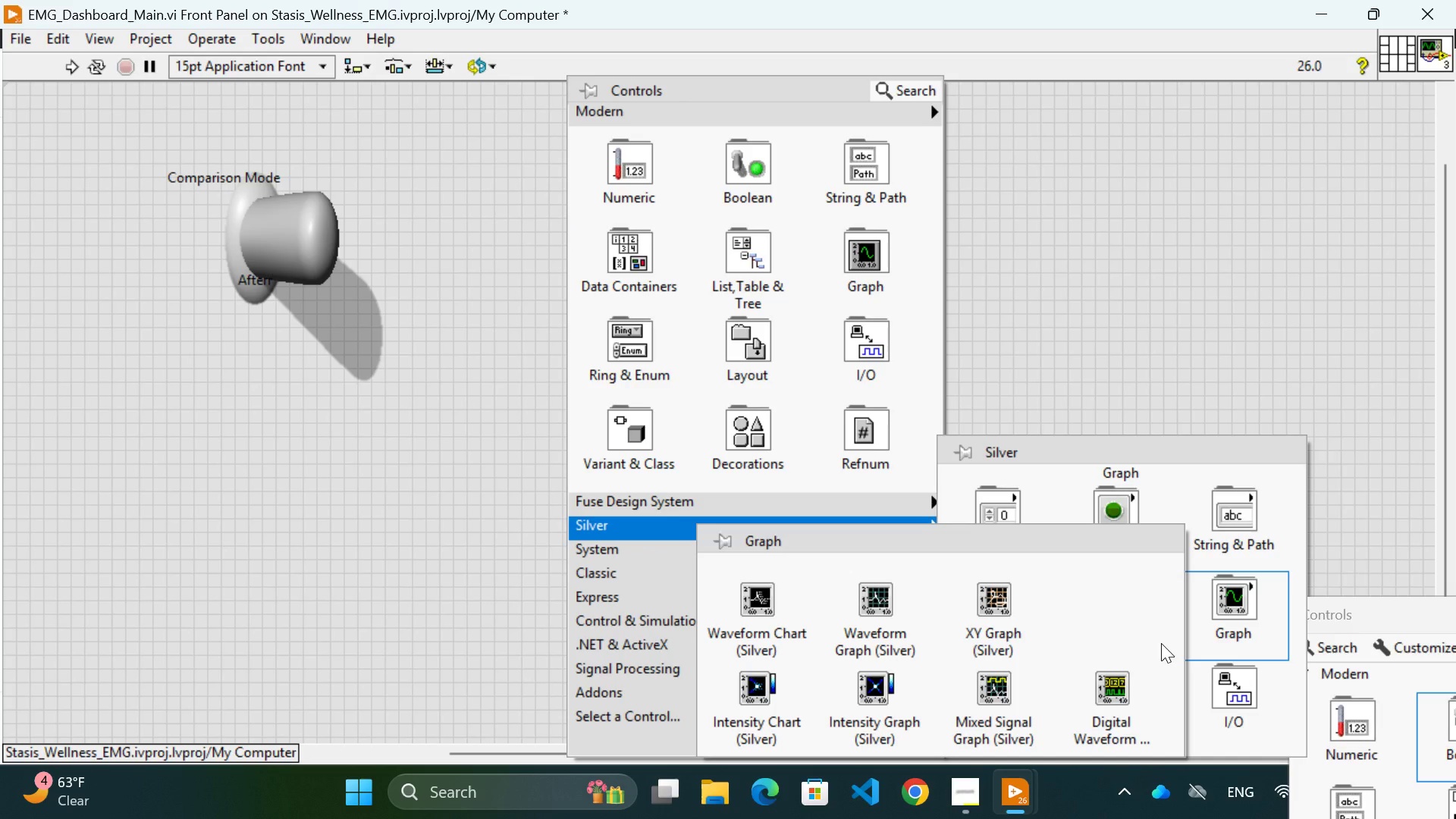 
scroll: coordinate [1161, 643], scroll_direction: down, amount: 9.0
 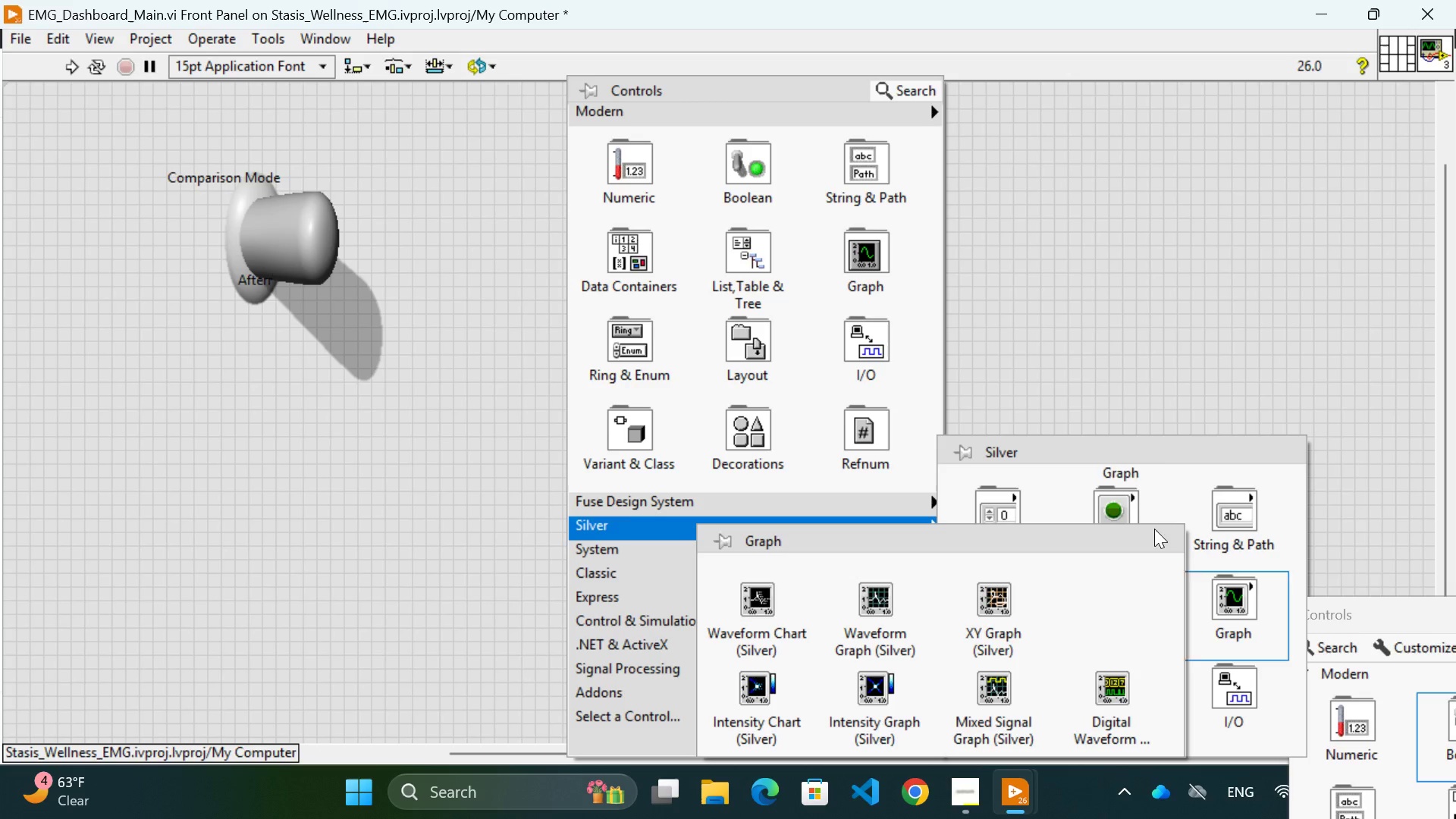 
left_click([1128, 333])
 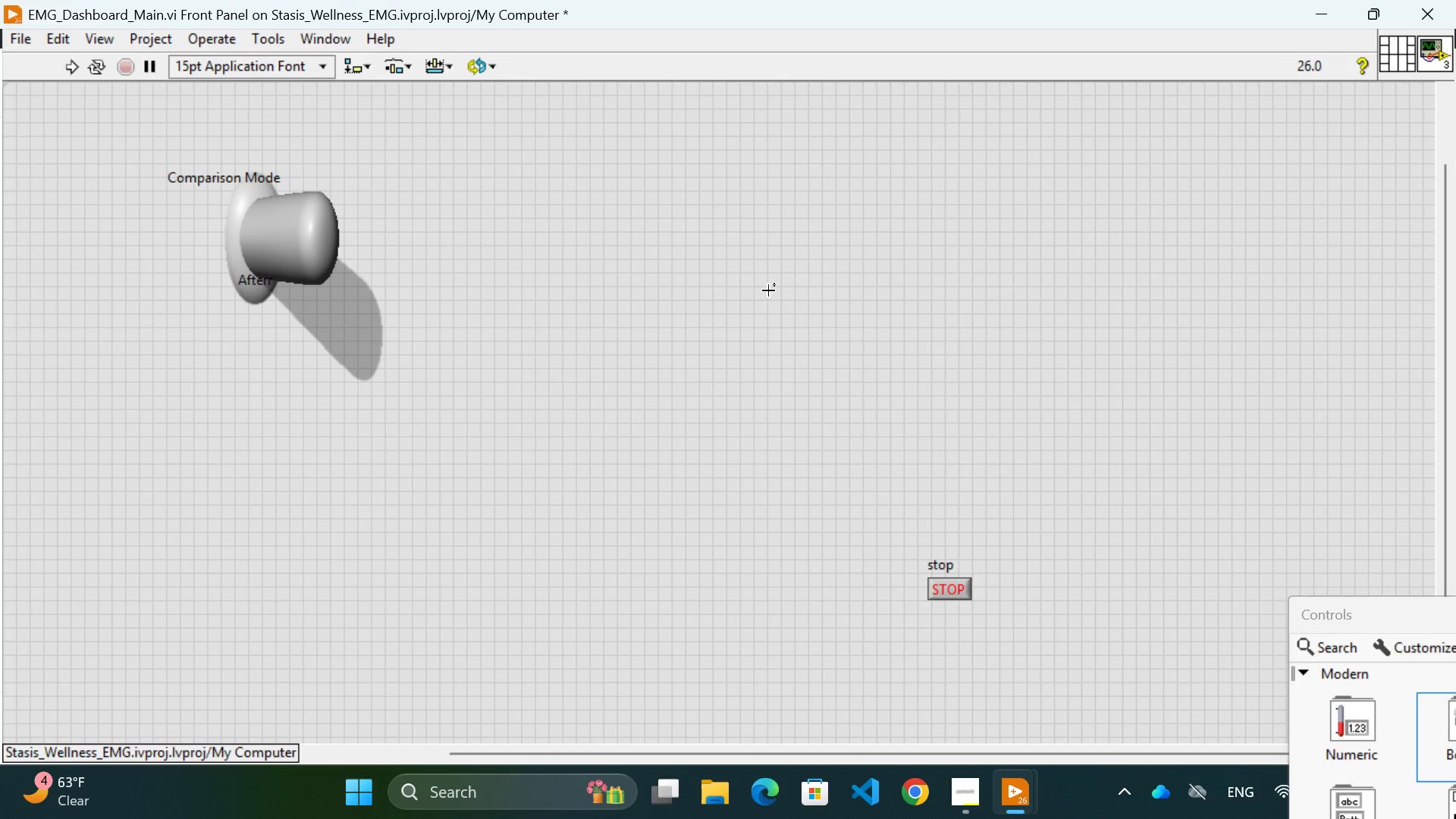 
right_click([768, 290])
 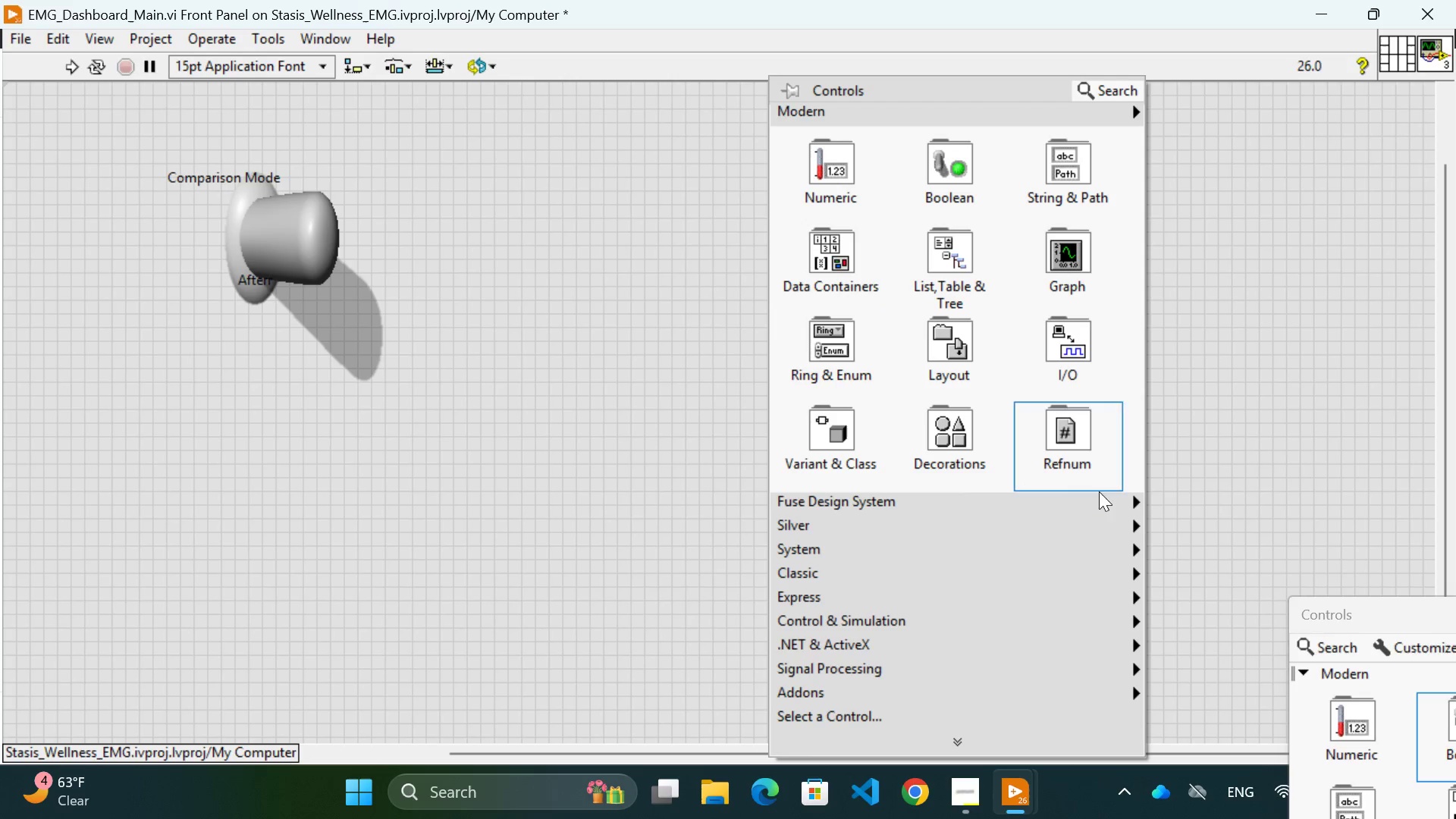 
left_click([1250, 438])
 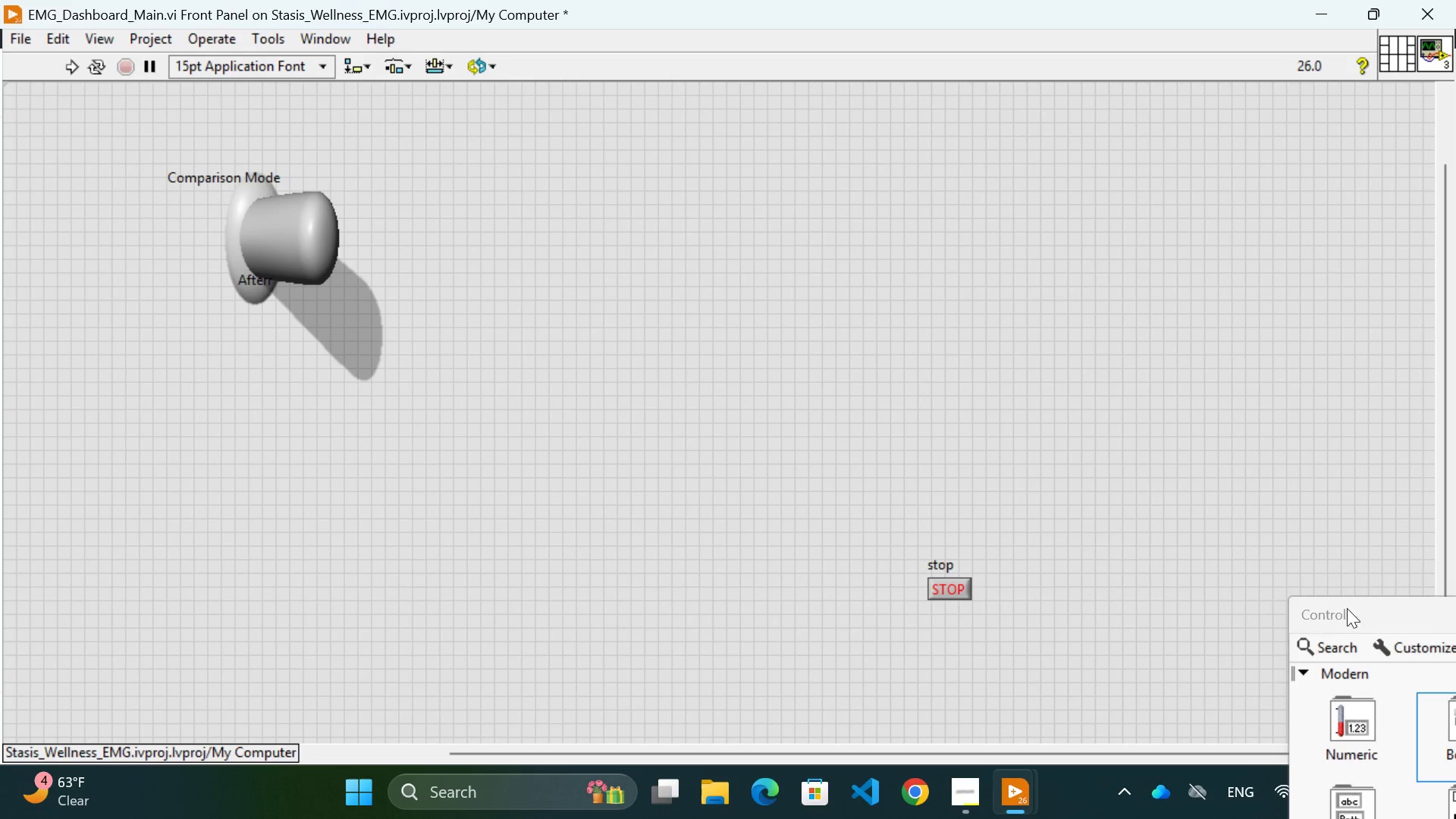 
left_click_drag(start_coordinate=[1352, 608], to_coordinate=[1134, 481])
 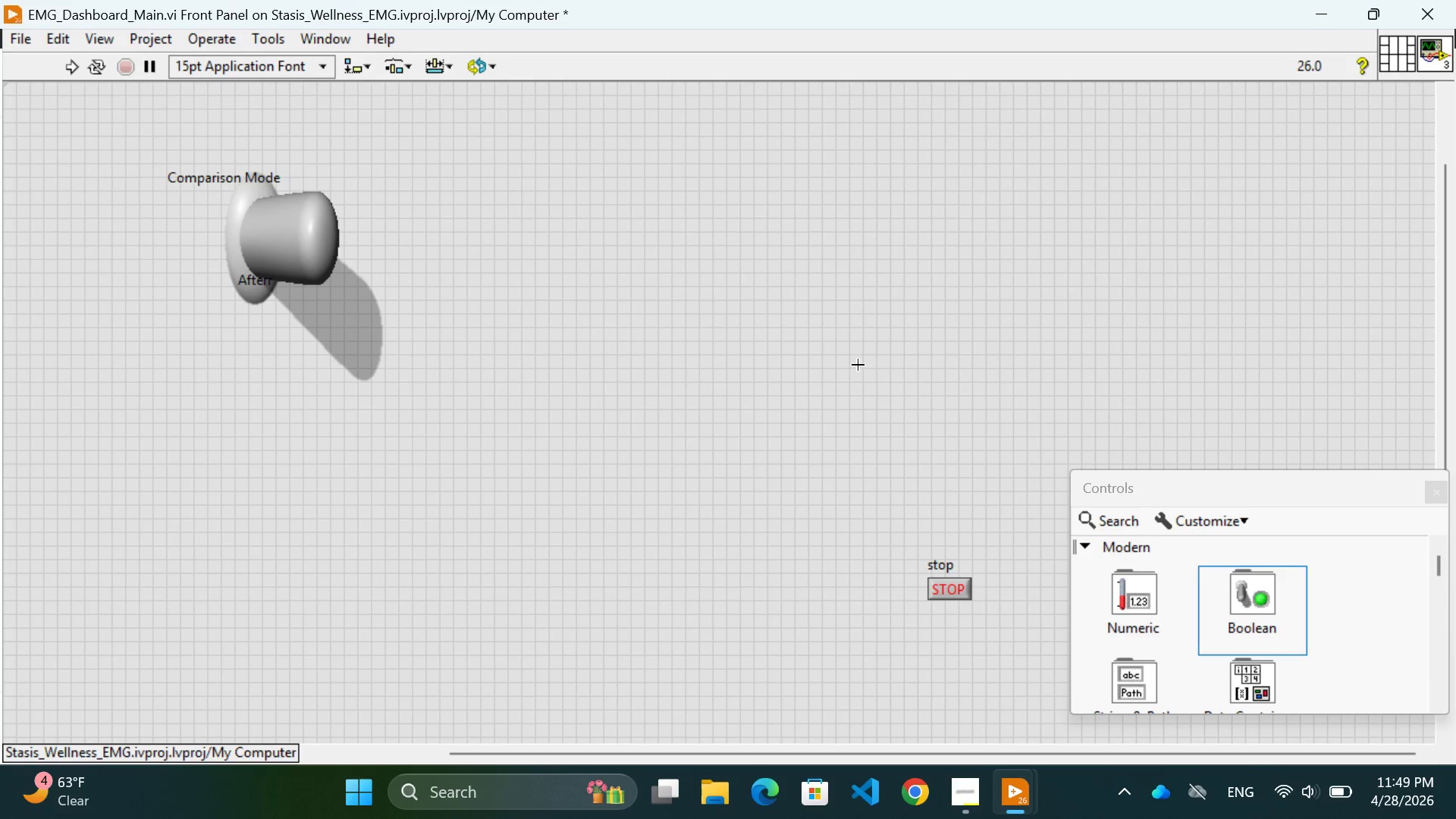 
left_click([858, 365])
 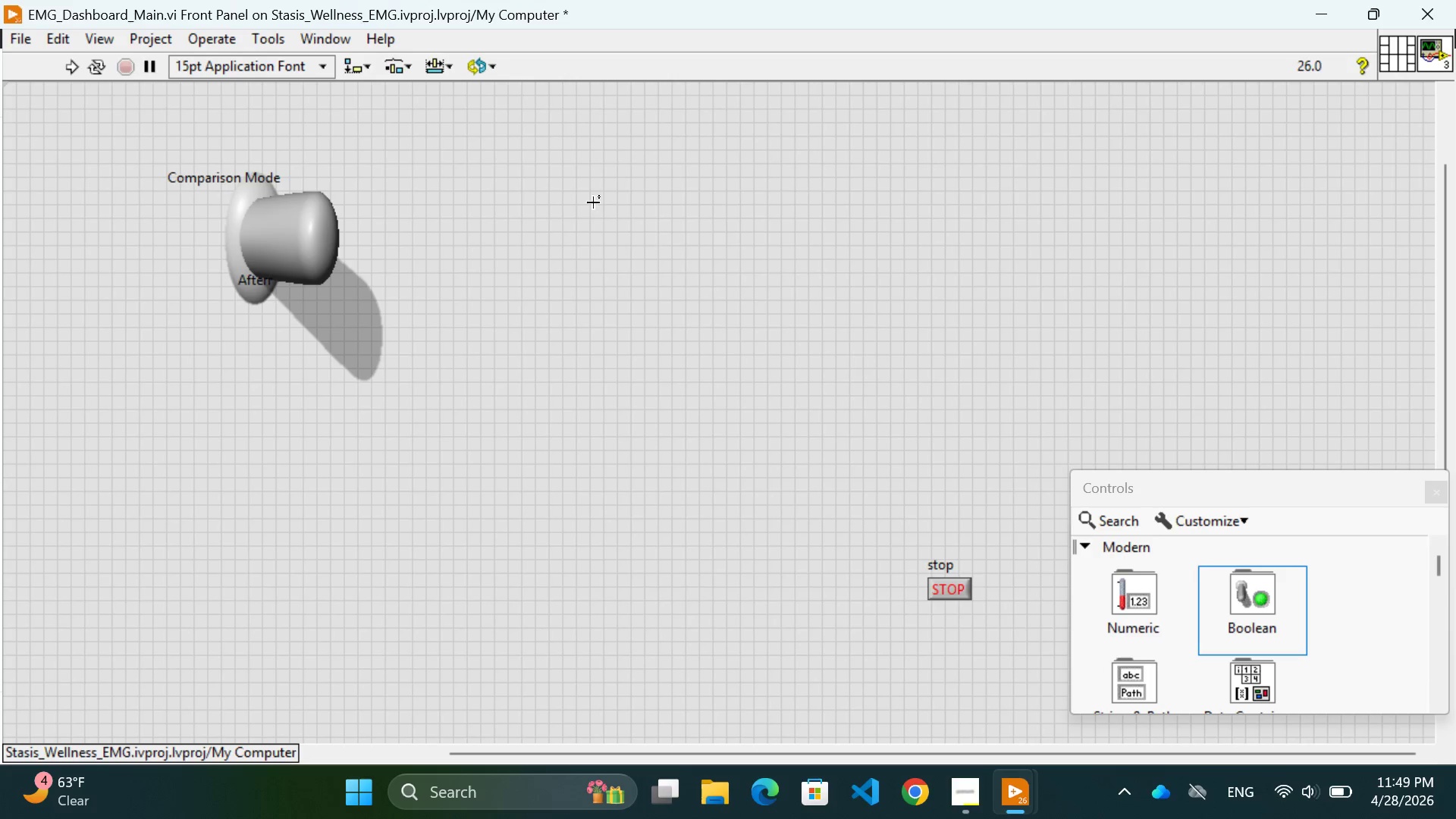 
right_click([593, 202])
 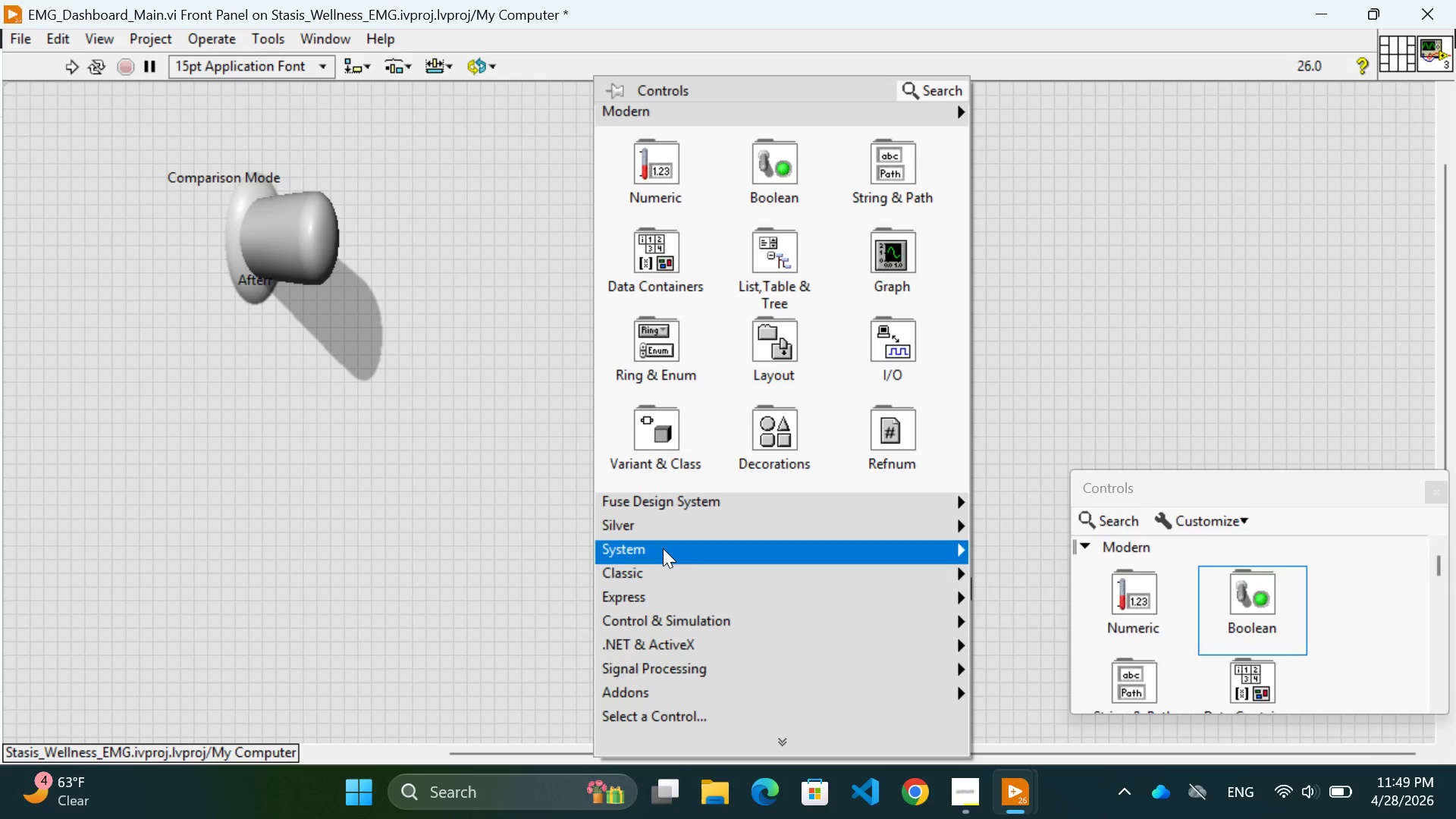 
scroll: coordinate [690, 694], scroll_direction: down, amount: 6.0
 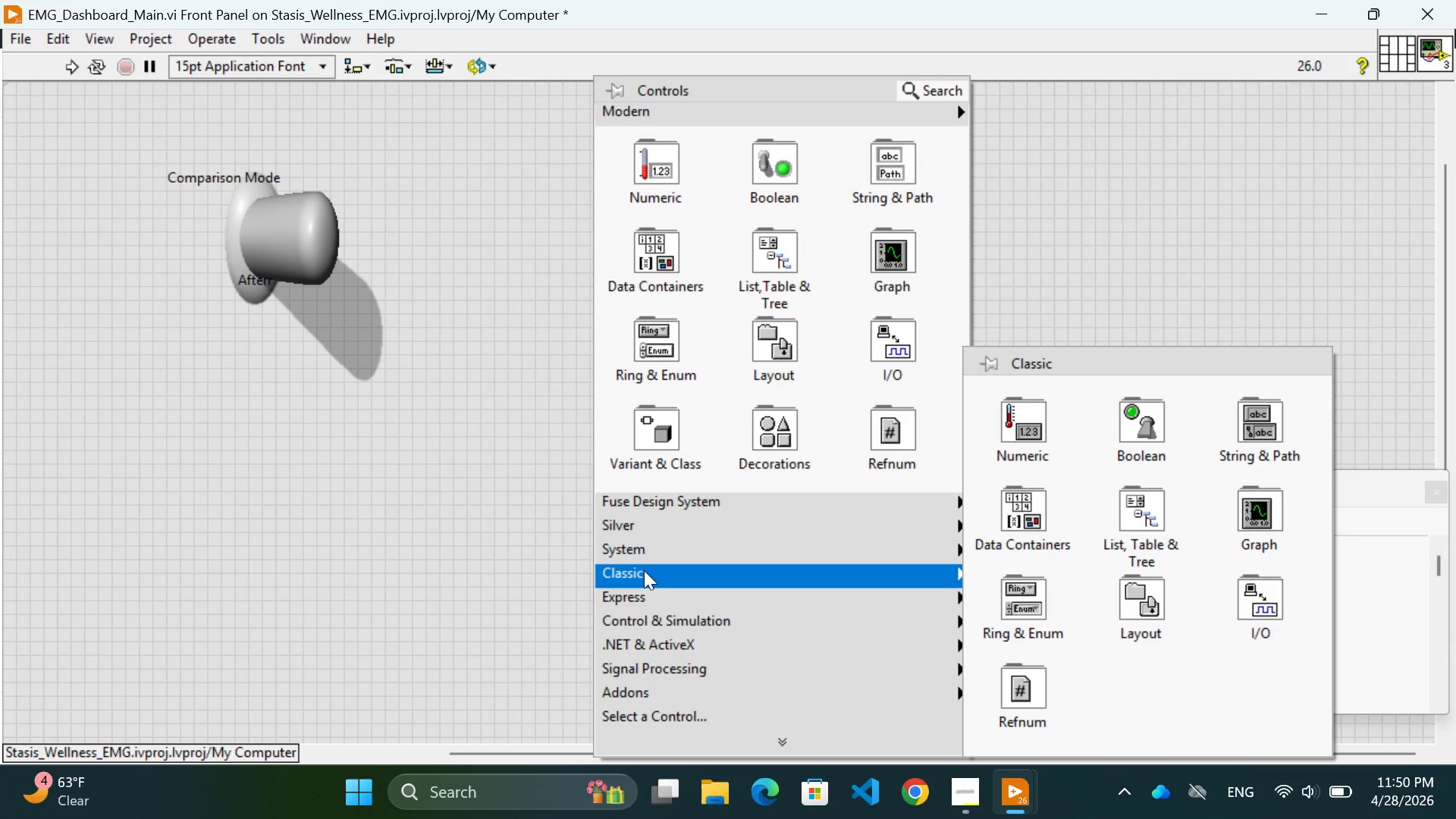 
wait(30.59)
 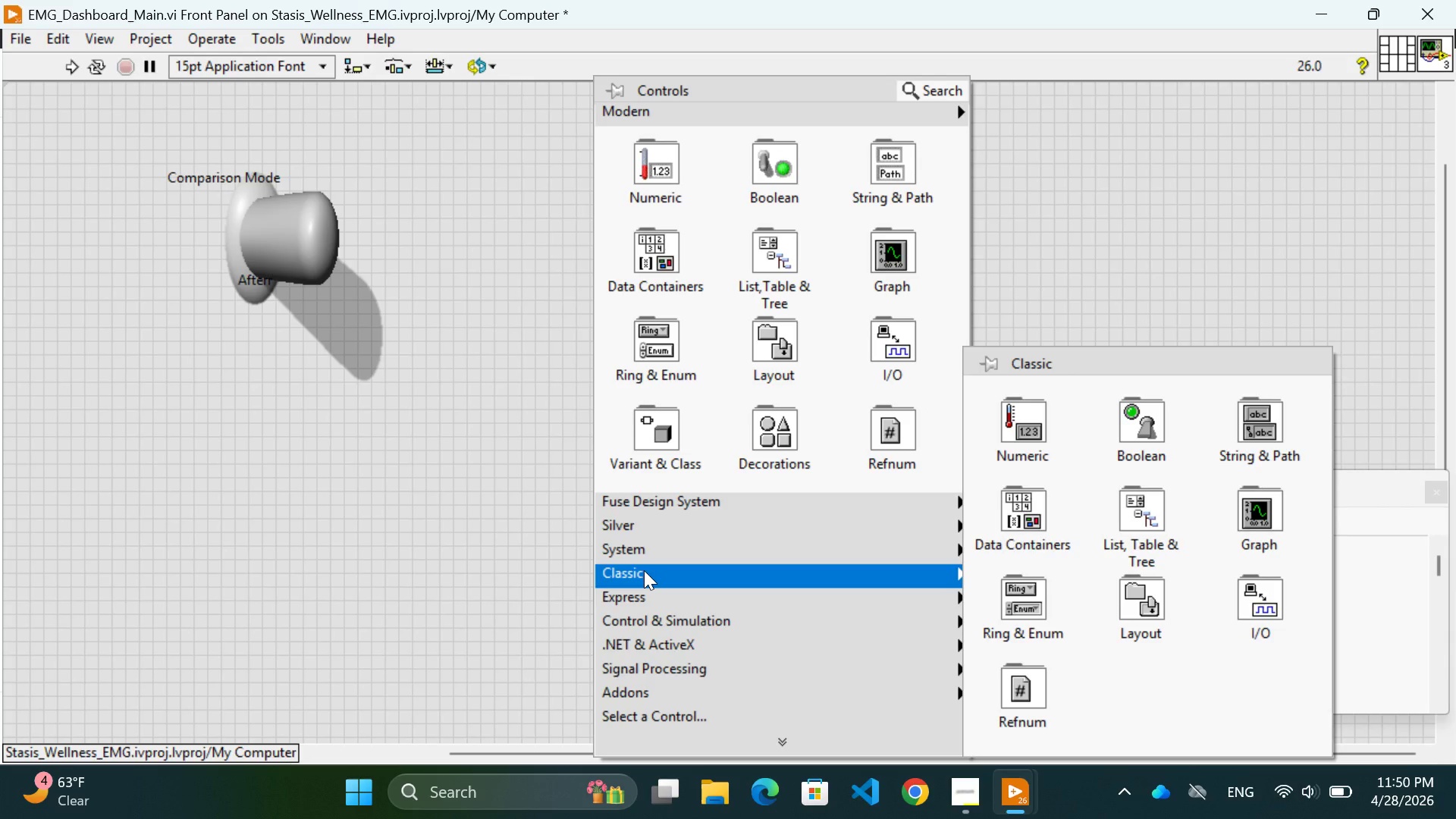 
mouse_move([1248, 514])
 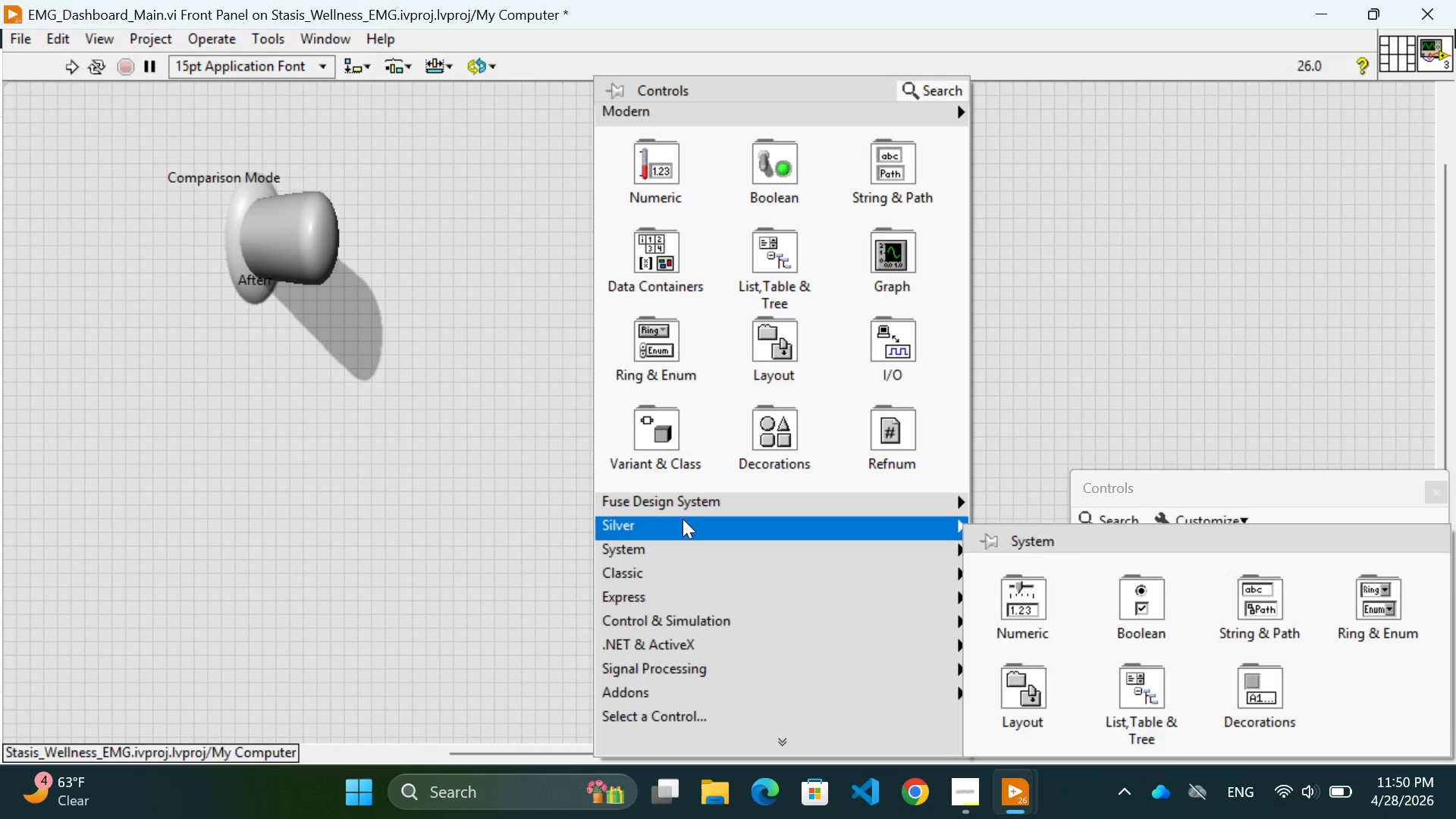 
wait(6.93)
 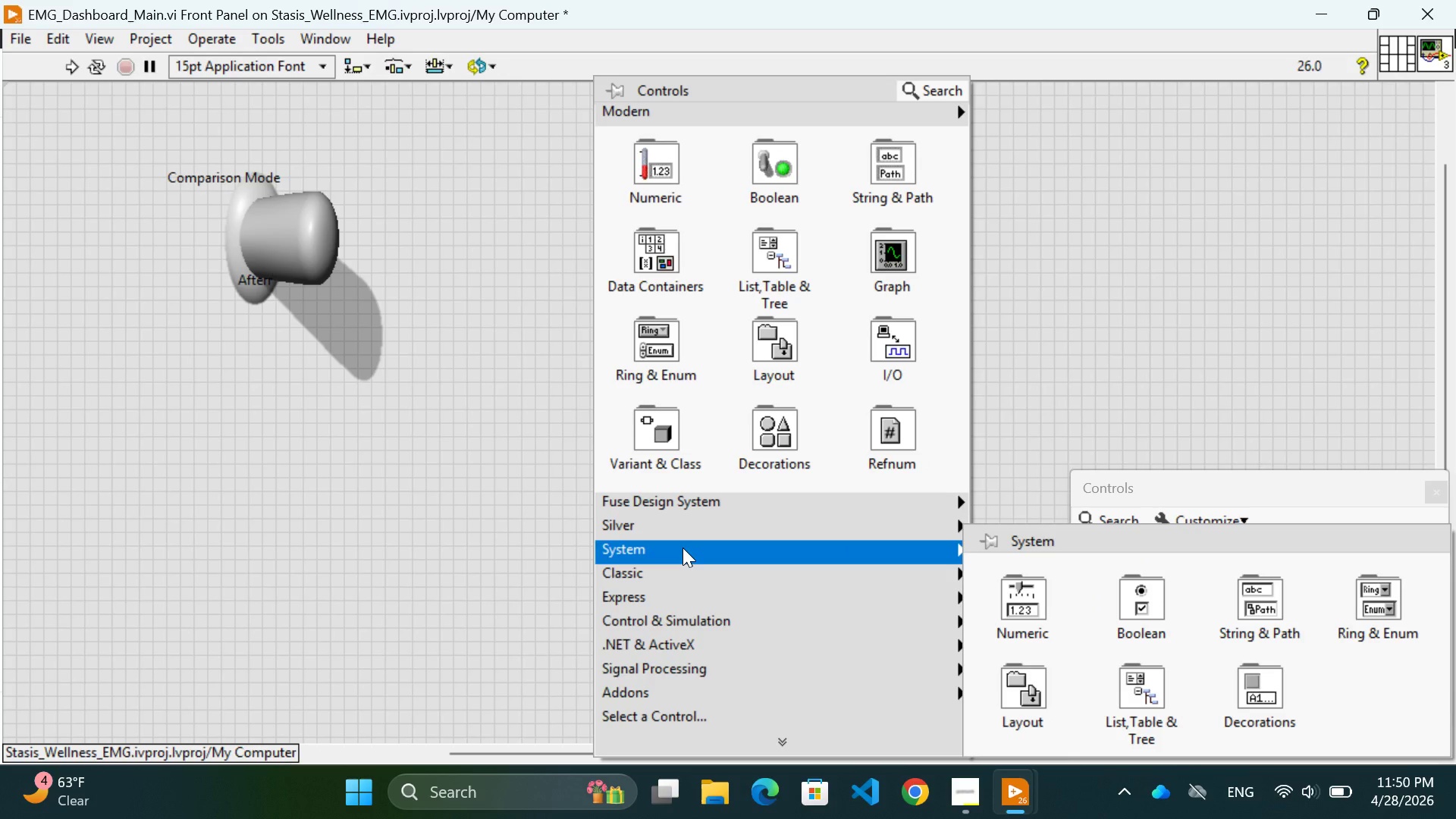 
mouse_move([1217, 608])
 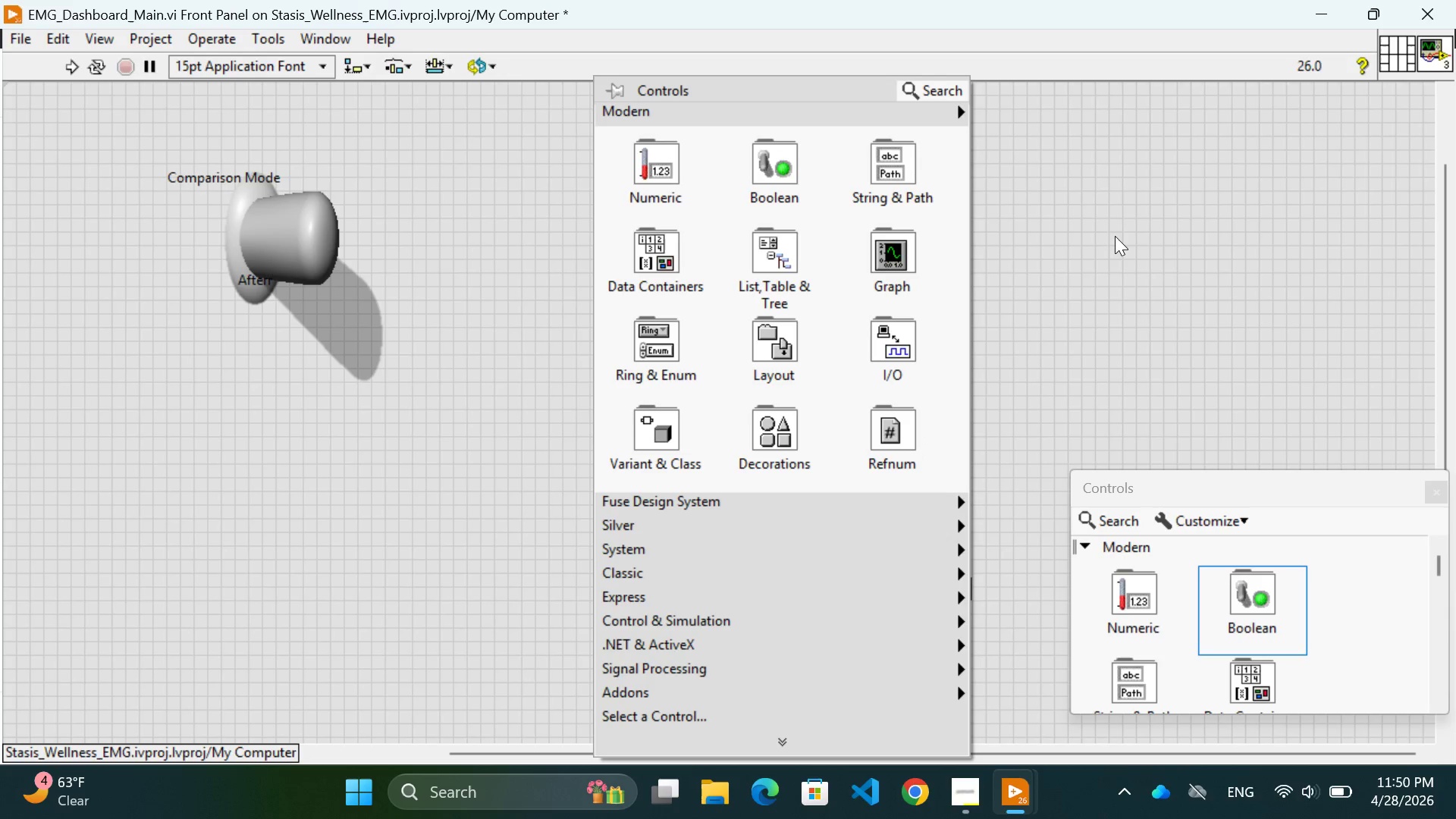 
wait(5.0)
 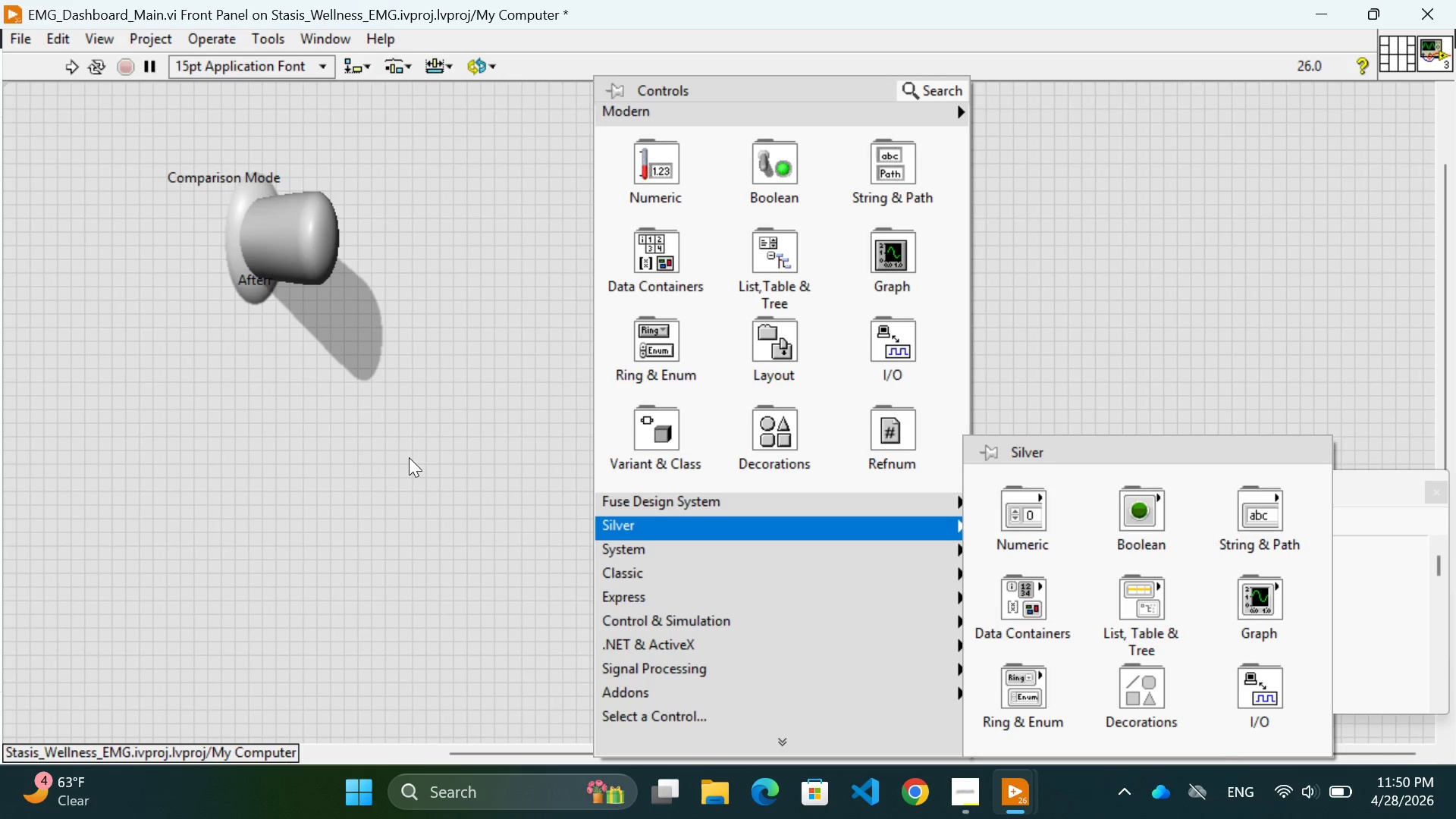 
mouse_move([868, 257])
 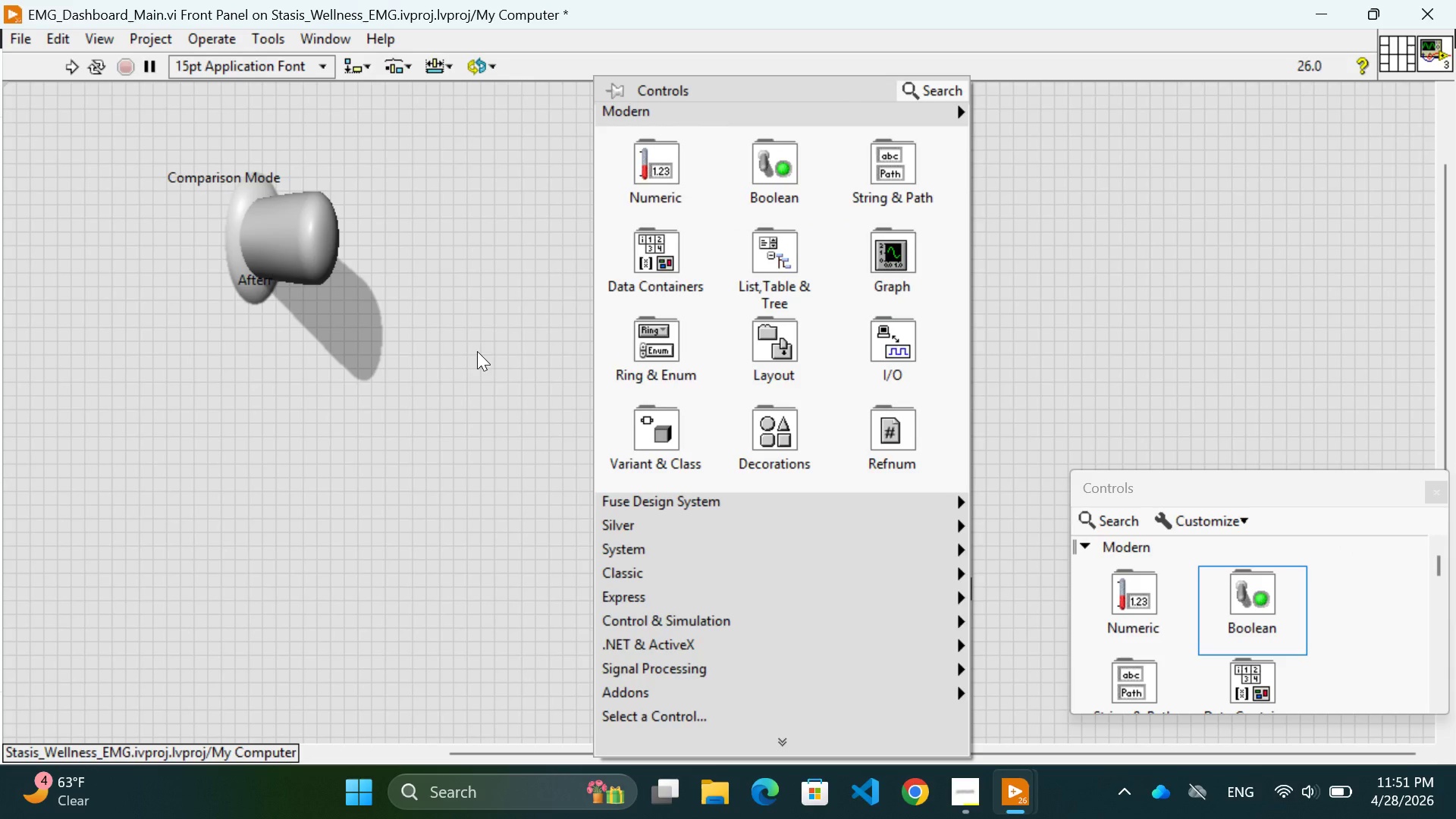 
left_click([477, 351])
 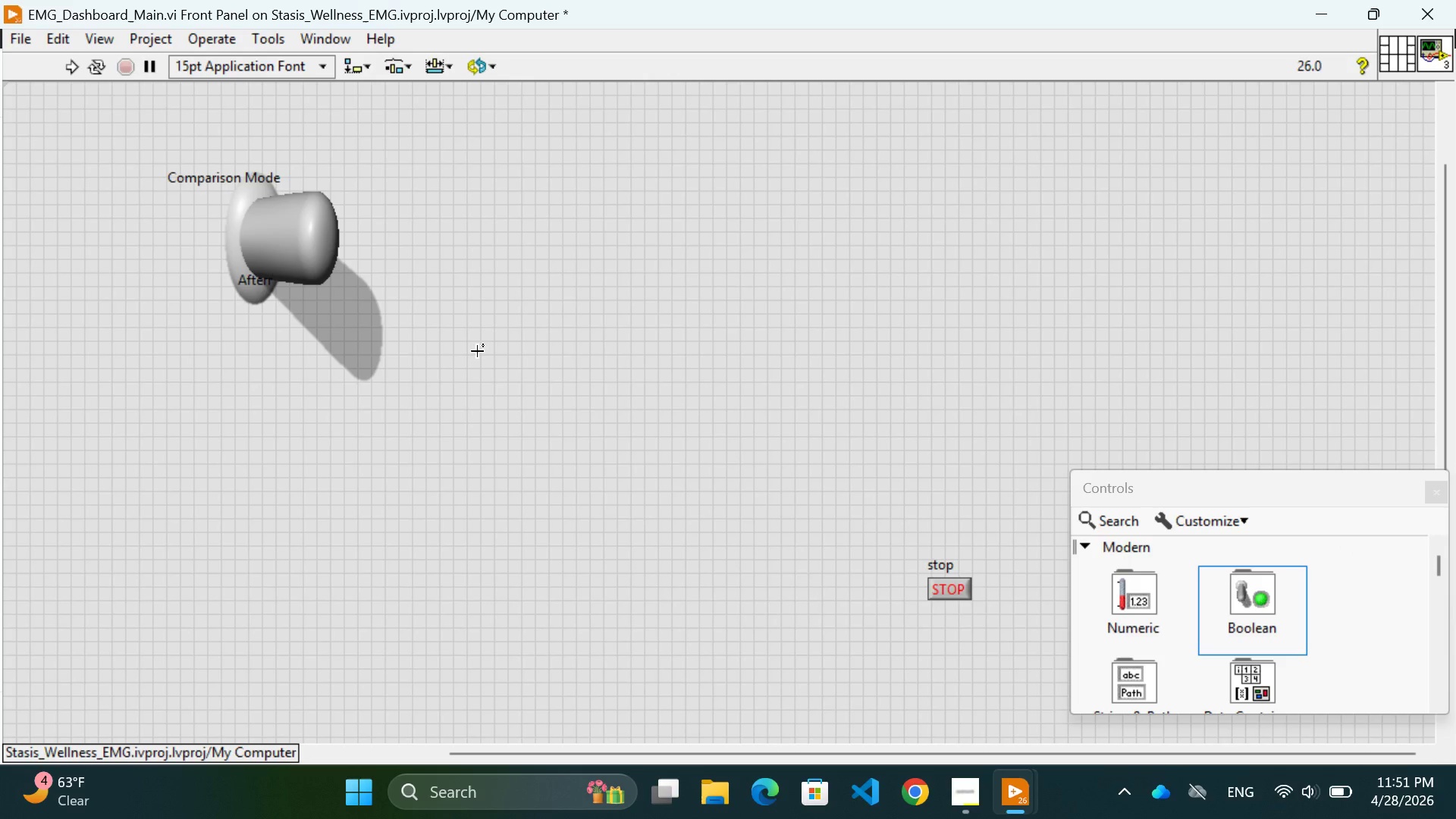 
wait(21.31)
 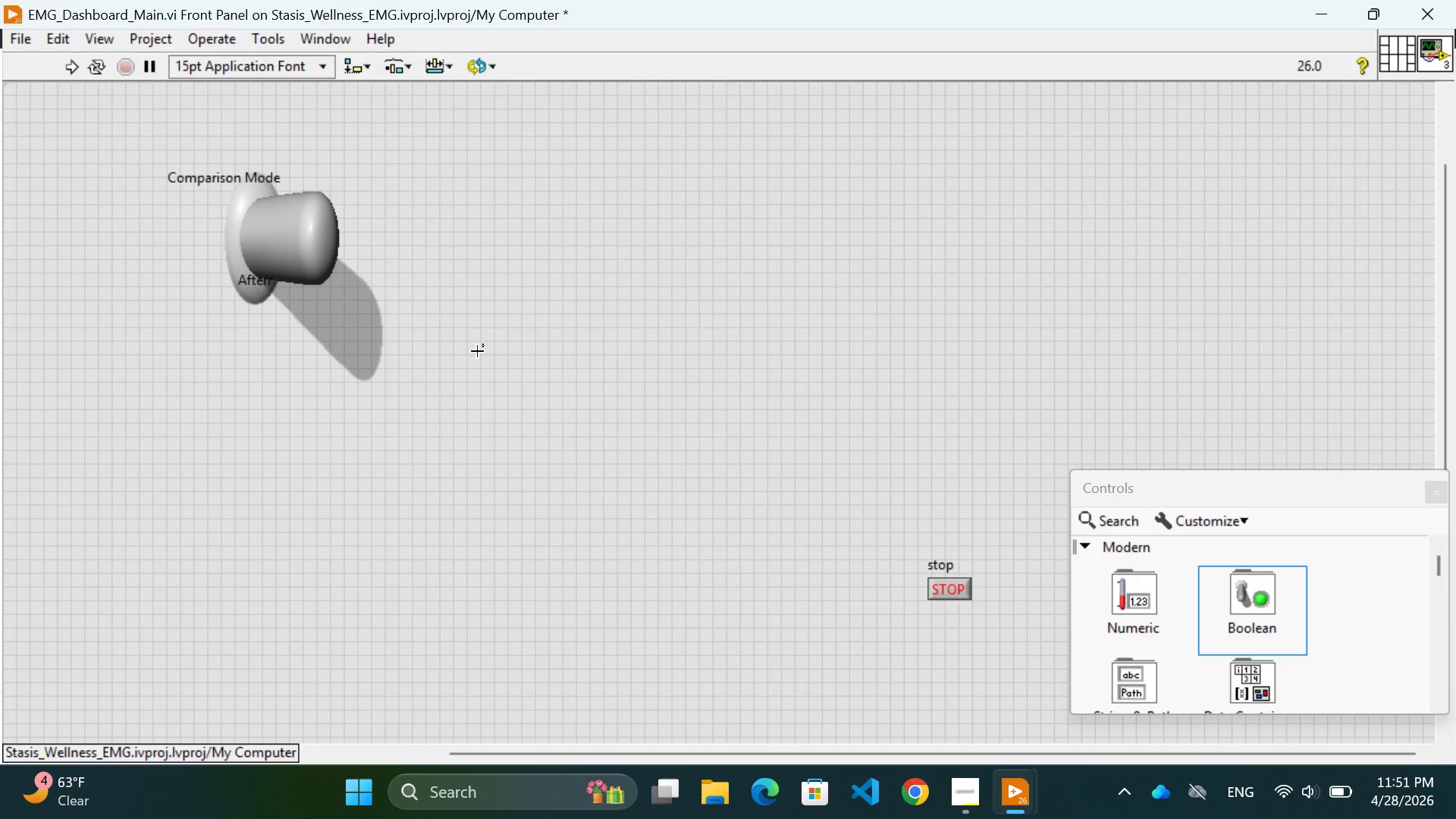 
right_click([504, 168])
 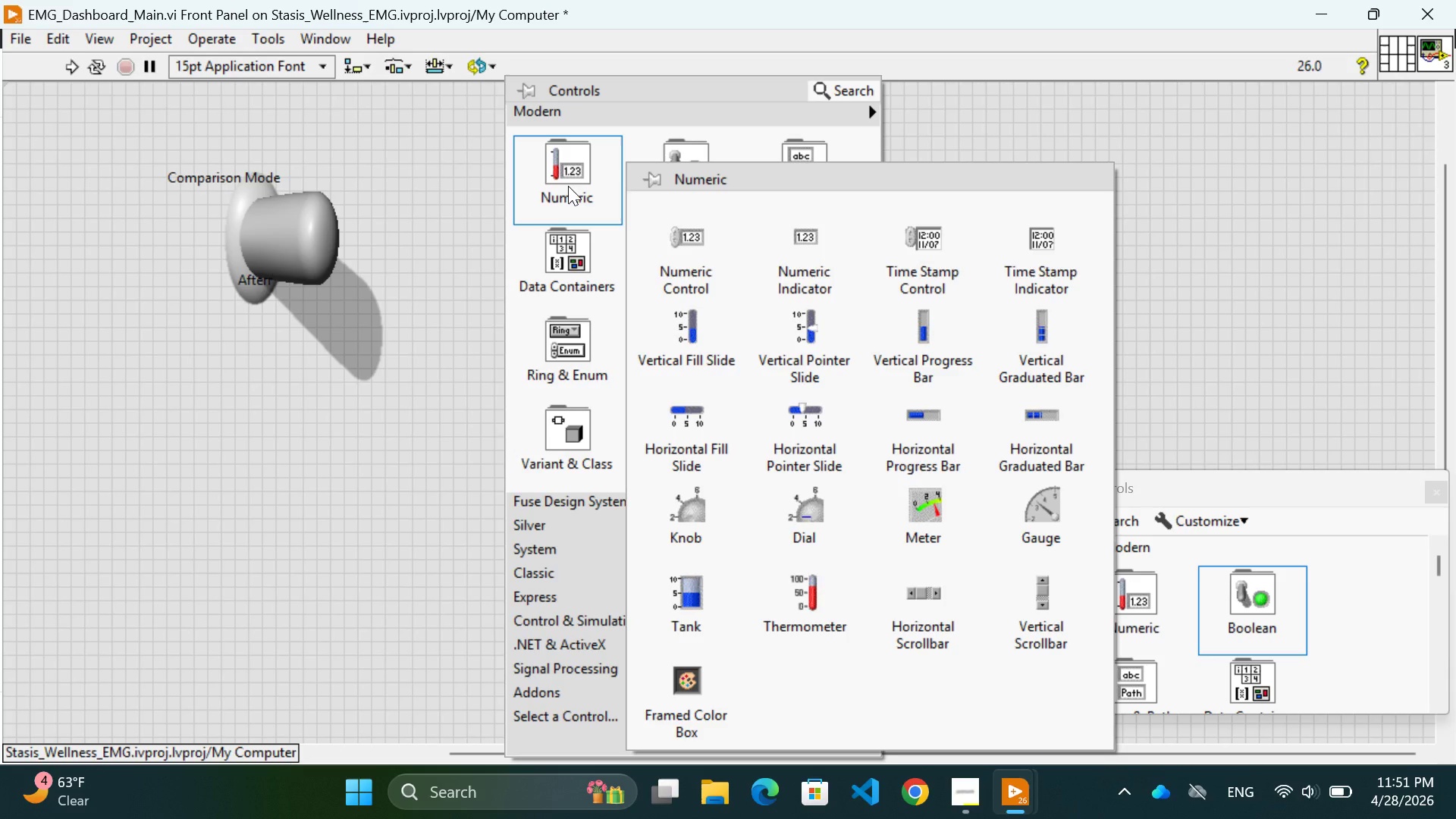 
wait(12.99)
 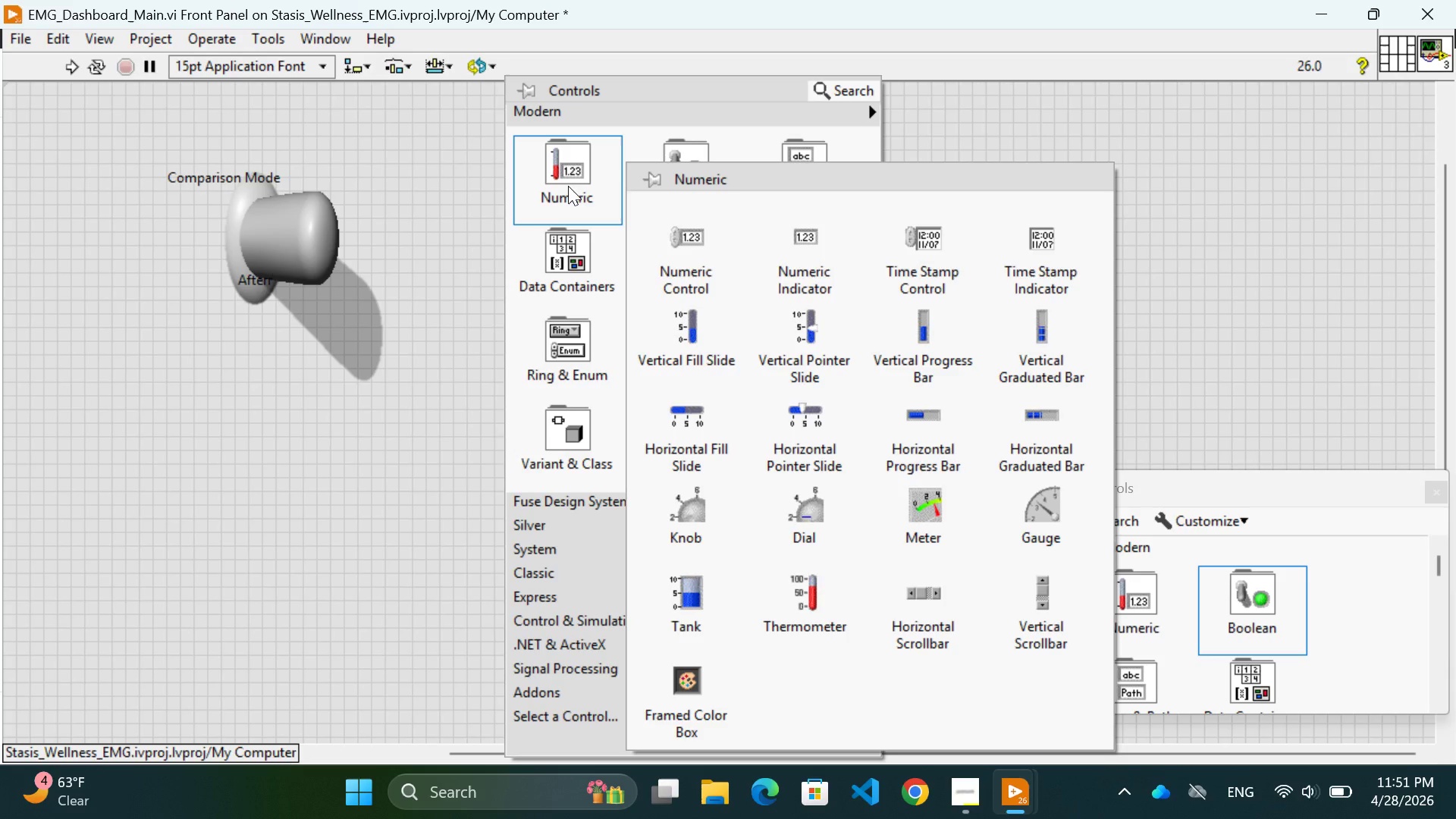 
mouse_move([681, 140])
 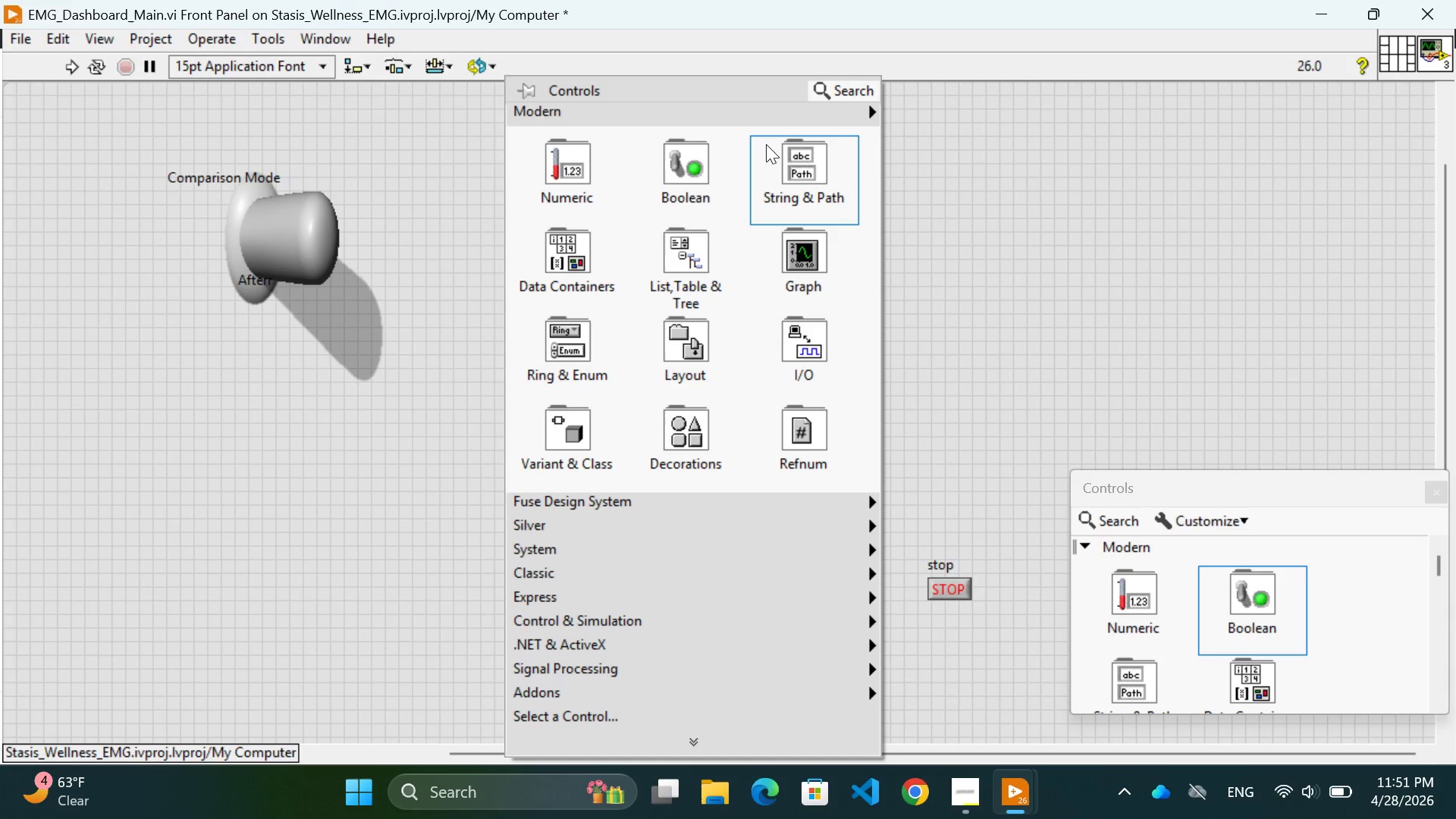 
mouse_move([792, 168])
 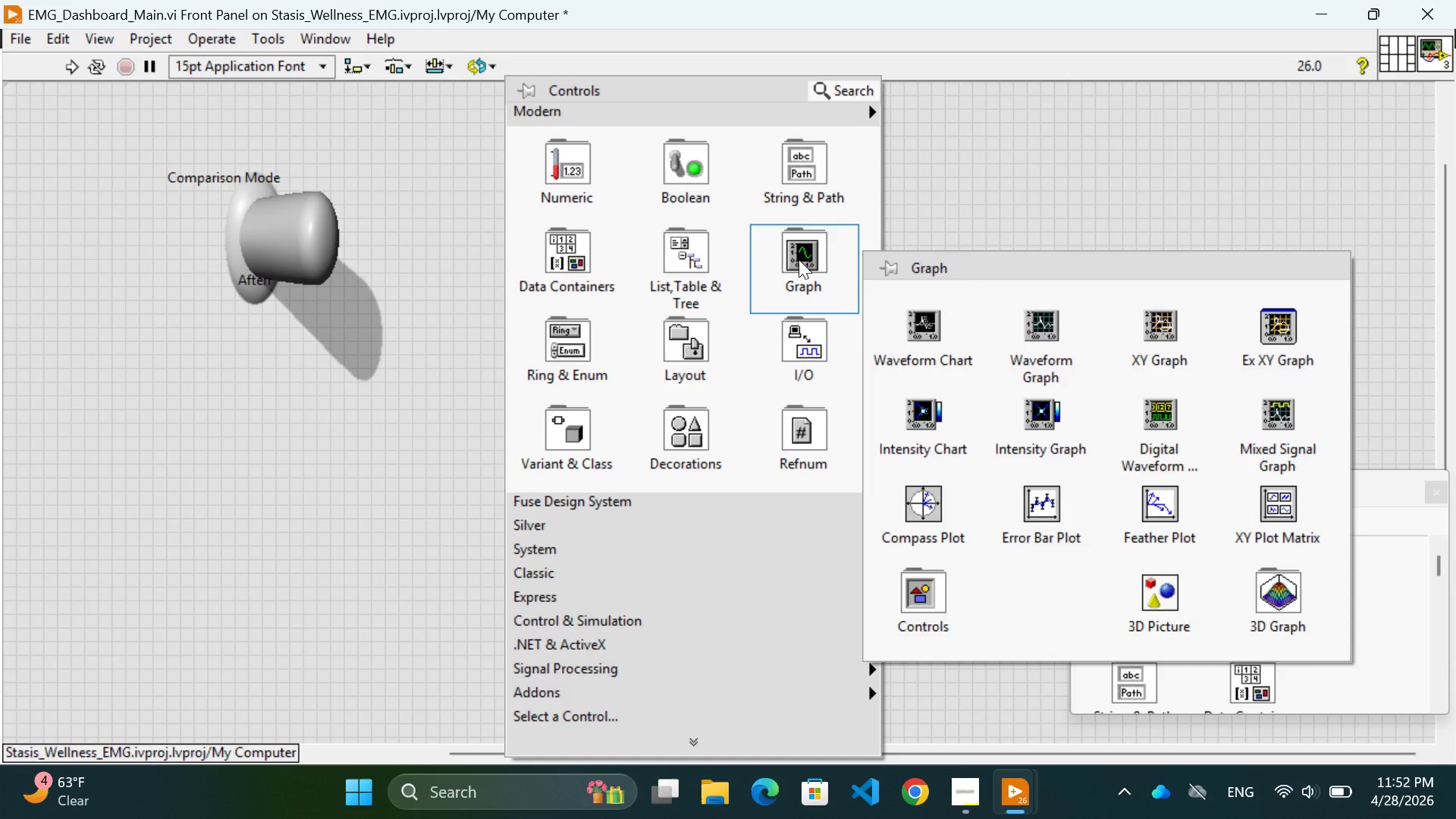 
wait(30.99)
 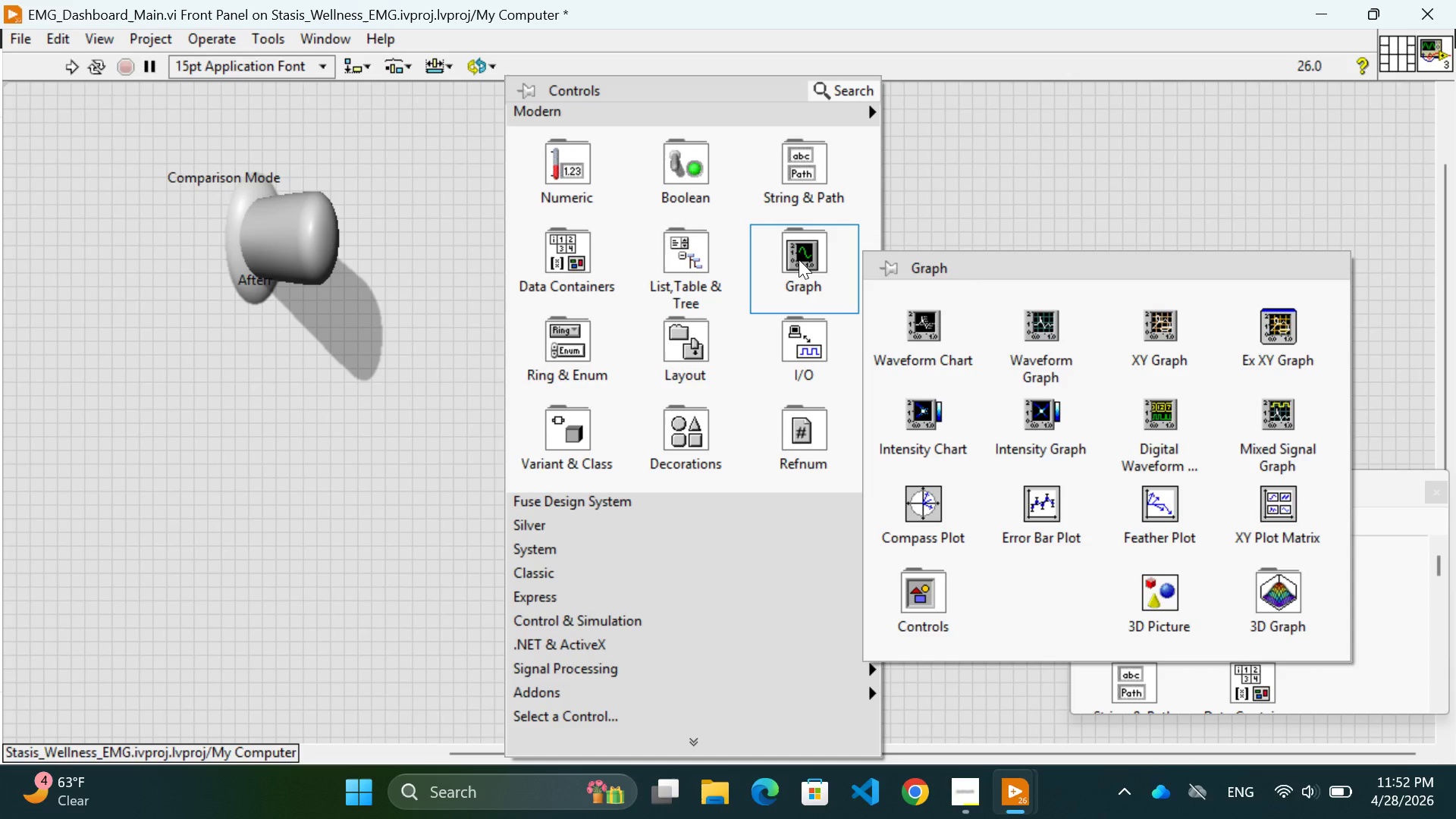 
mouse_move([585, 355])
 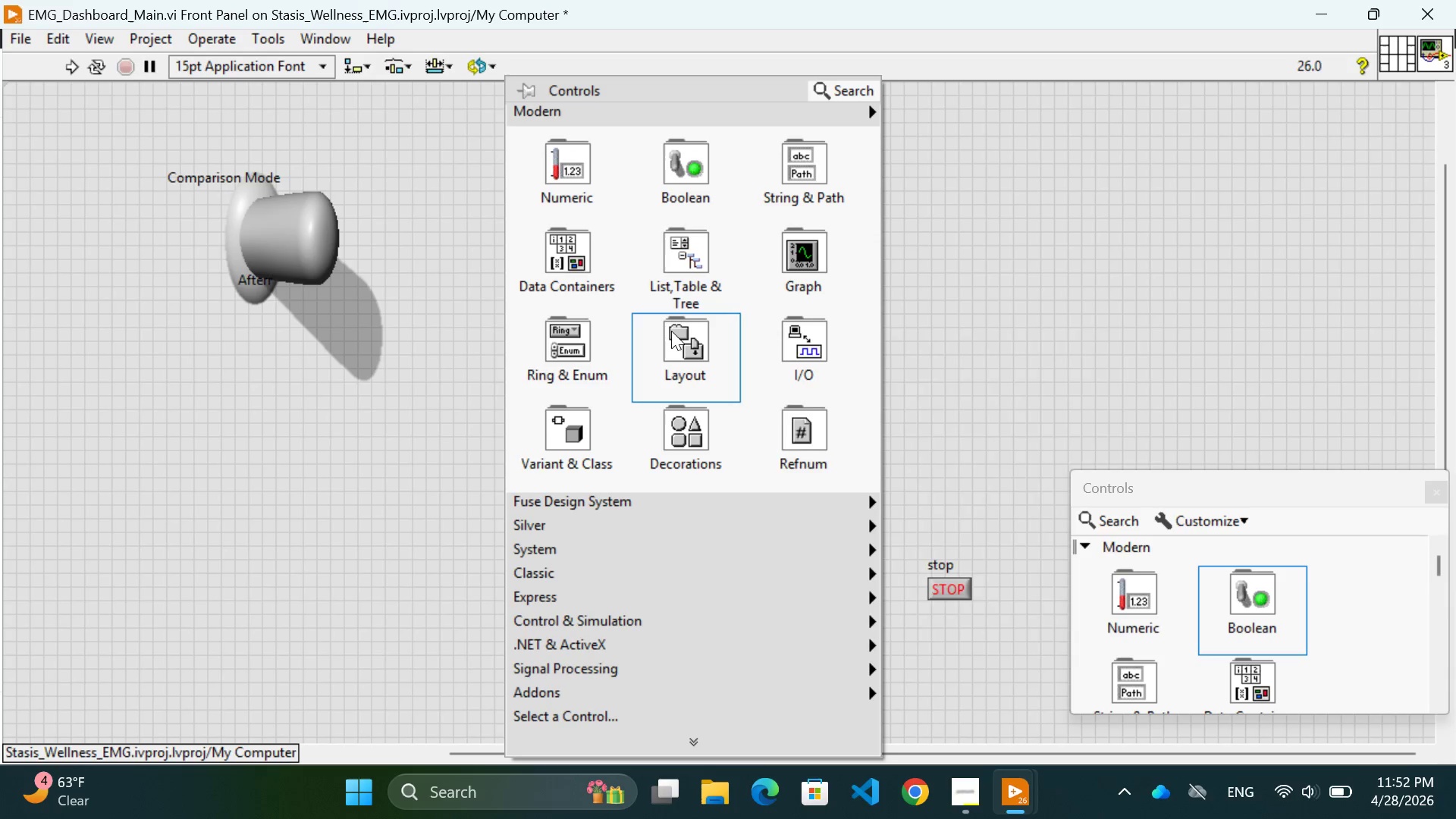 
mouse_move([563, 361])
 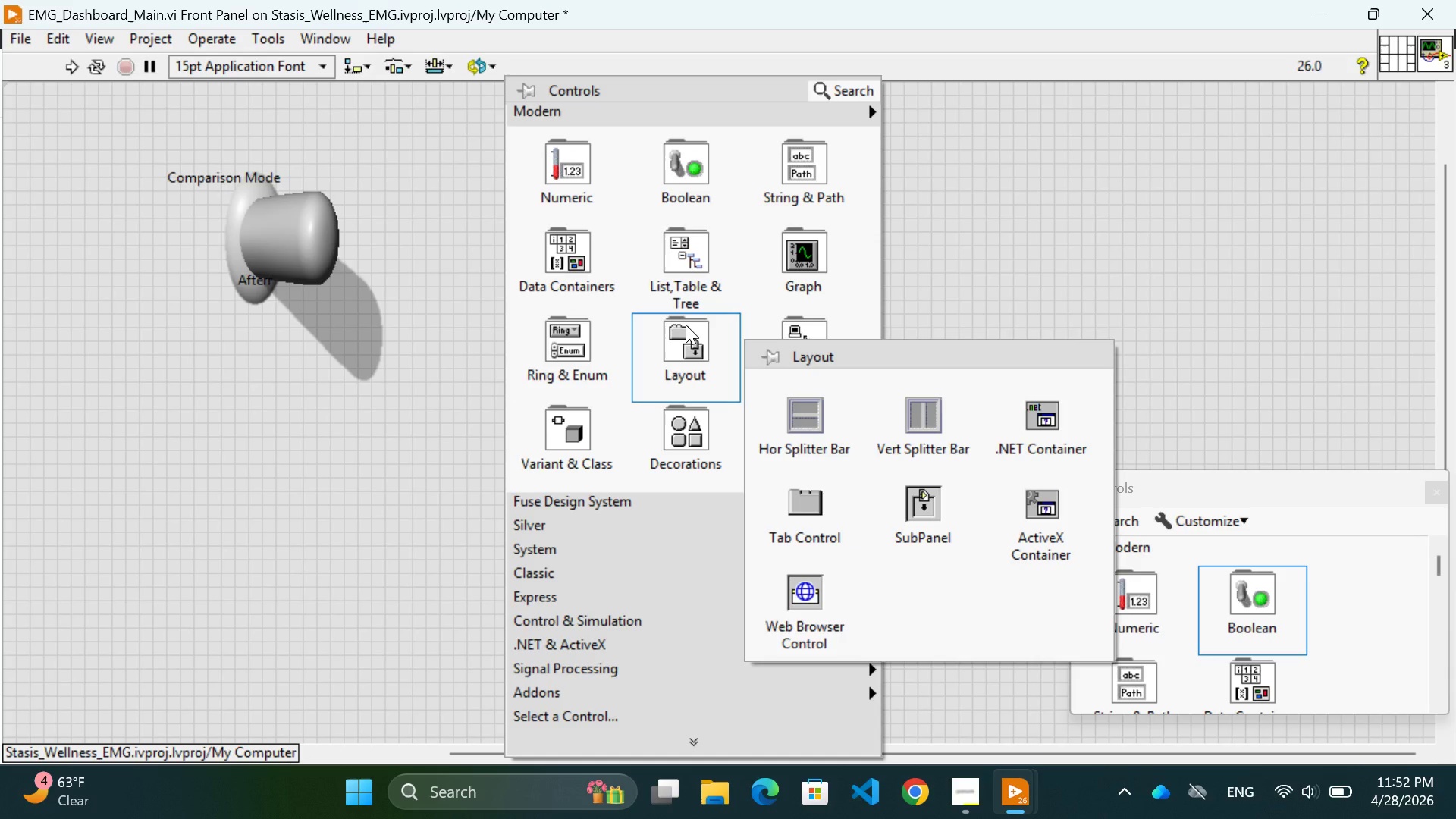 
wait(24.94)
 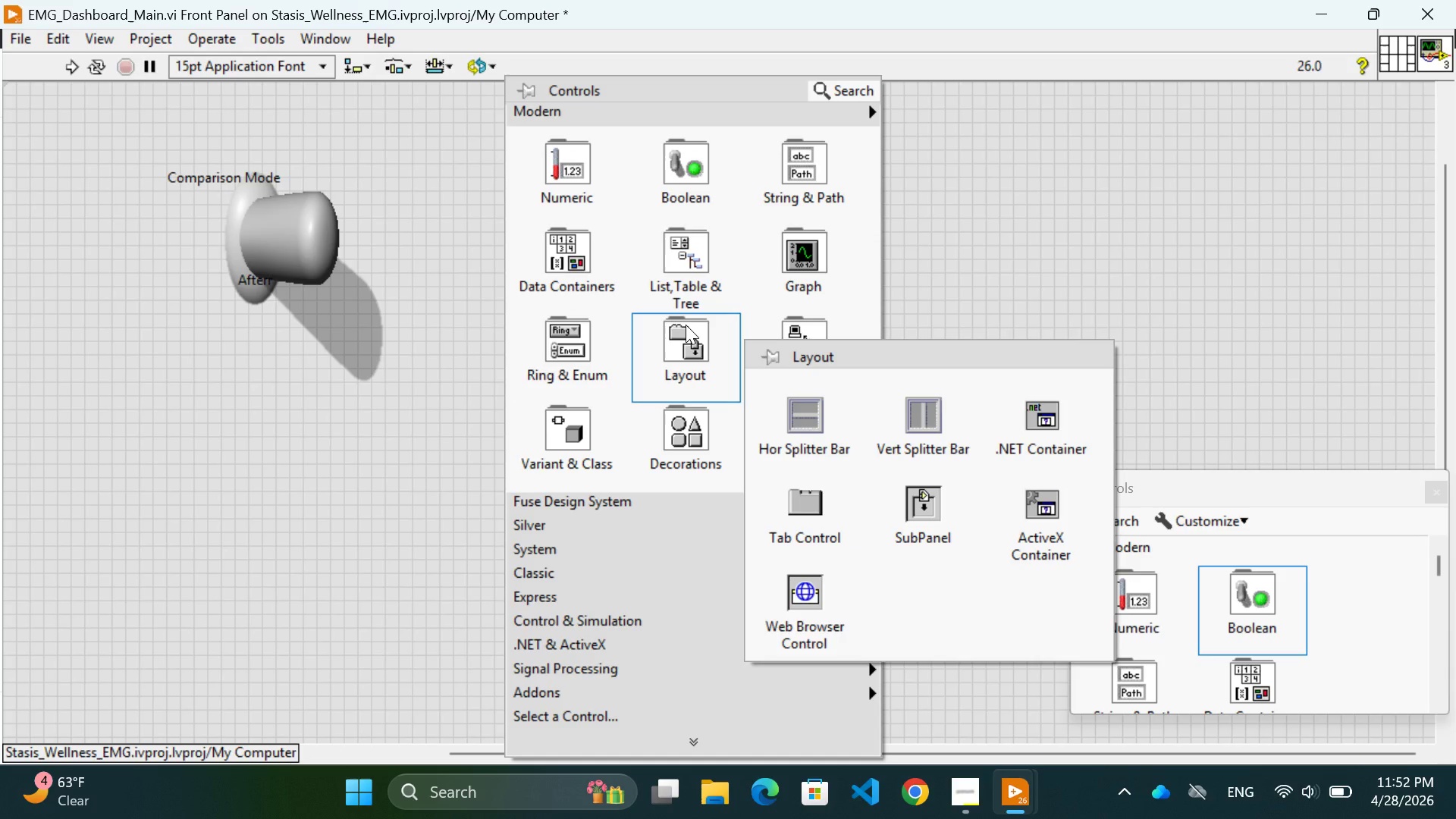 
left_click([924, 6])
 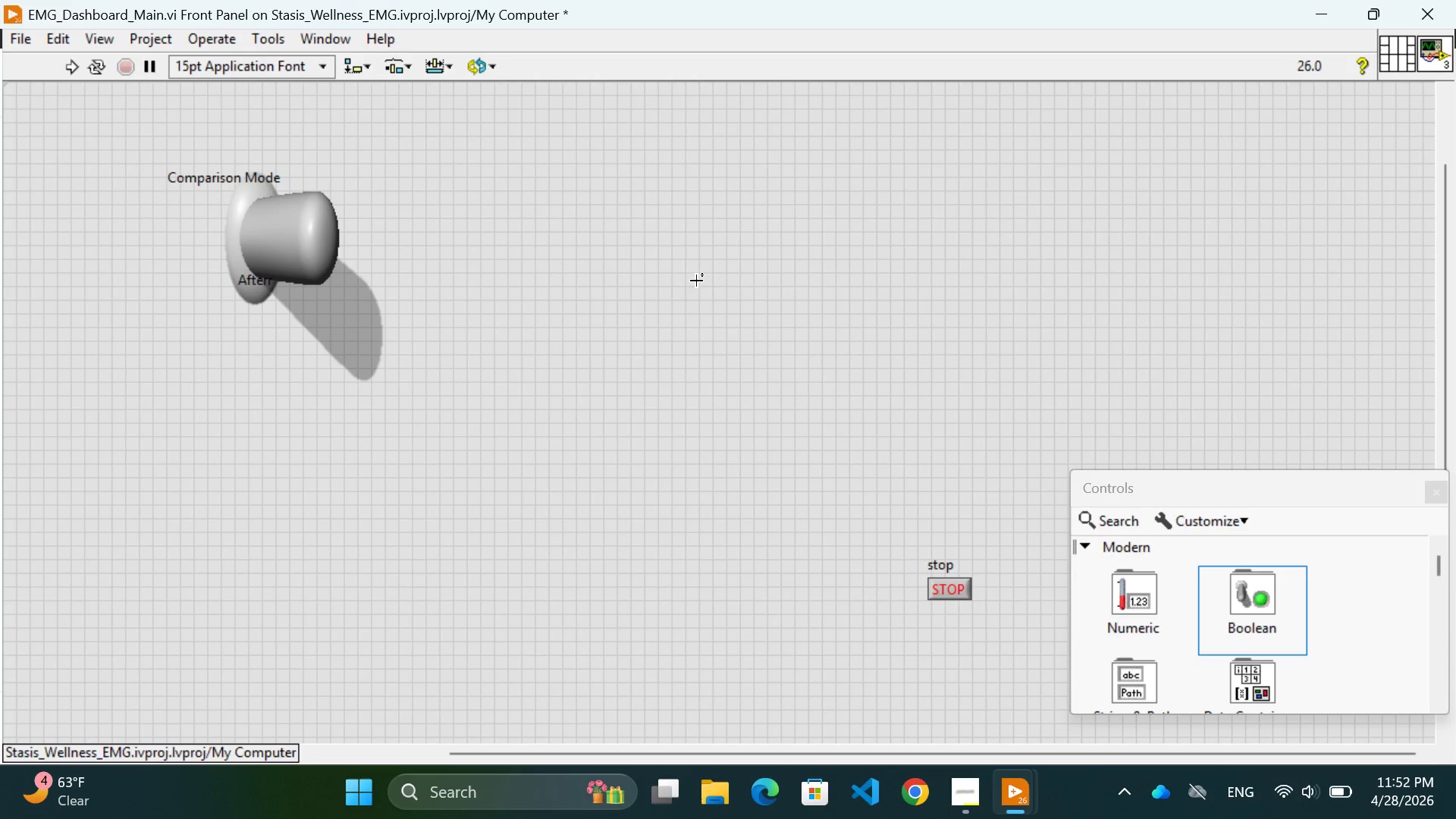 
right_click([721, 252])
 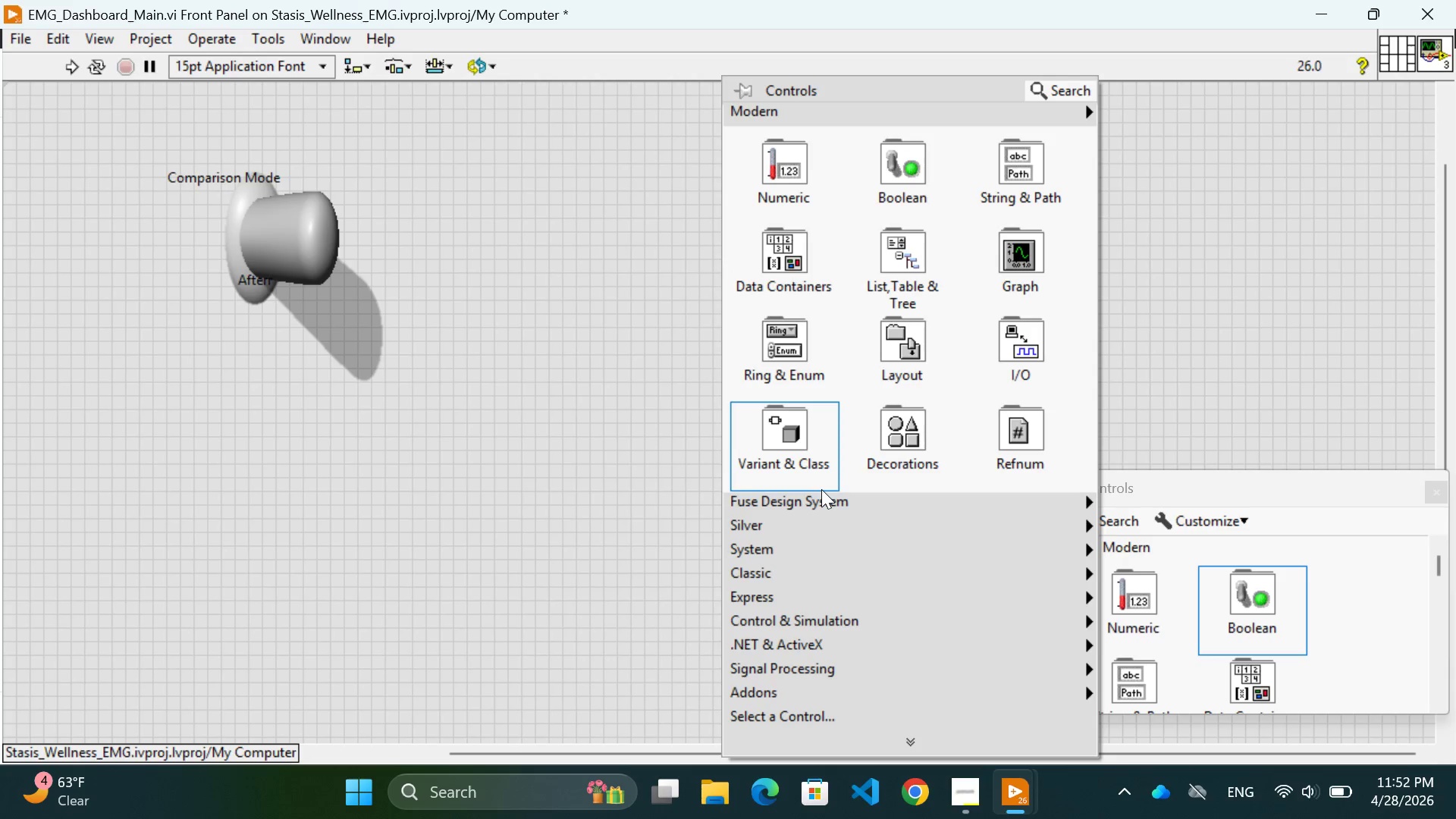 
scroll: coordinate [821, 489], scroll_direction: down, amount: 6.0
 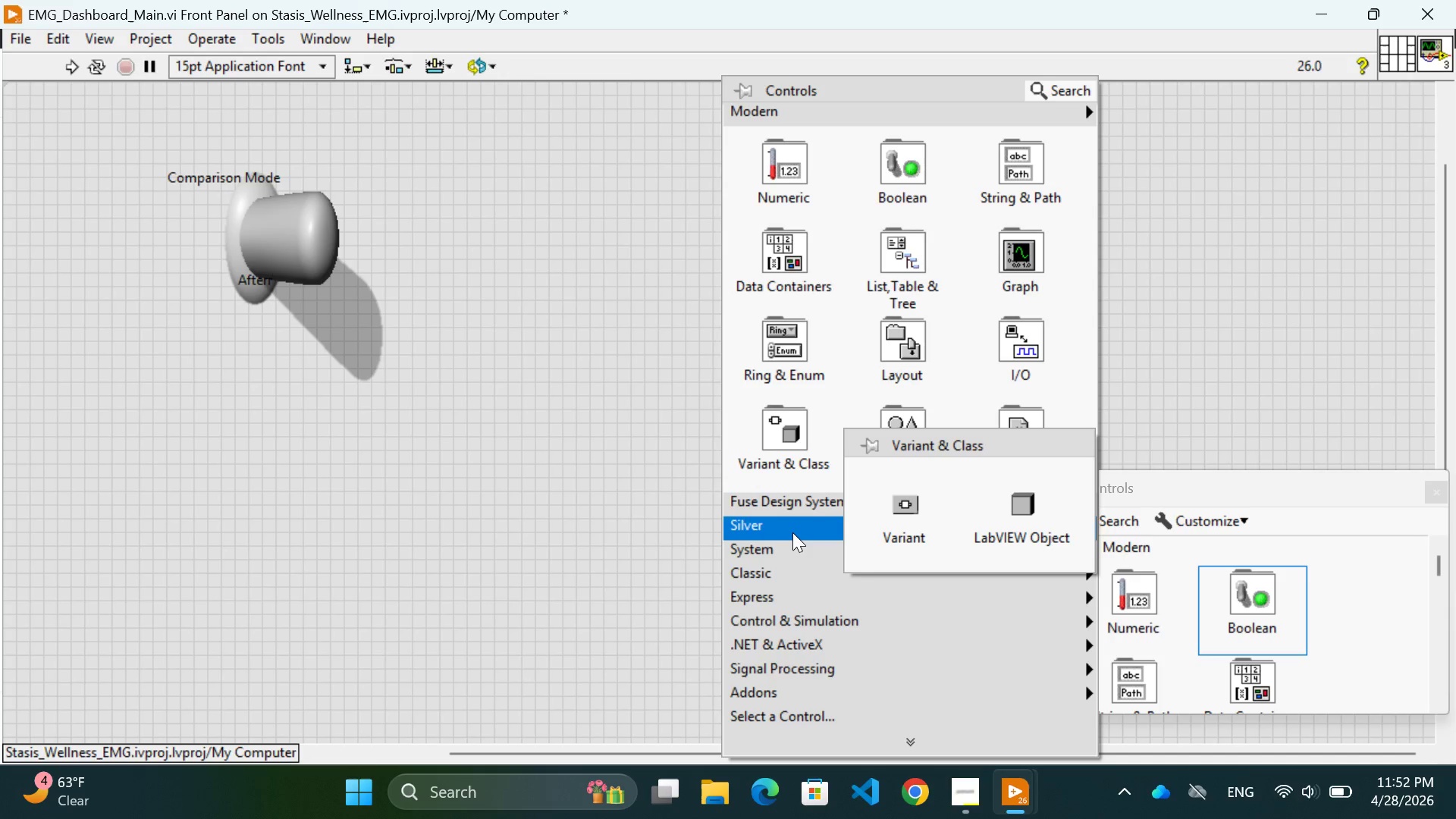 
left_click([792, 532])
 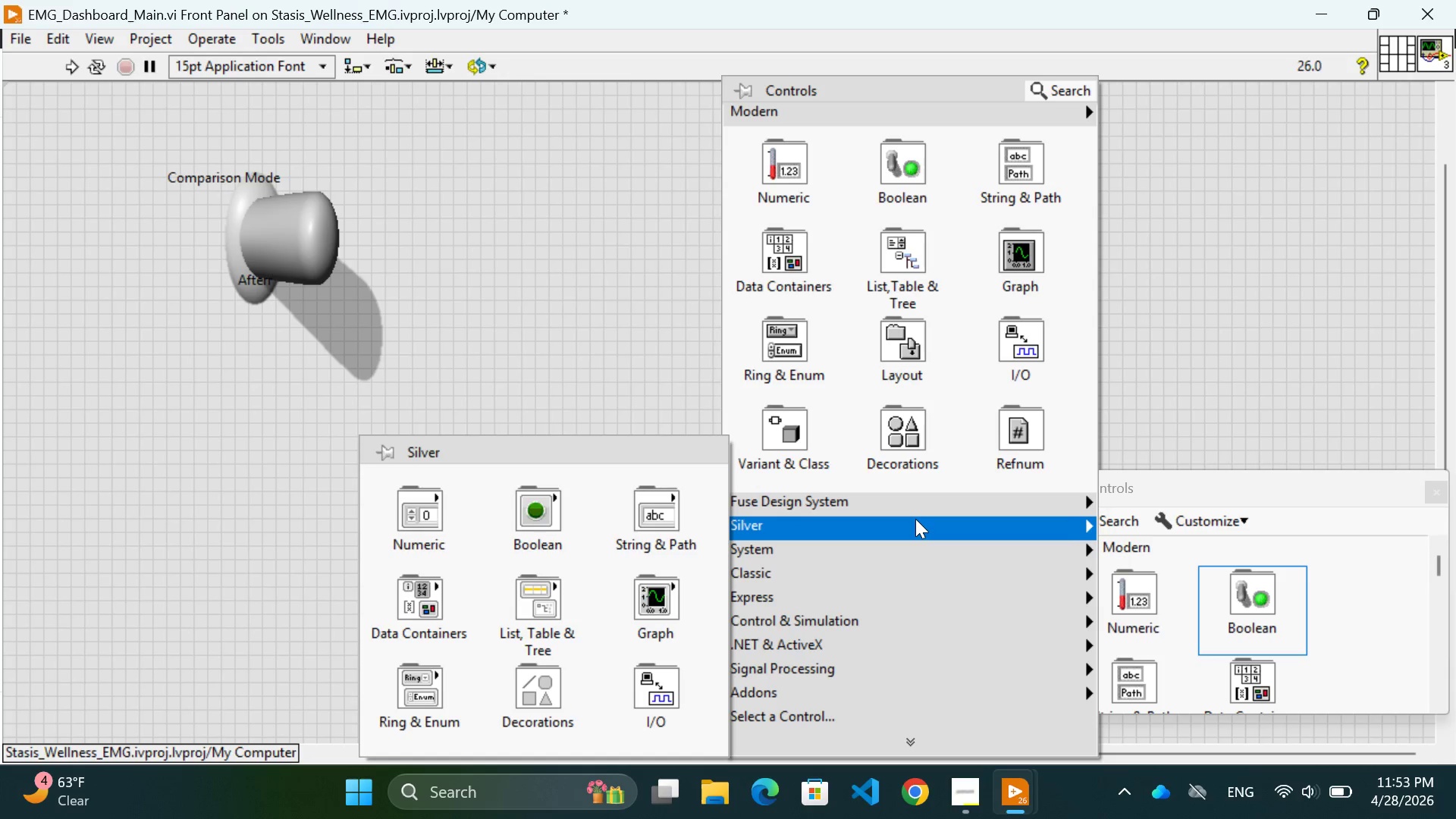 
wait(12.34)
 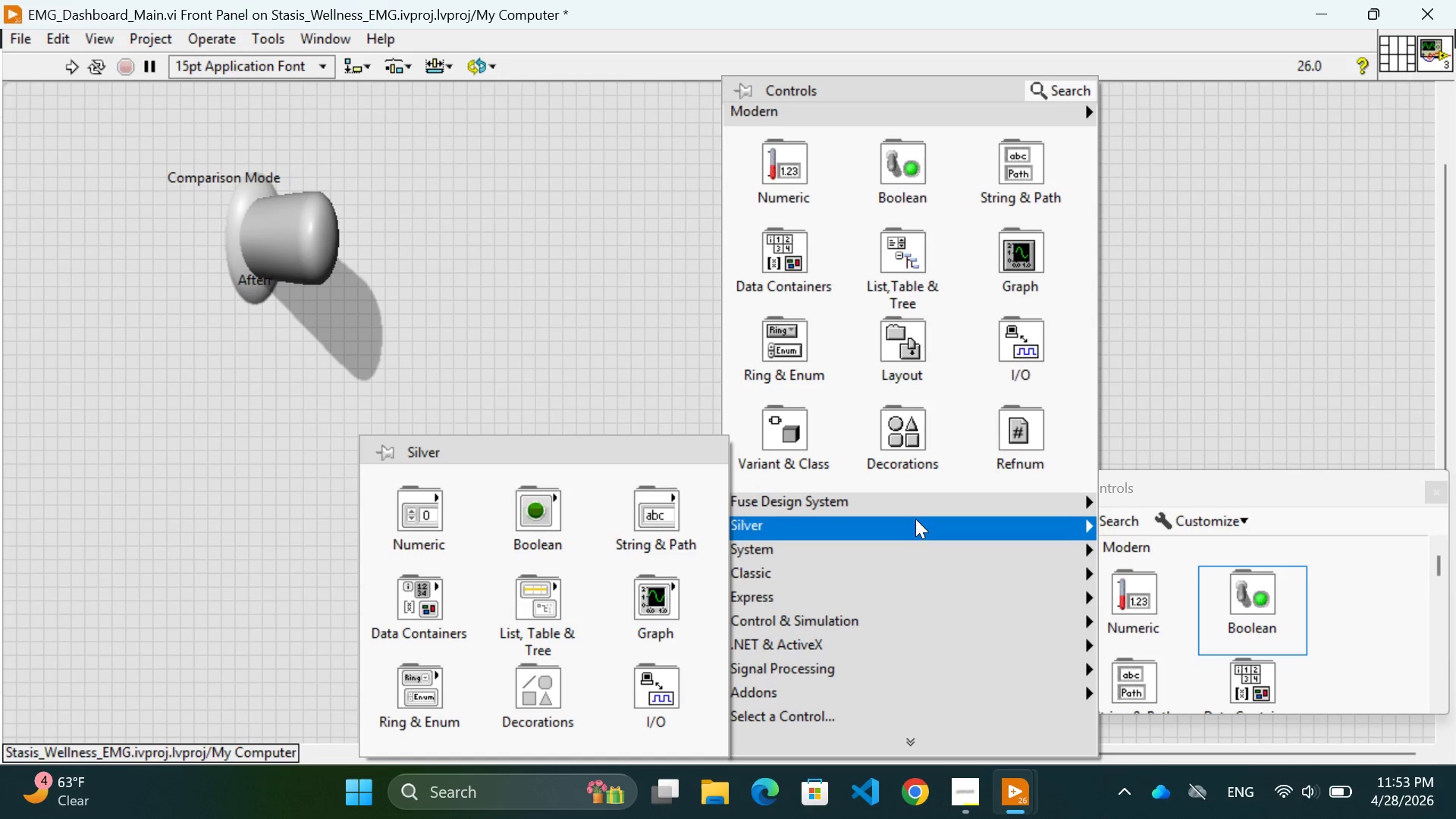 
mouse_move([416, 712])
 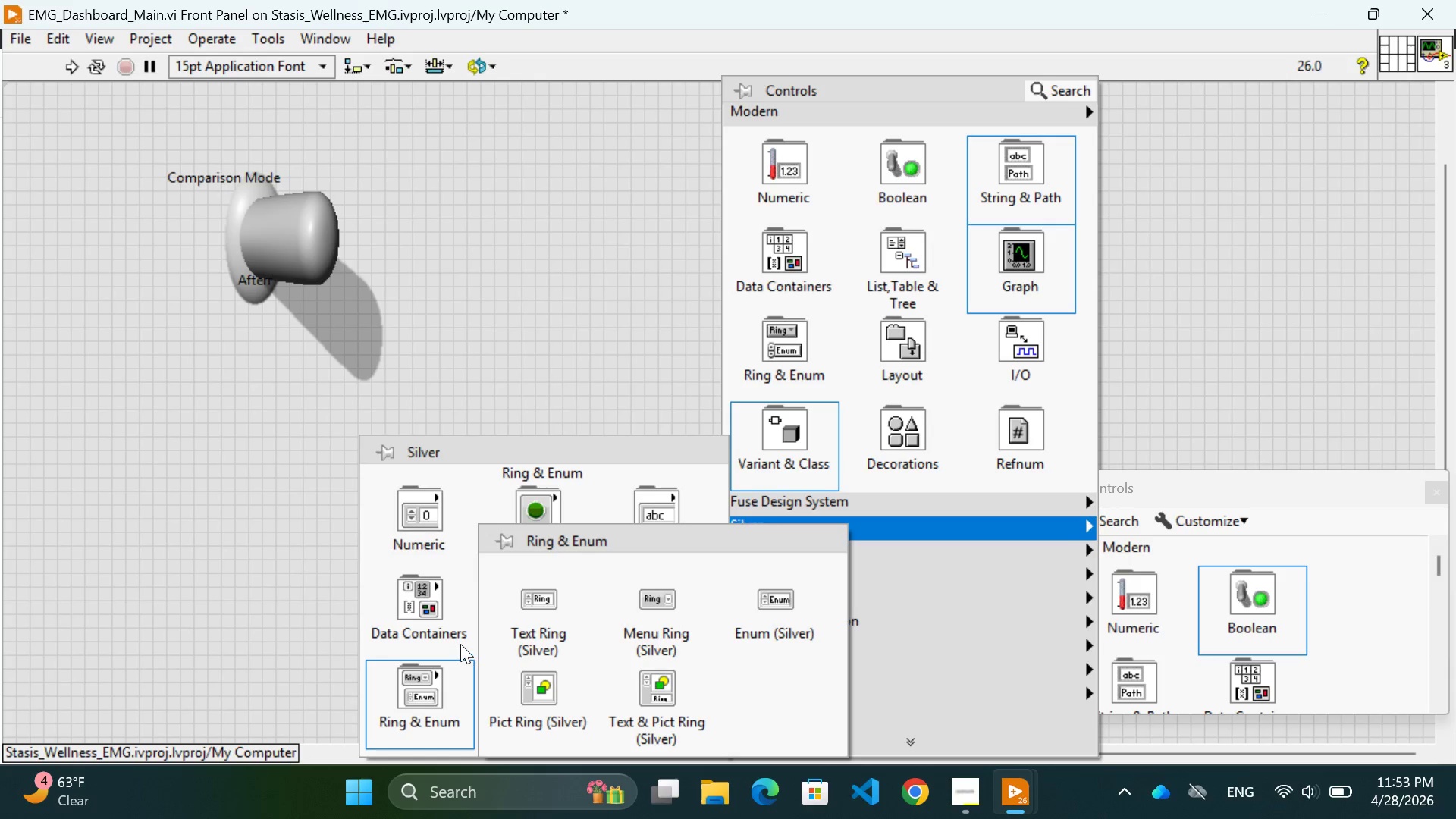 
mouse_move([427, 605])
 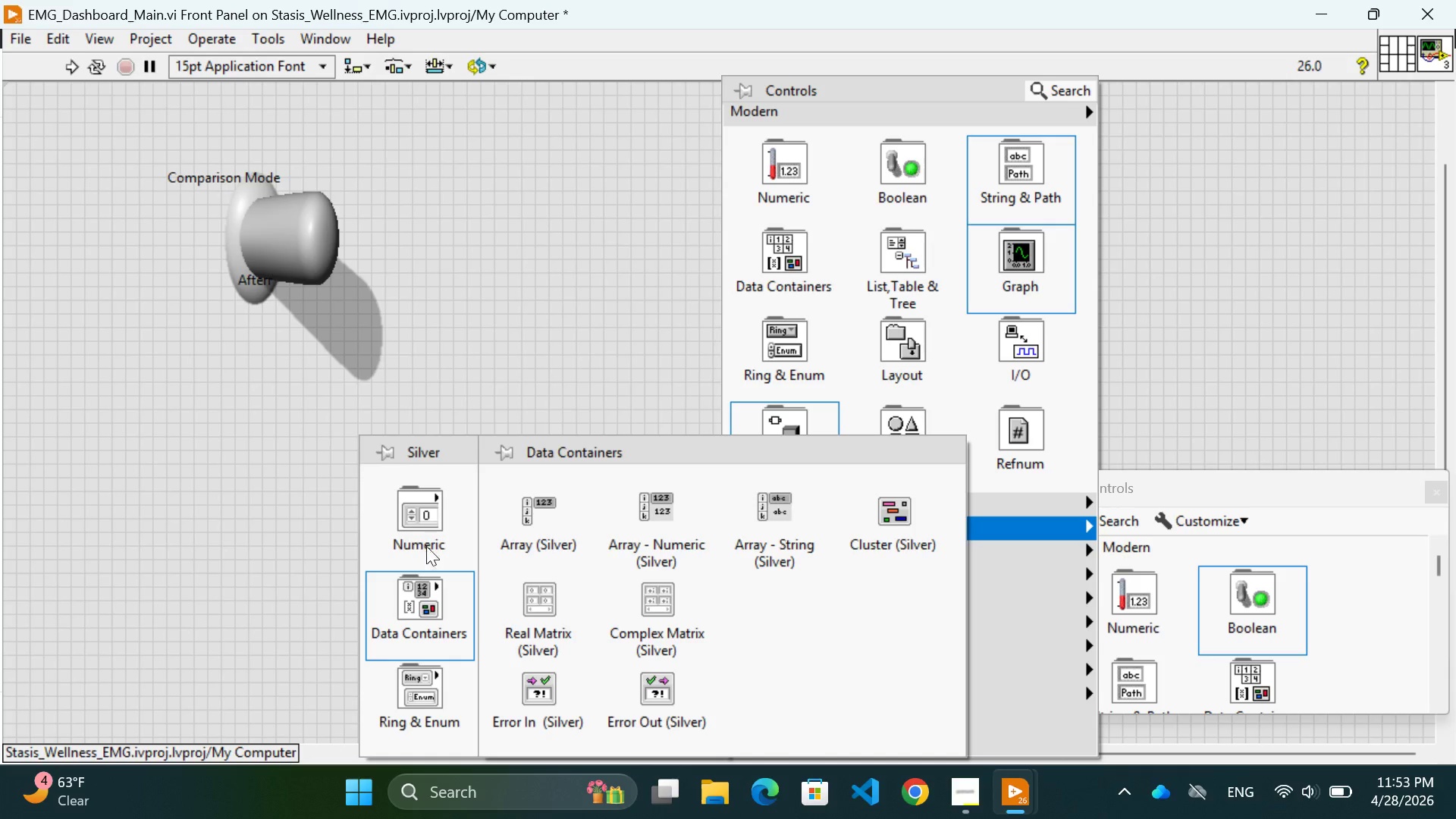 
mouse_move([426, 520])
 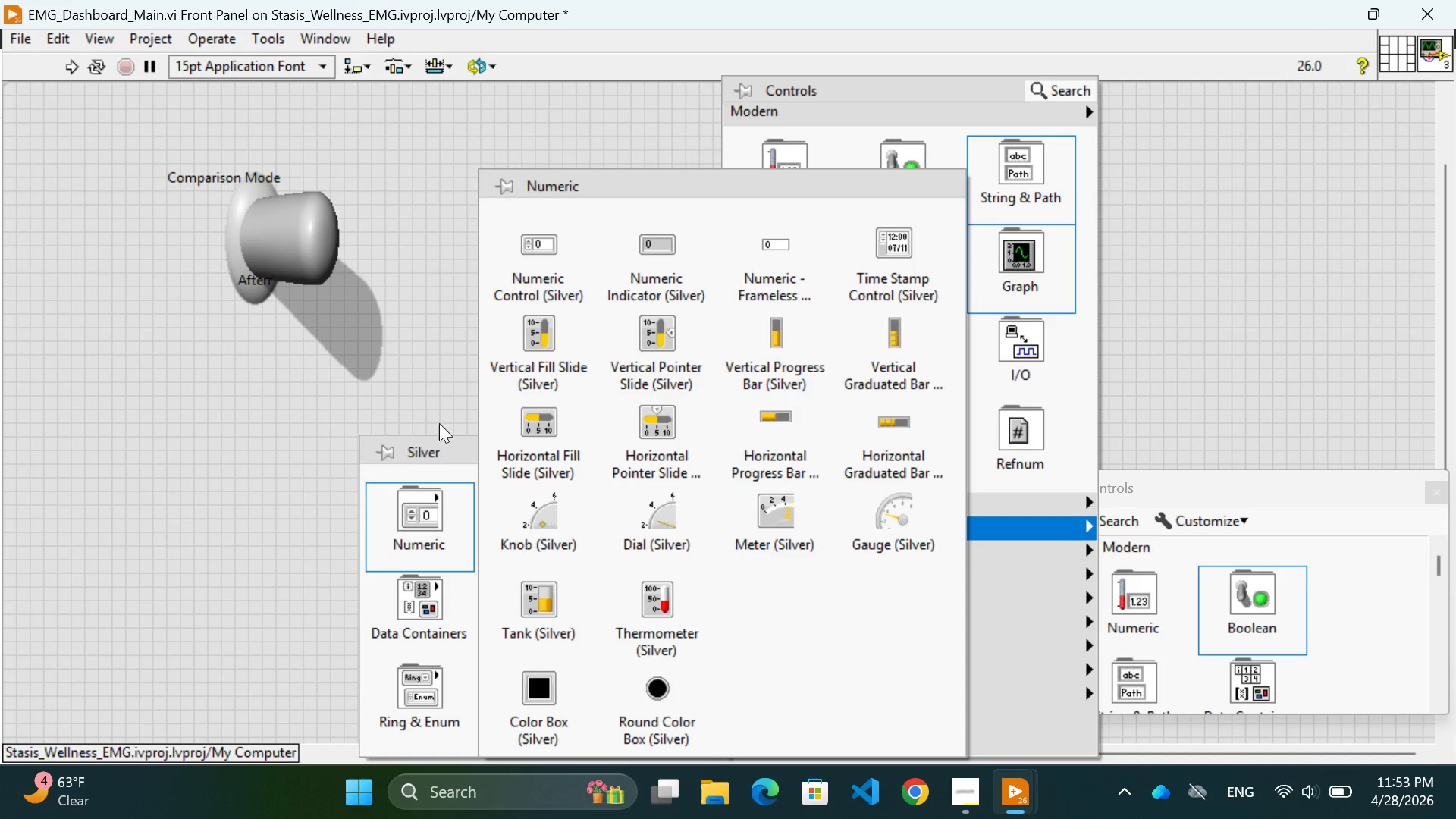 
mouse_move([461, 469])
 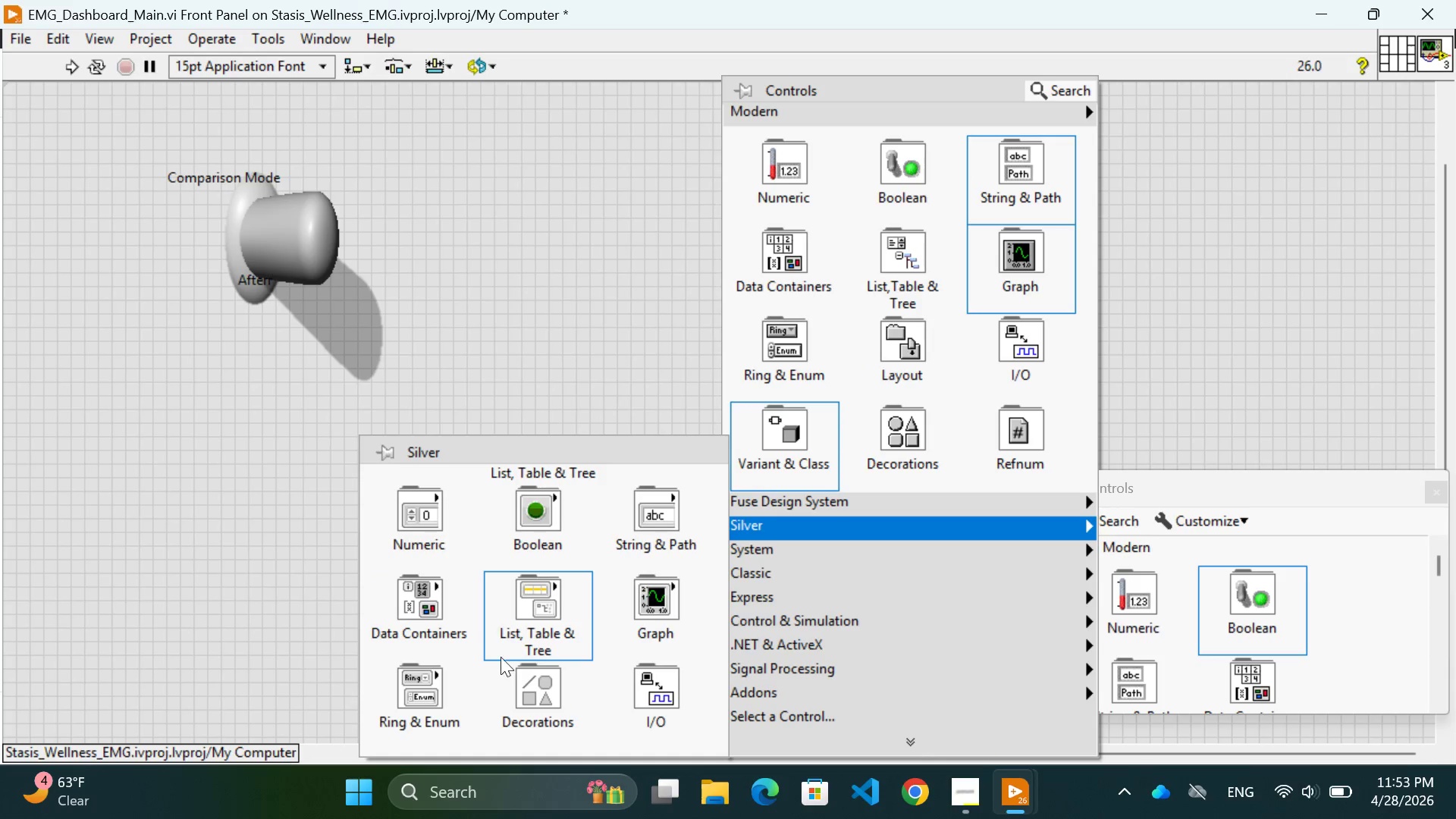 
mouse_move([530, 679])
 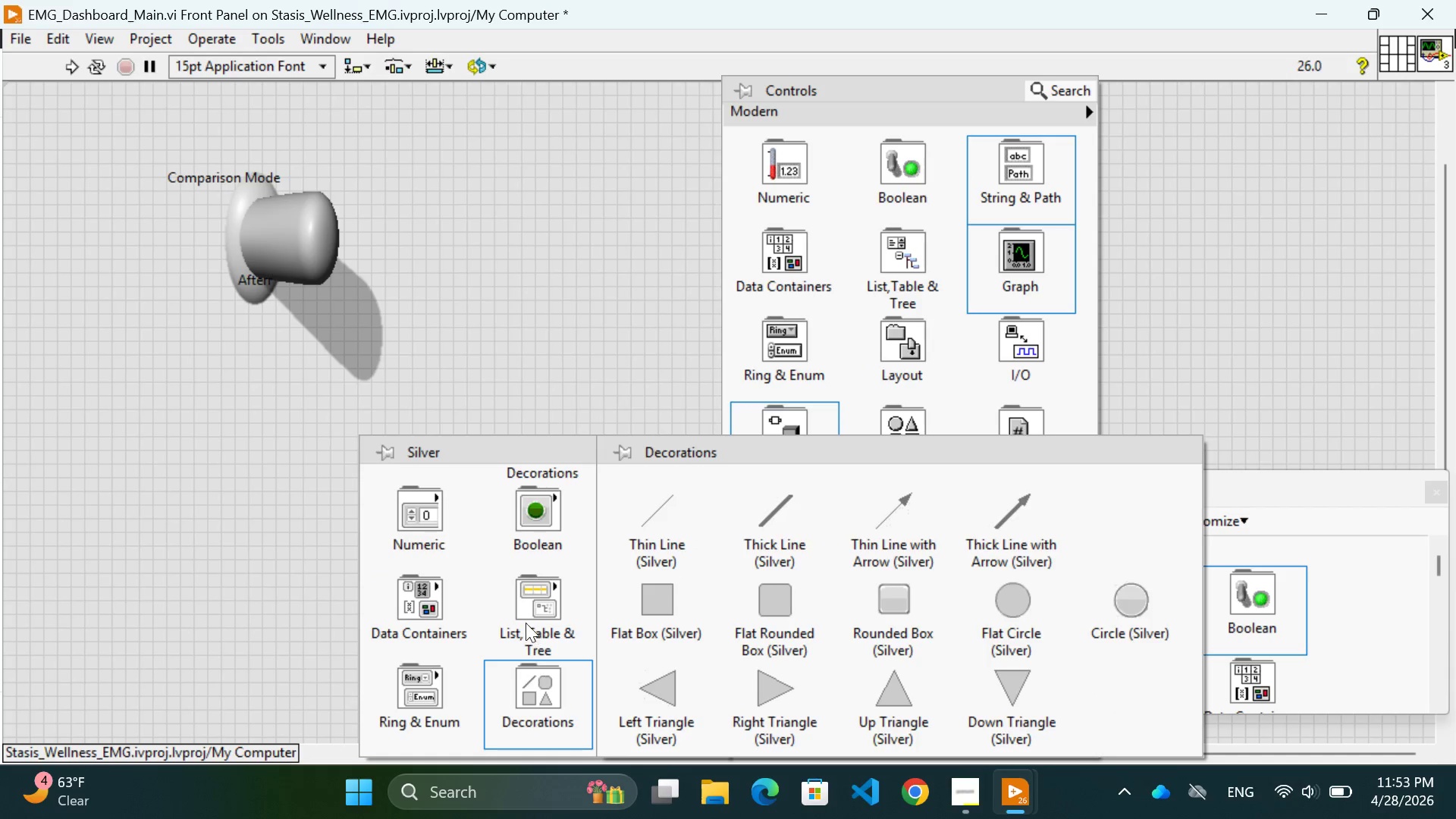 
mouse_move([544, 620])
 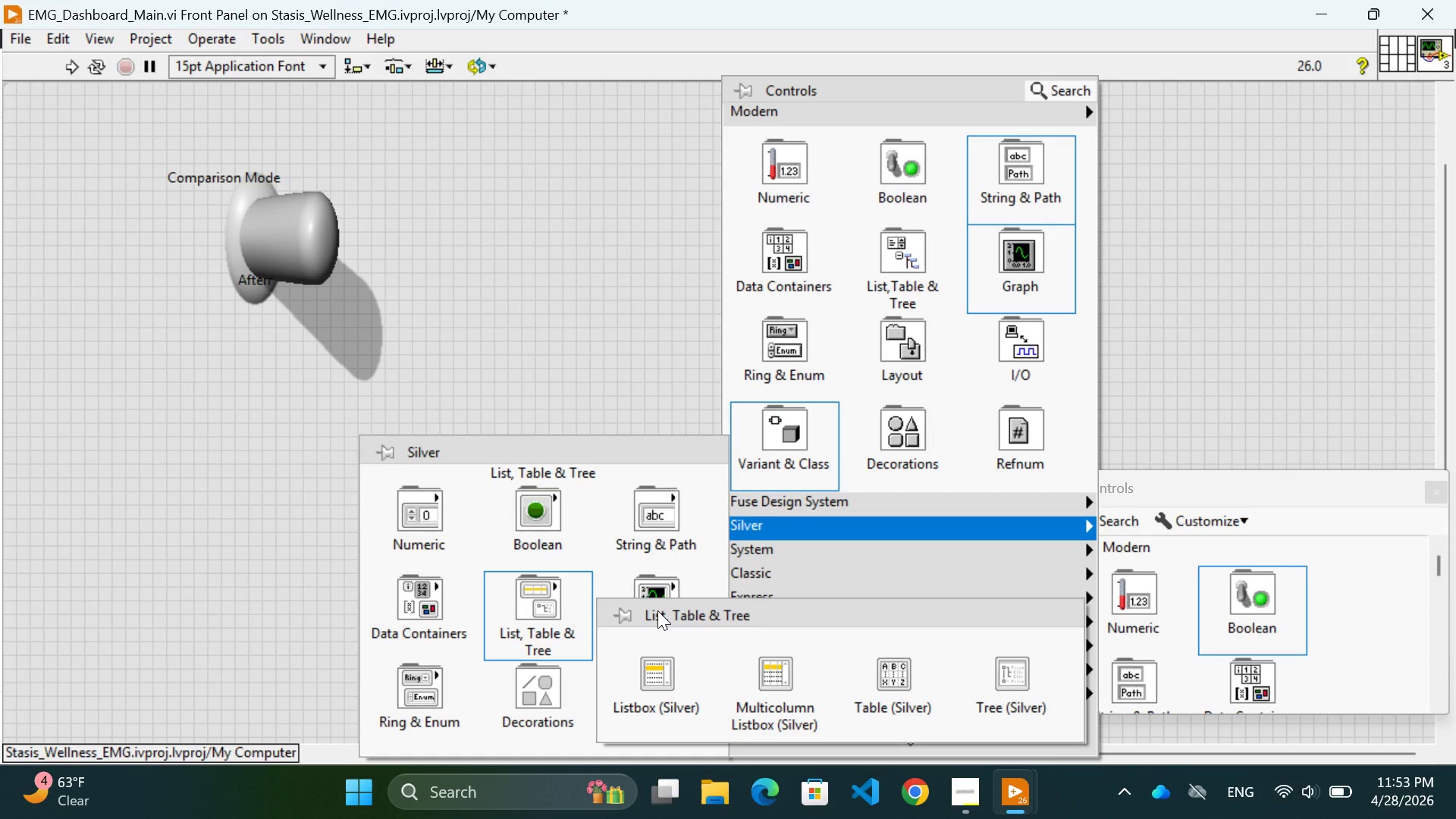 
mouse_move([636, 609])
 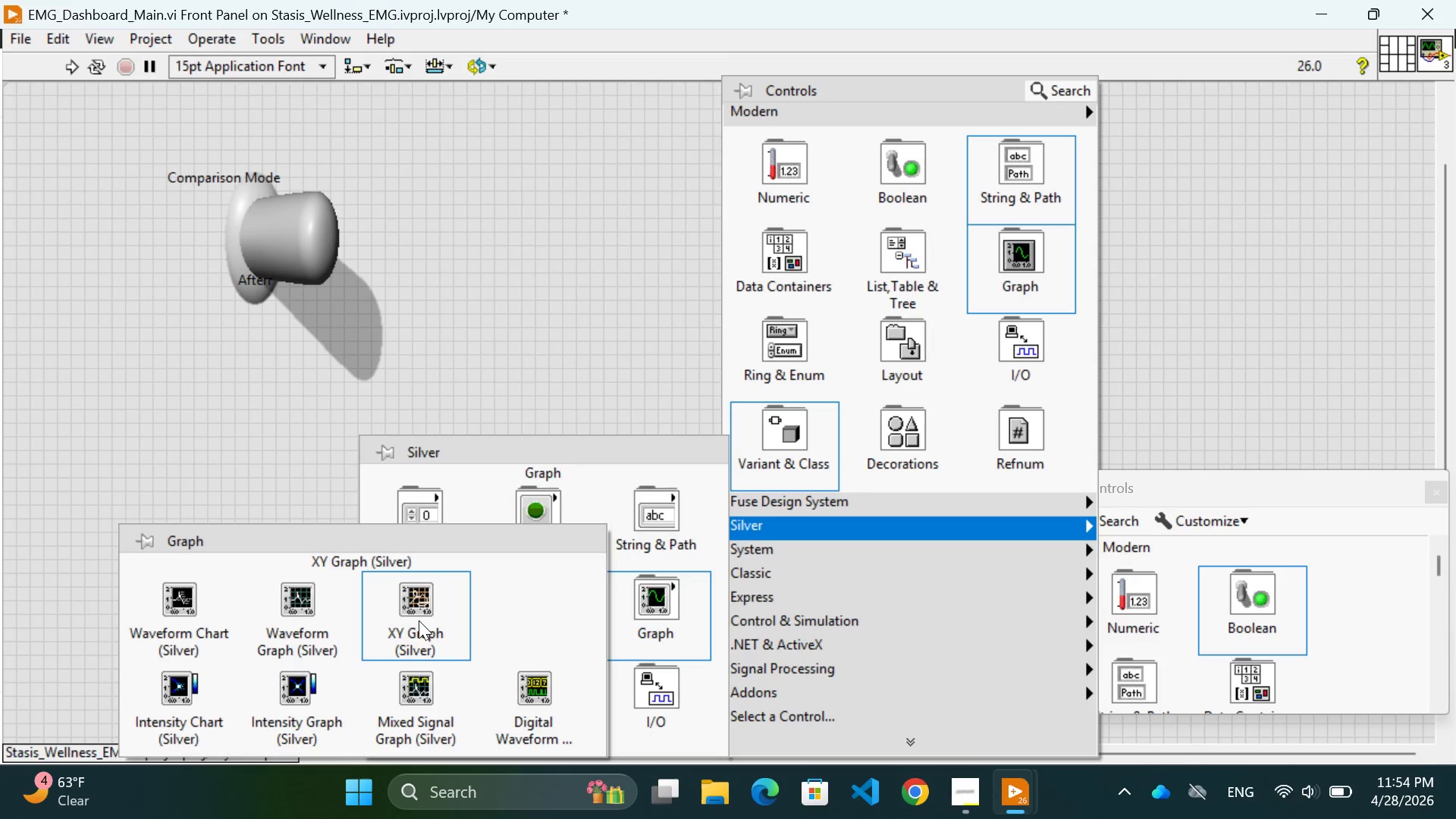 
wait(30.2)
 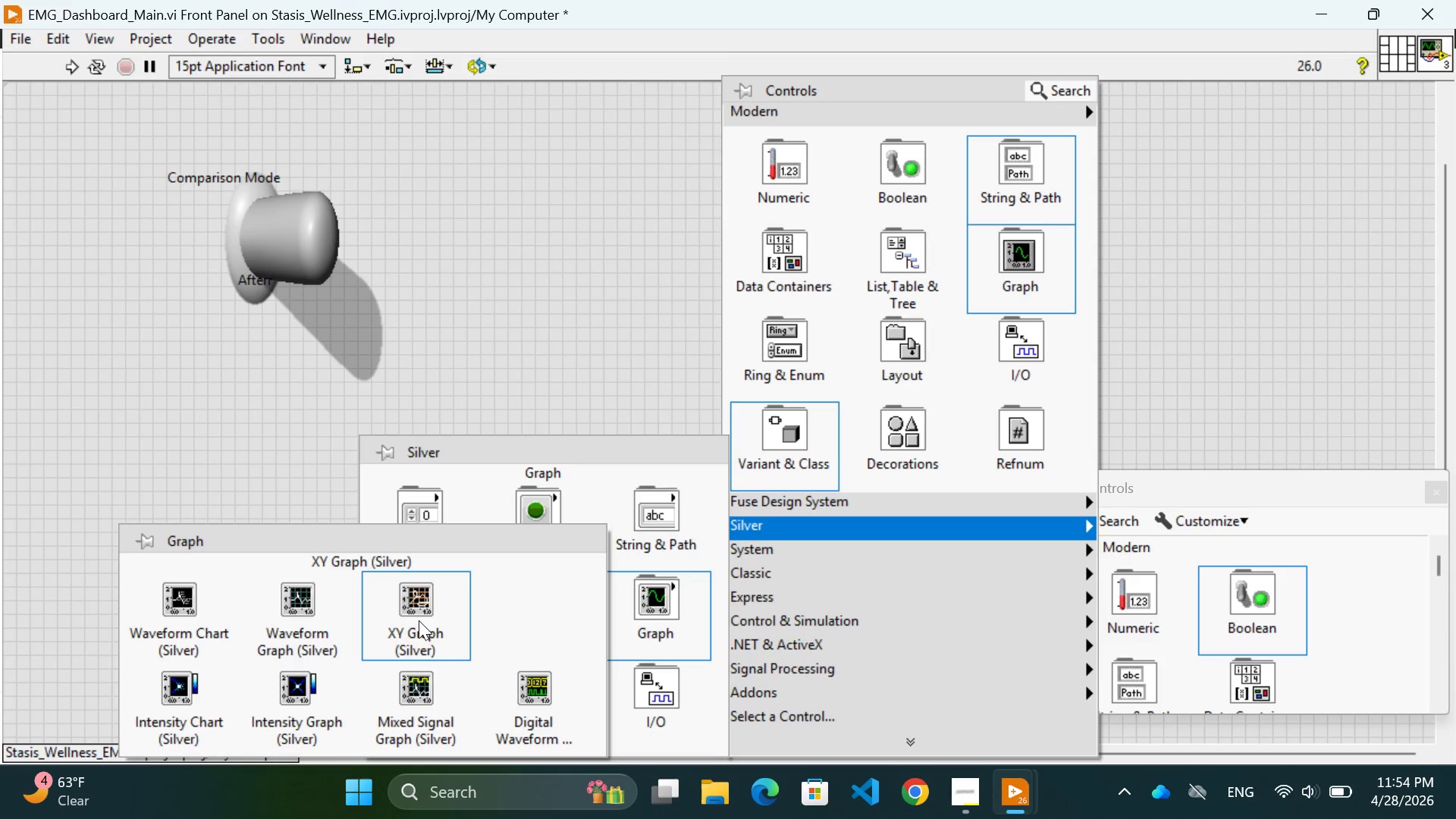 
scroll: coordinate [515, 702], scroll_direction: down, amount: 3.0
 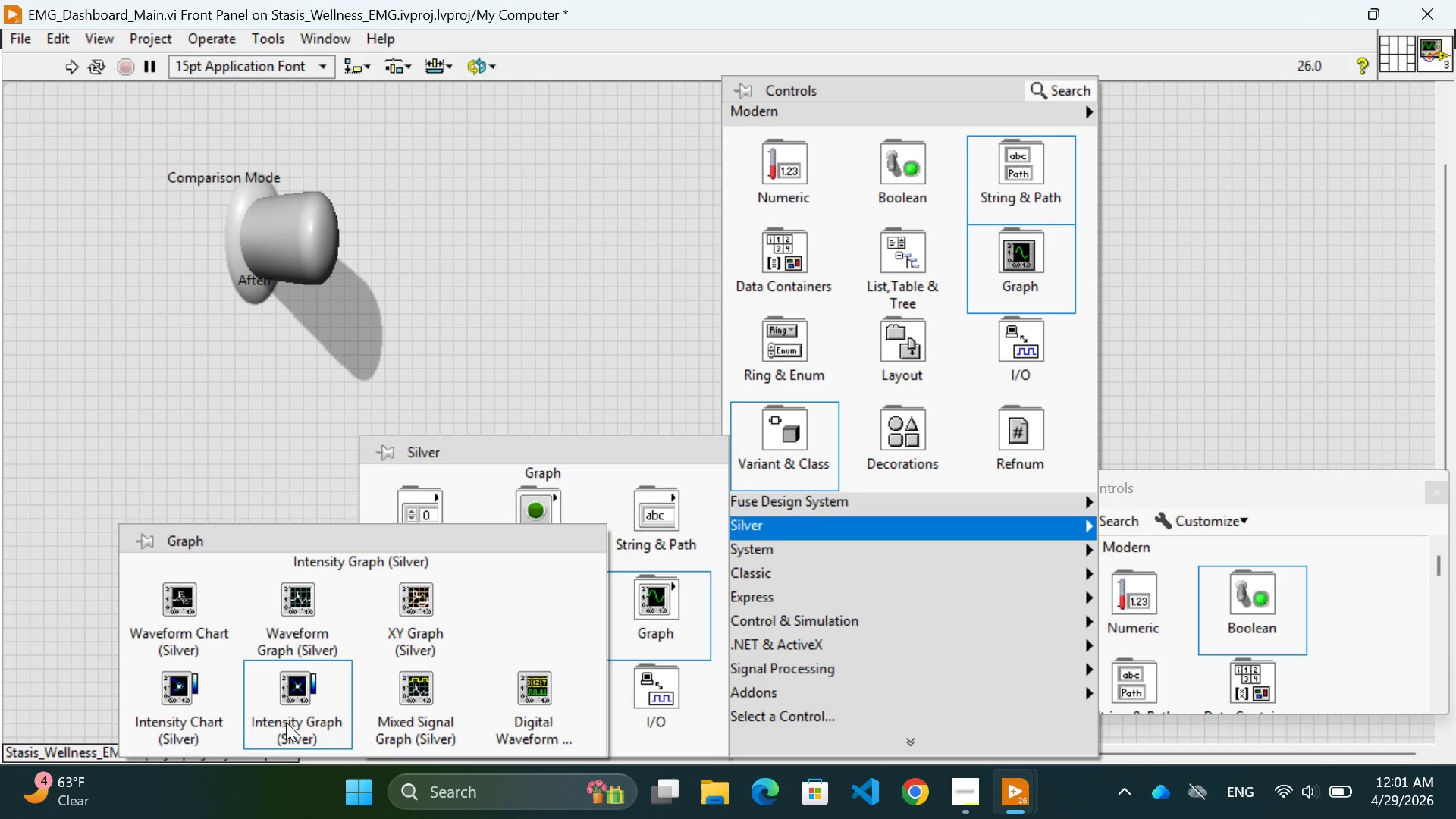 
wait(434.62)
 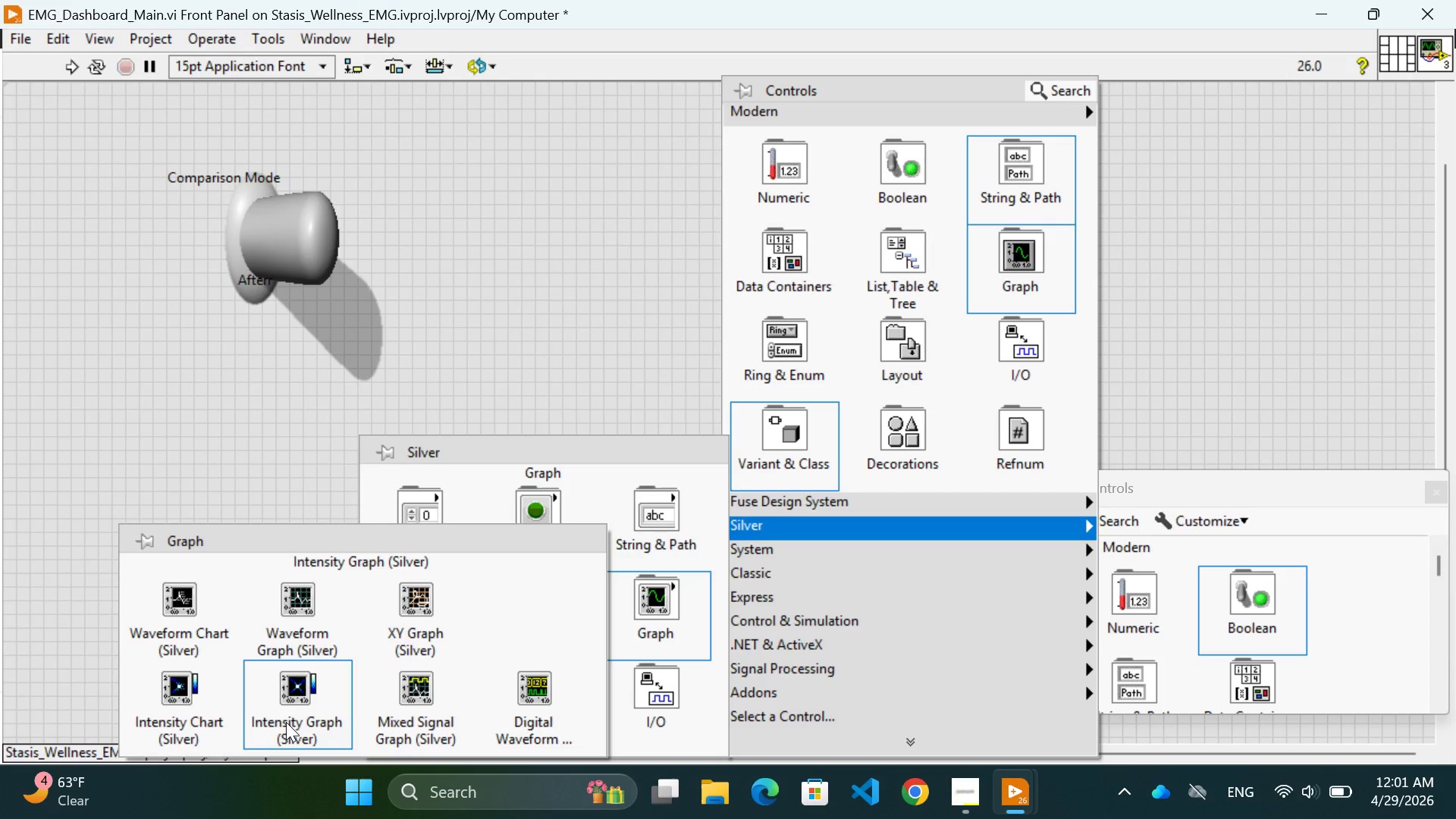 
left_click([468, 294])
 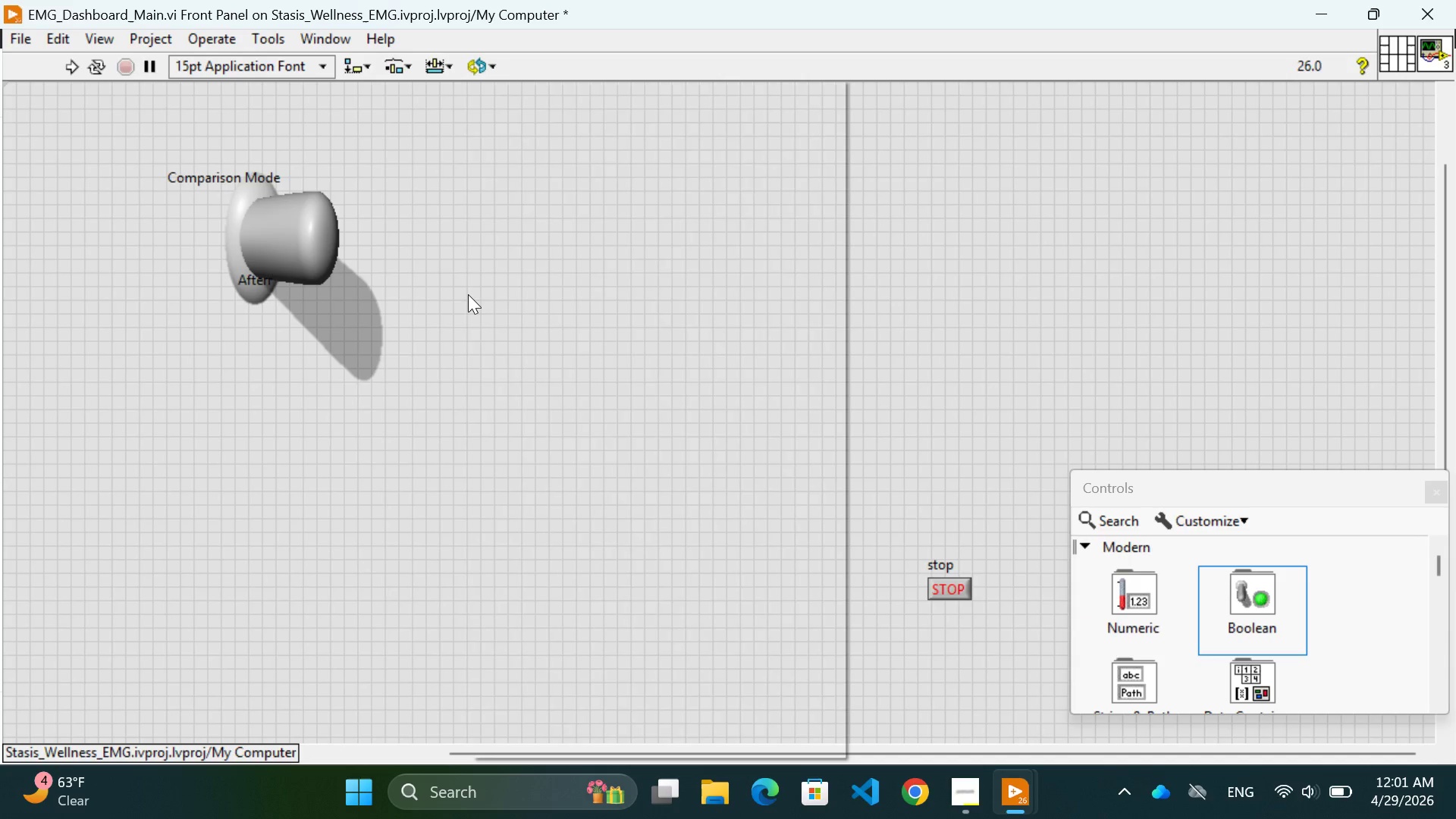 
right_click([468, 294])
 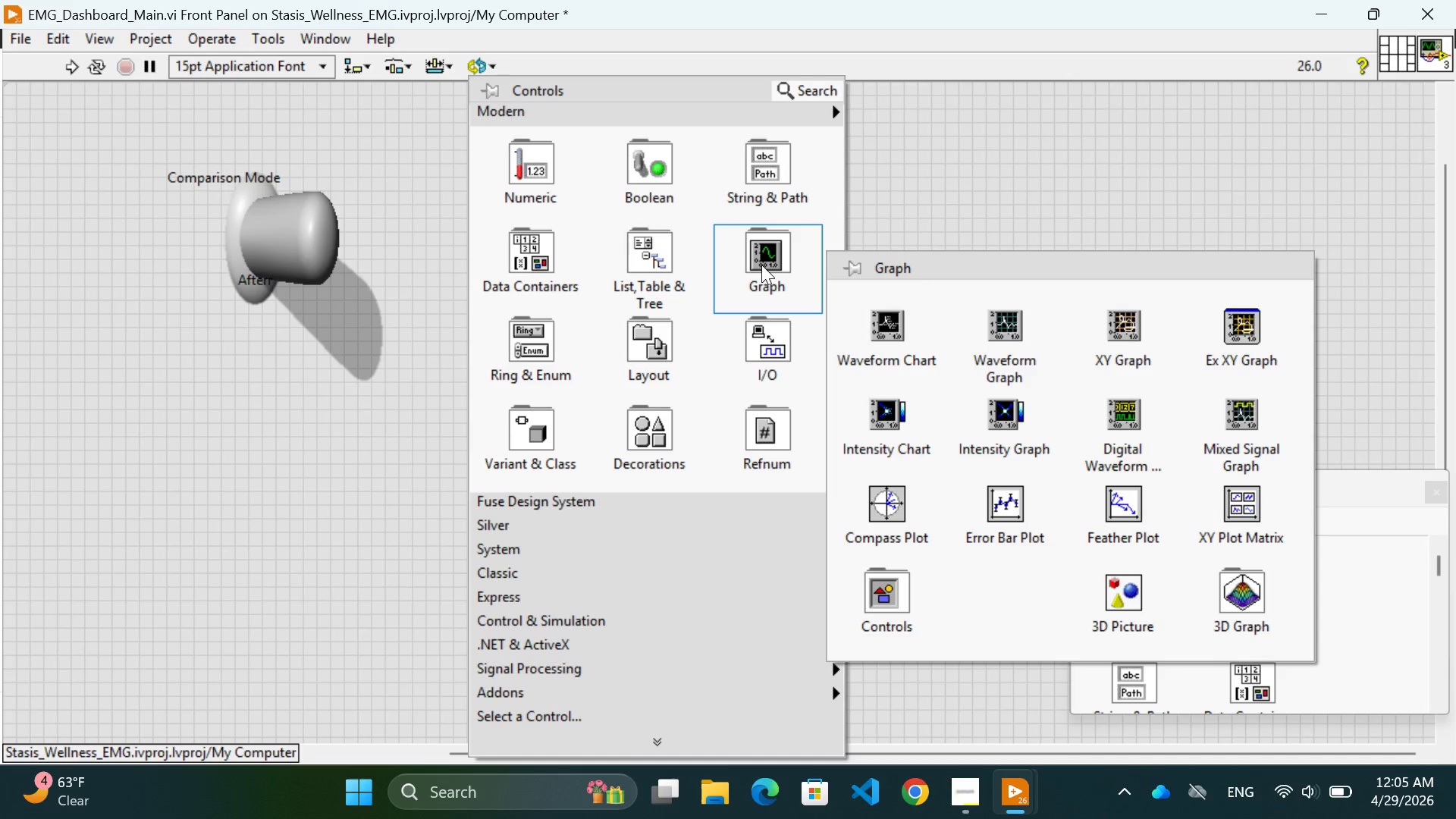 
wait(268.78)
 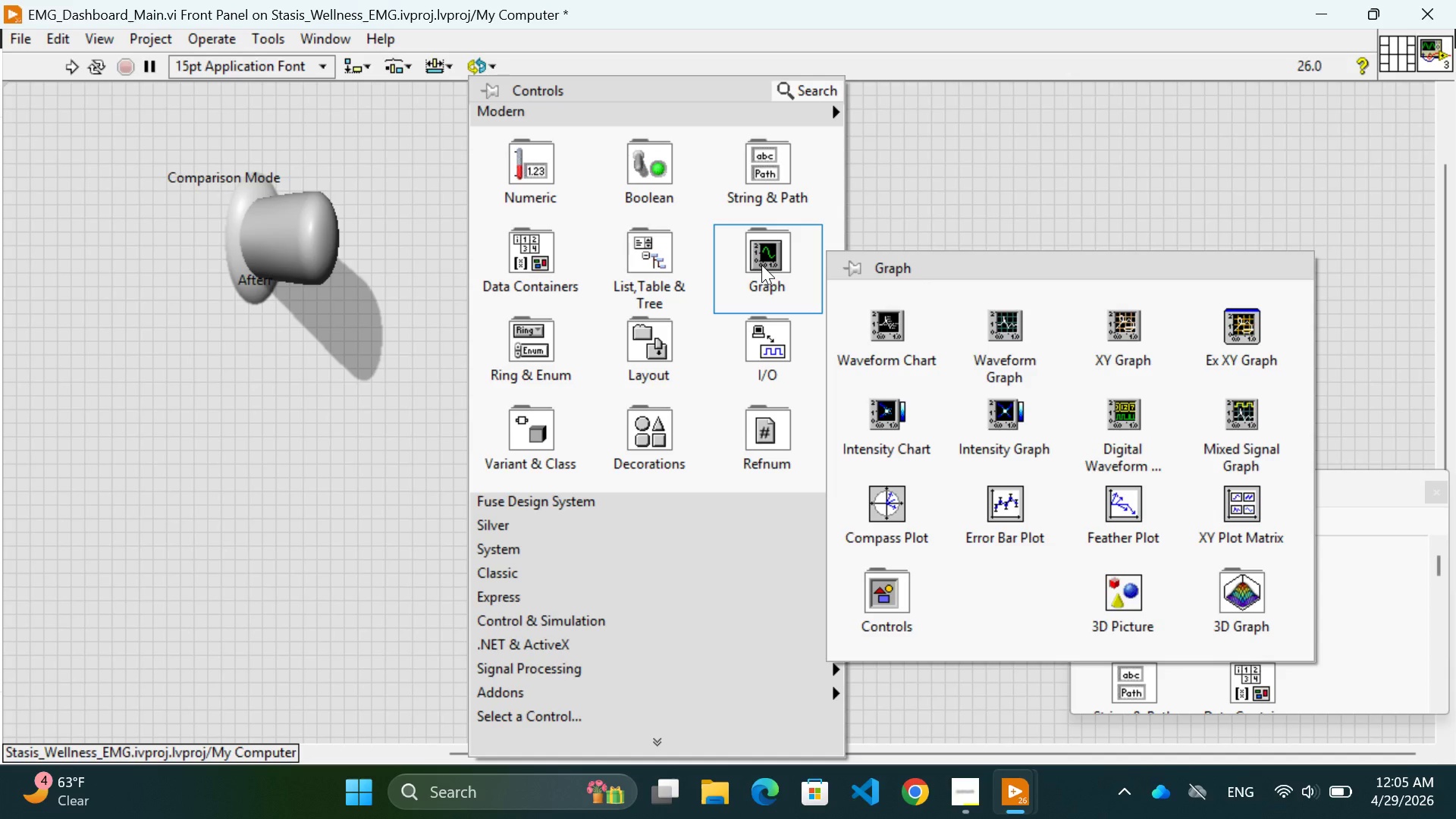 
mouse_move([791, 227])
 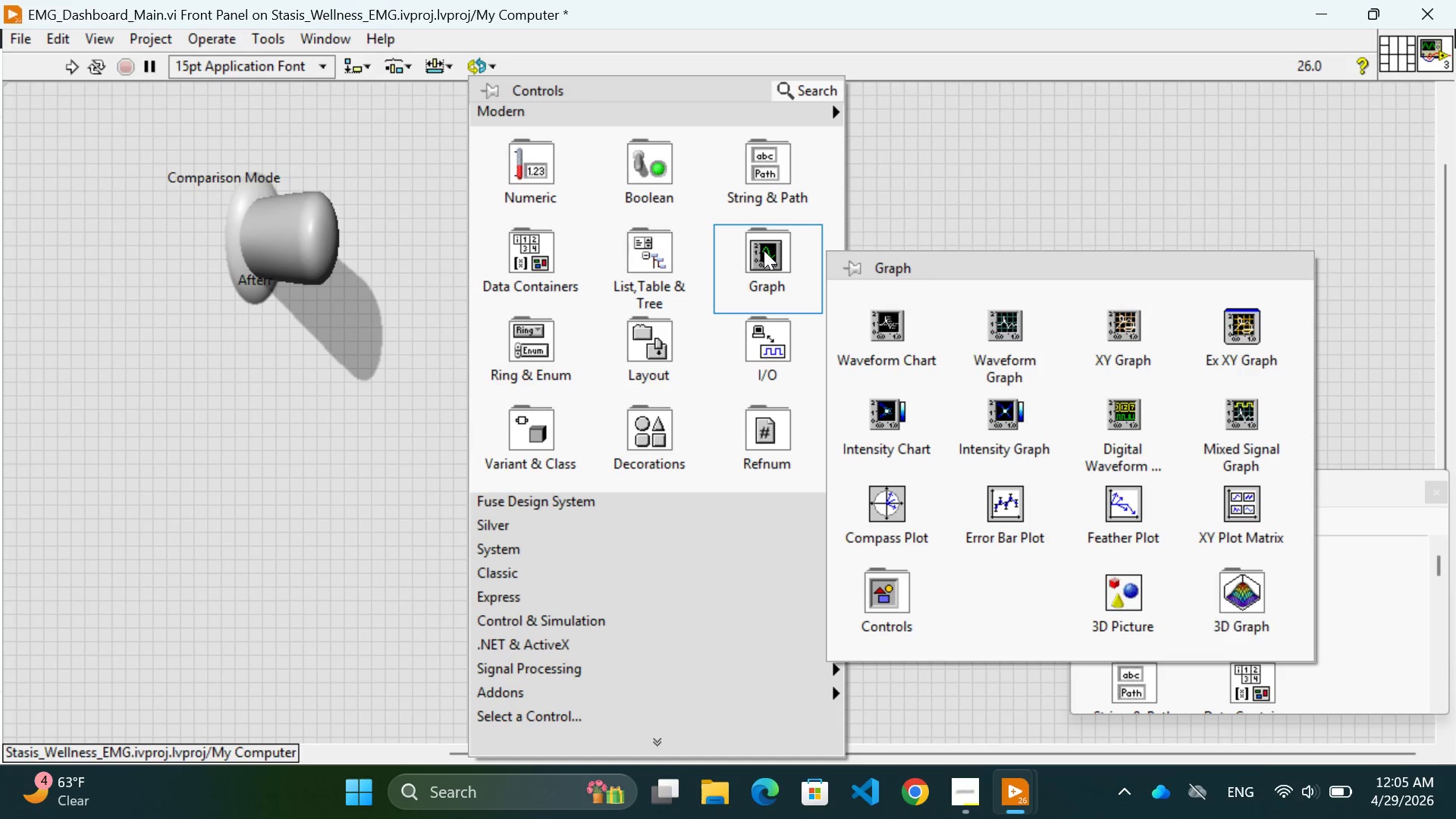 
mouse_move([901, 607])
 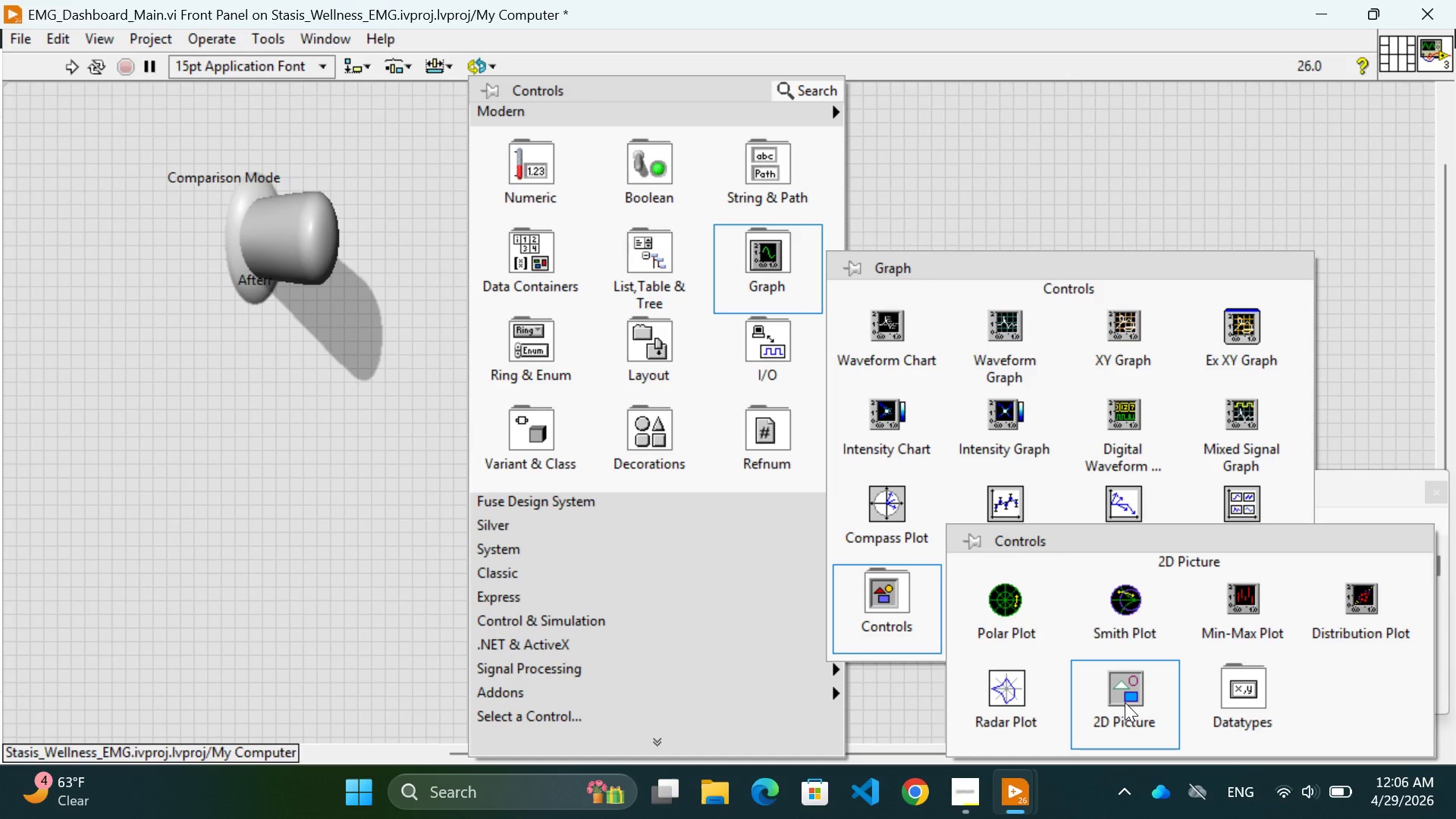 
wait(12.71)
 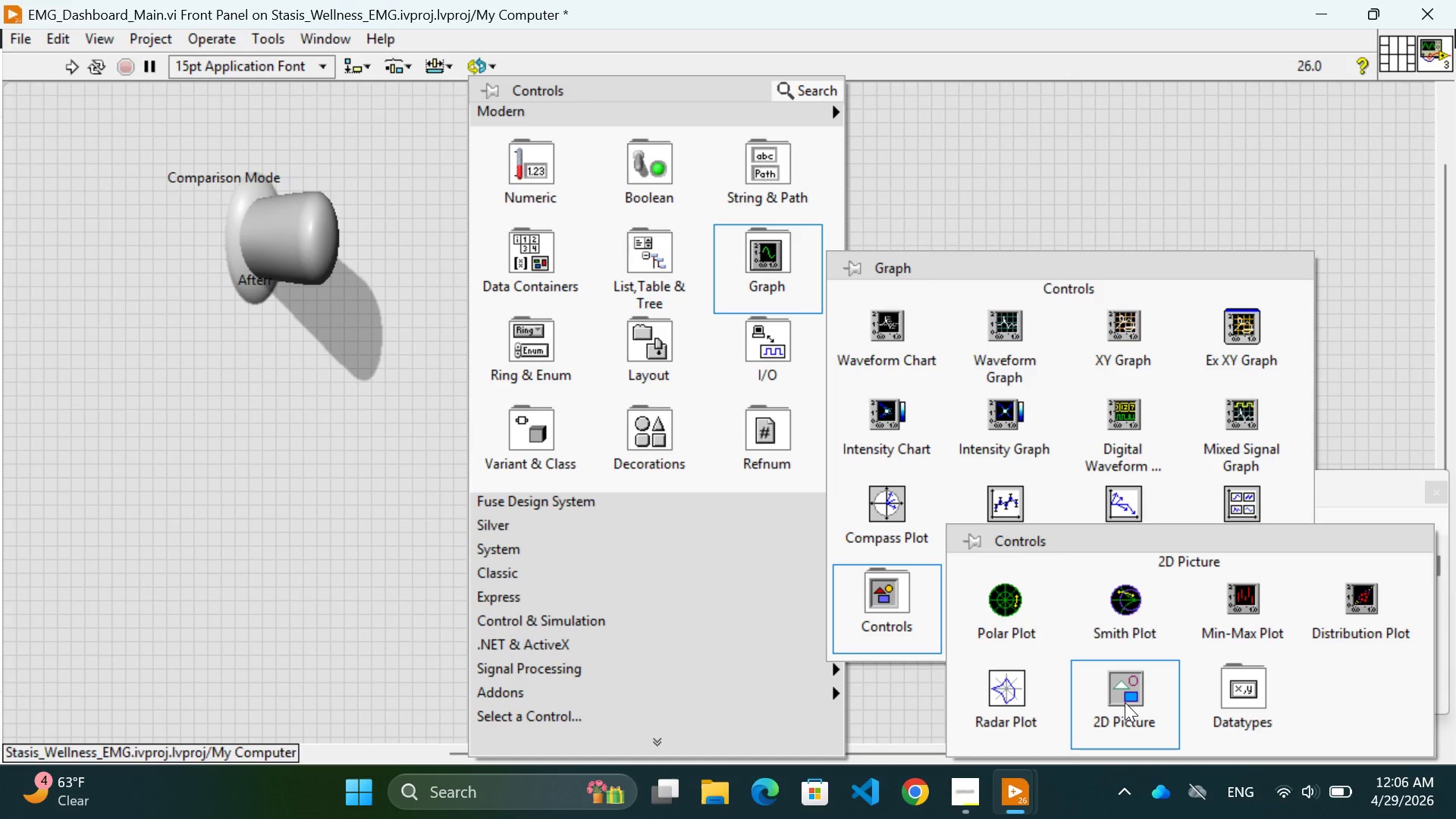 
left_click([1125, 702])
 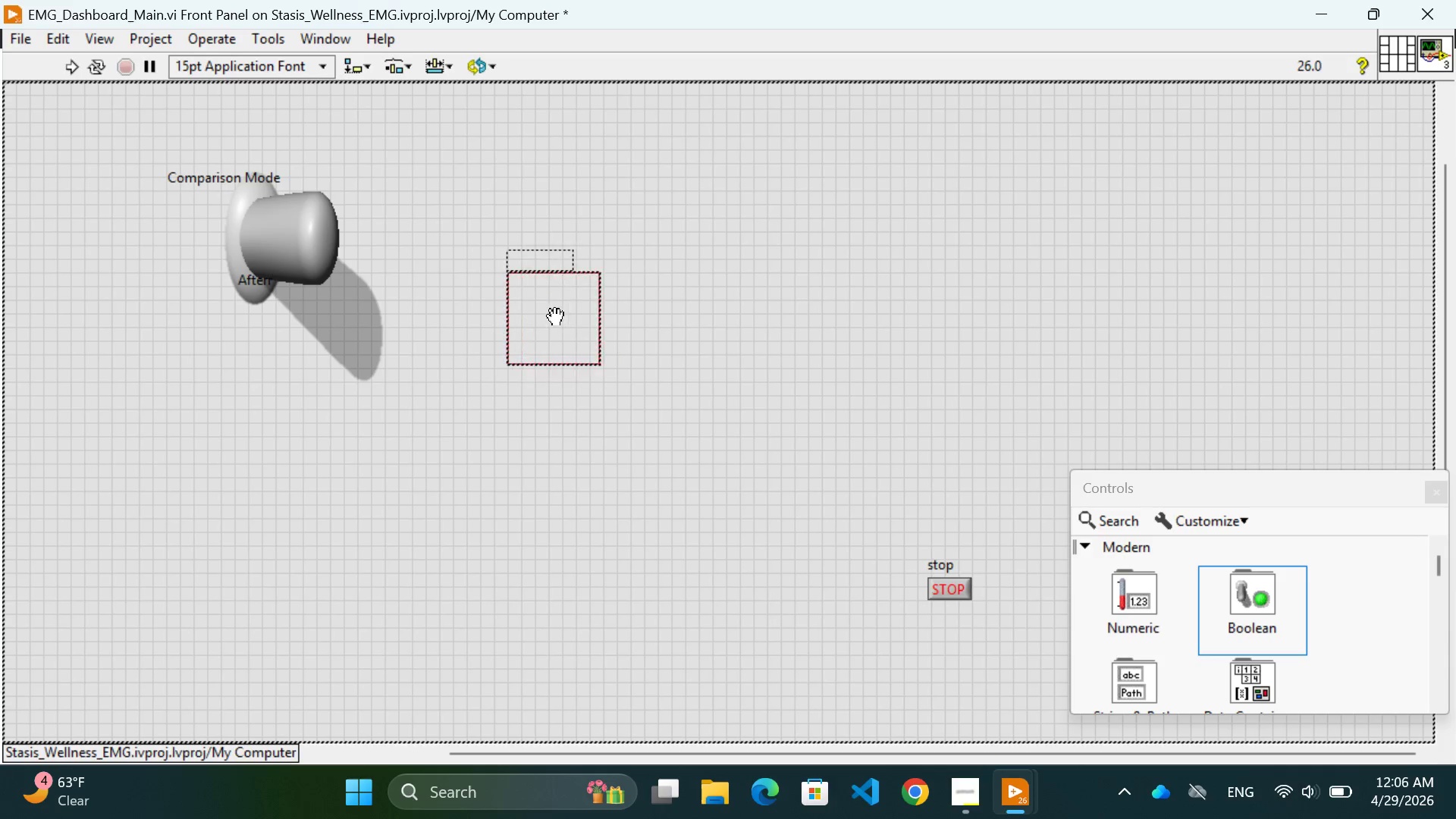 
left_click([544, 319])
 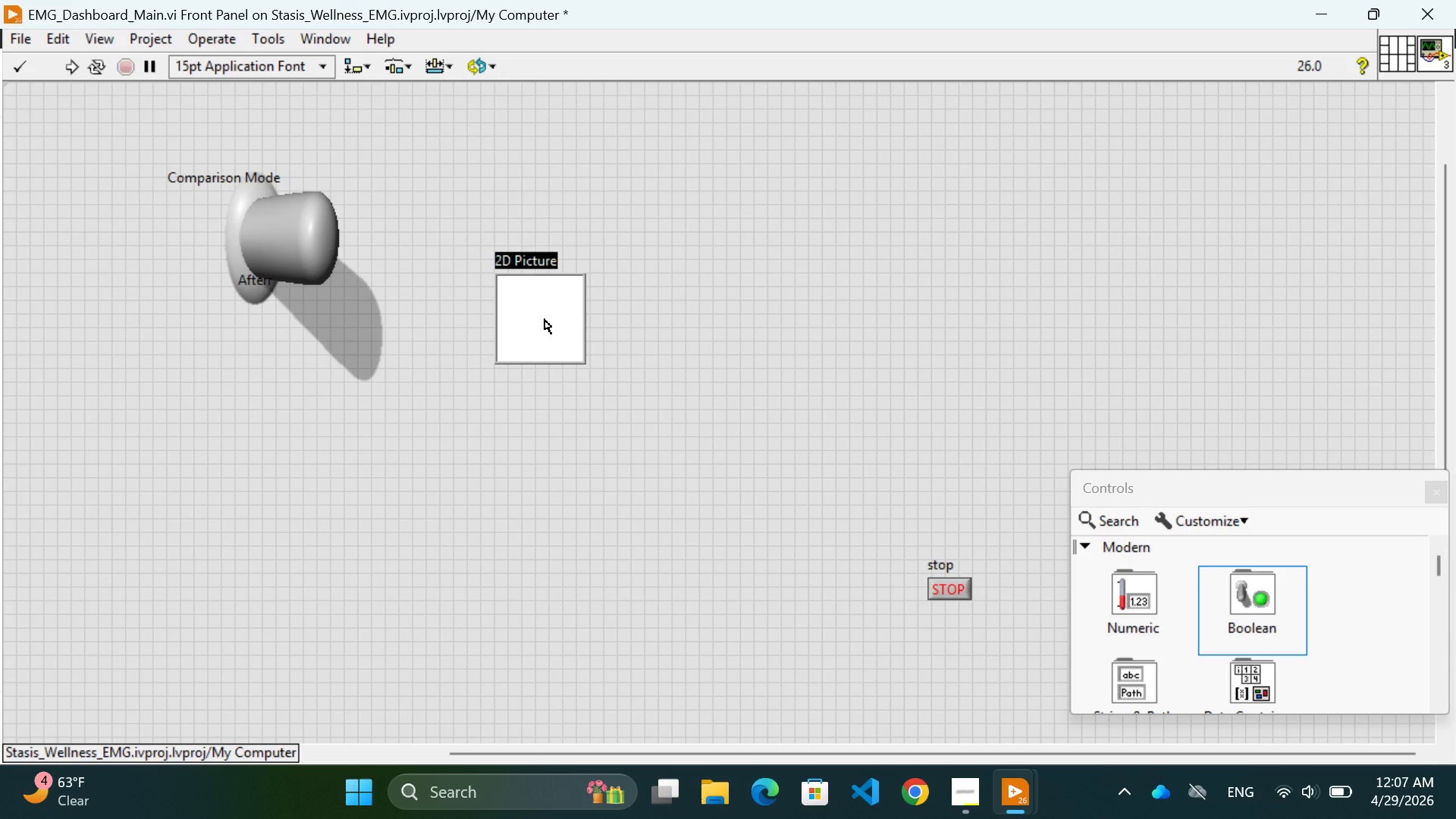 
wait(65.02)
 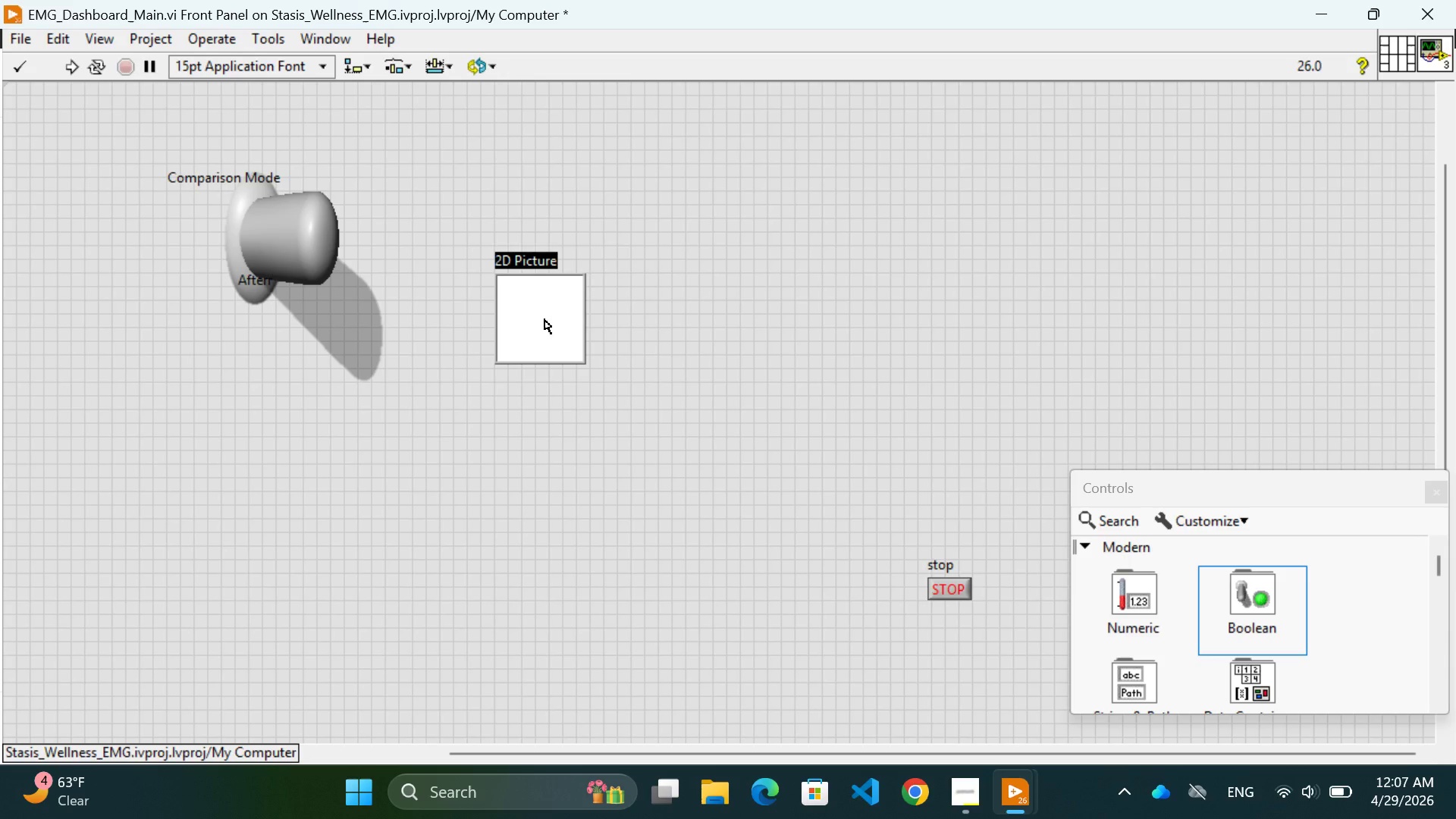 
left_click([551, 304])
 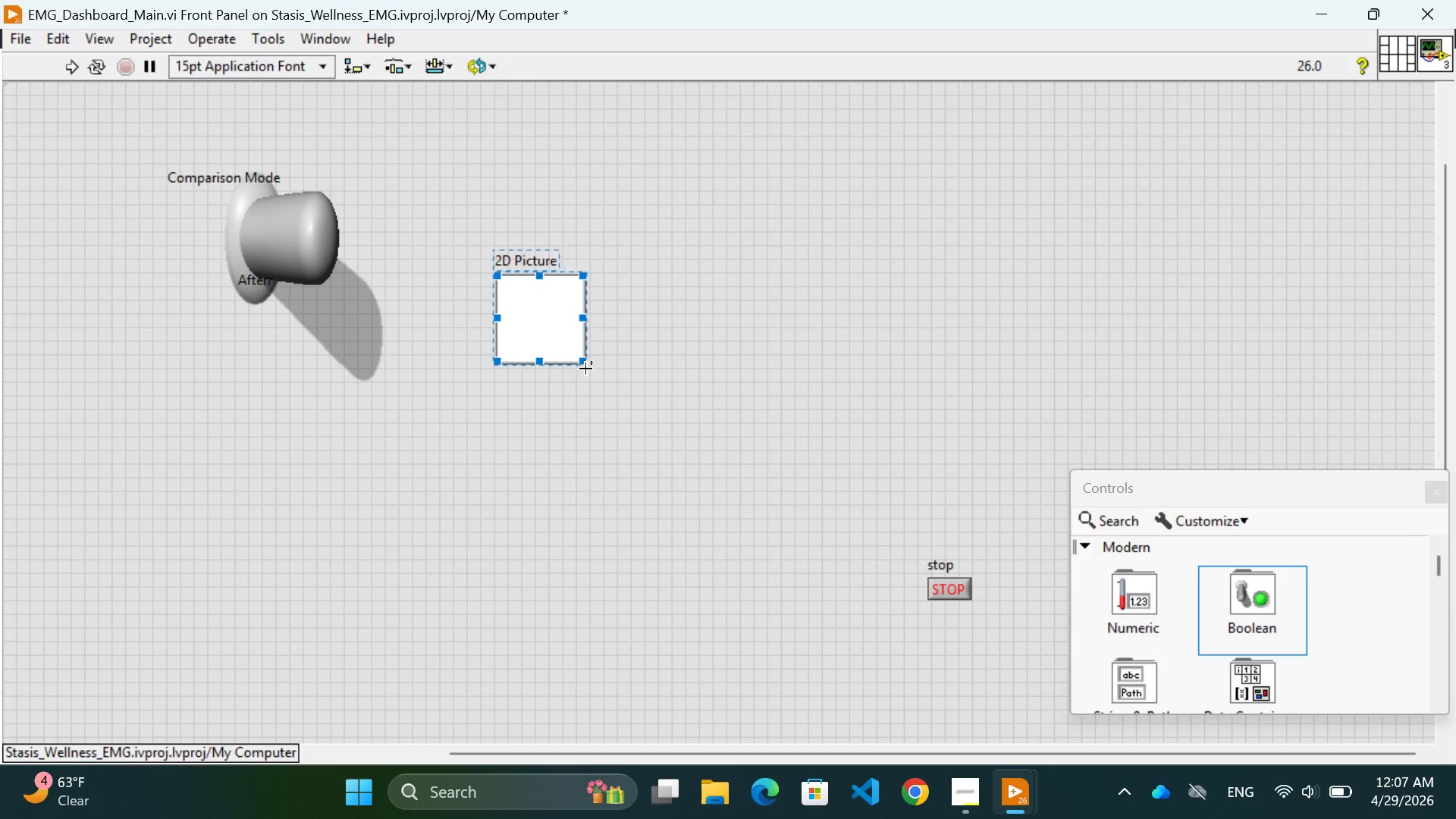 
left_click_drag(start_coordinate=[582, 359], to_coordinate=[692, 450])
 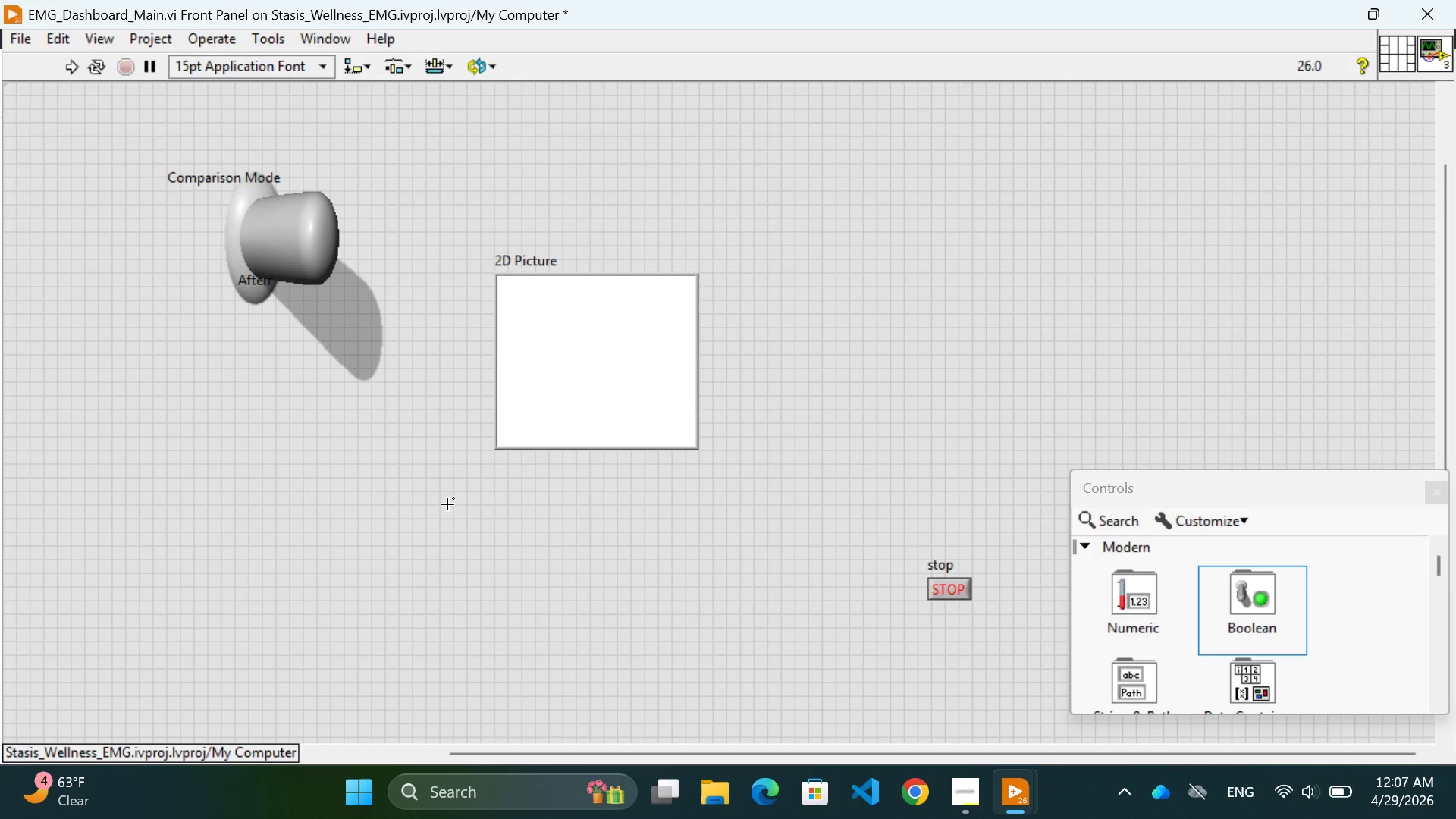 
left_click([447, 504])
 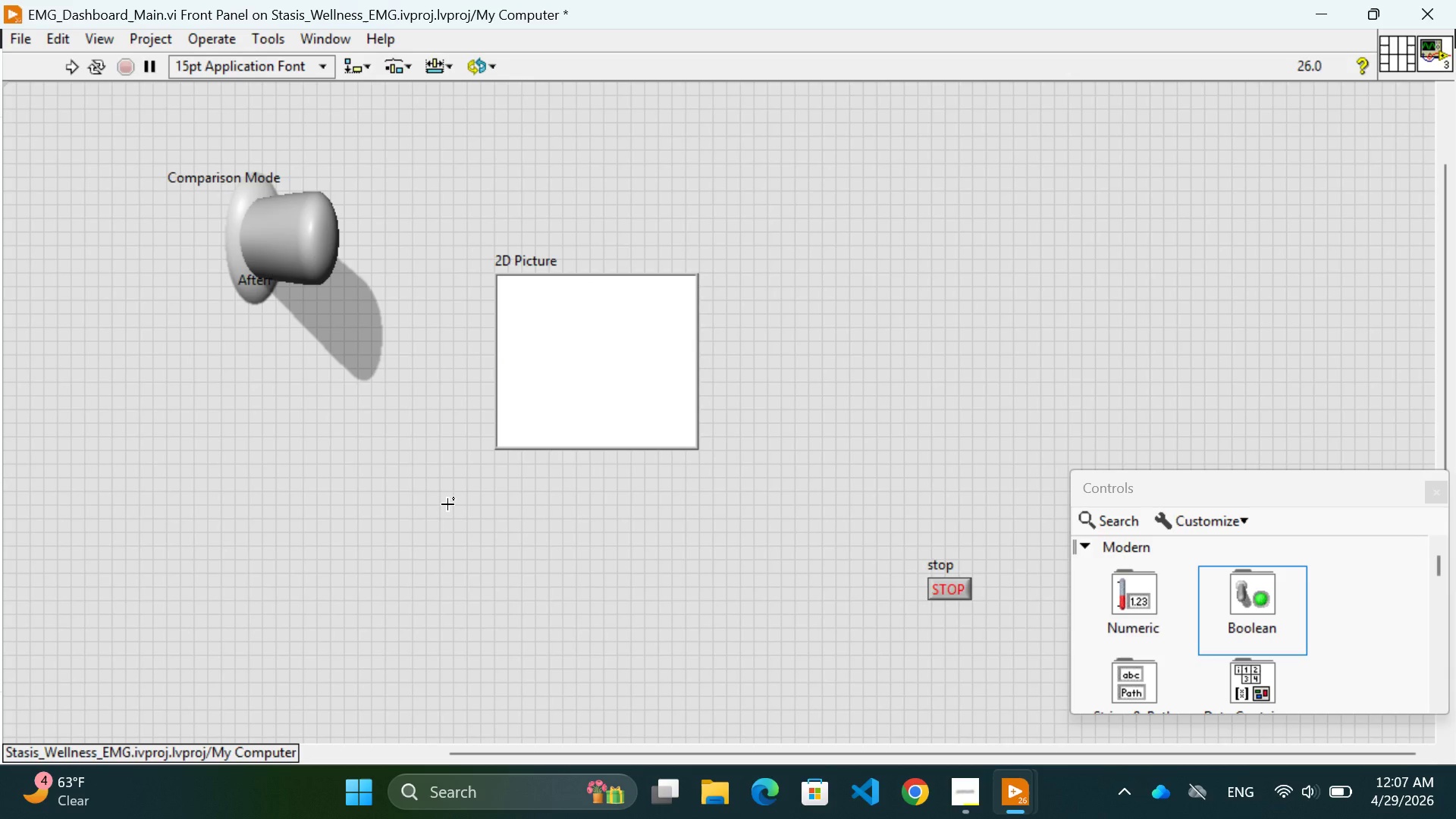 
wait(15.23)
 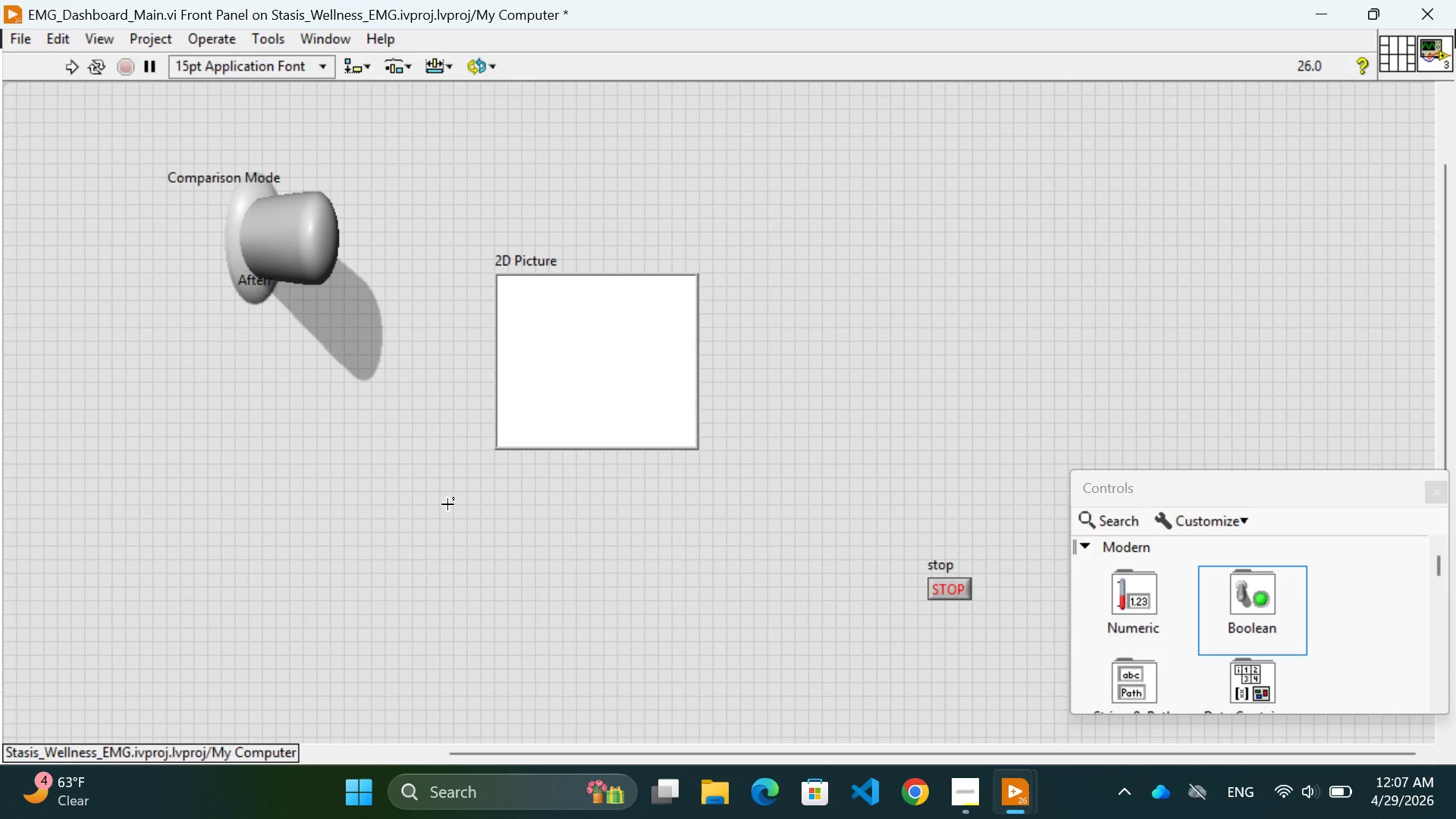 
double_click([523, 265])
 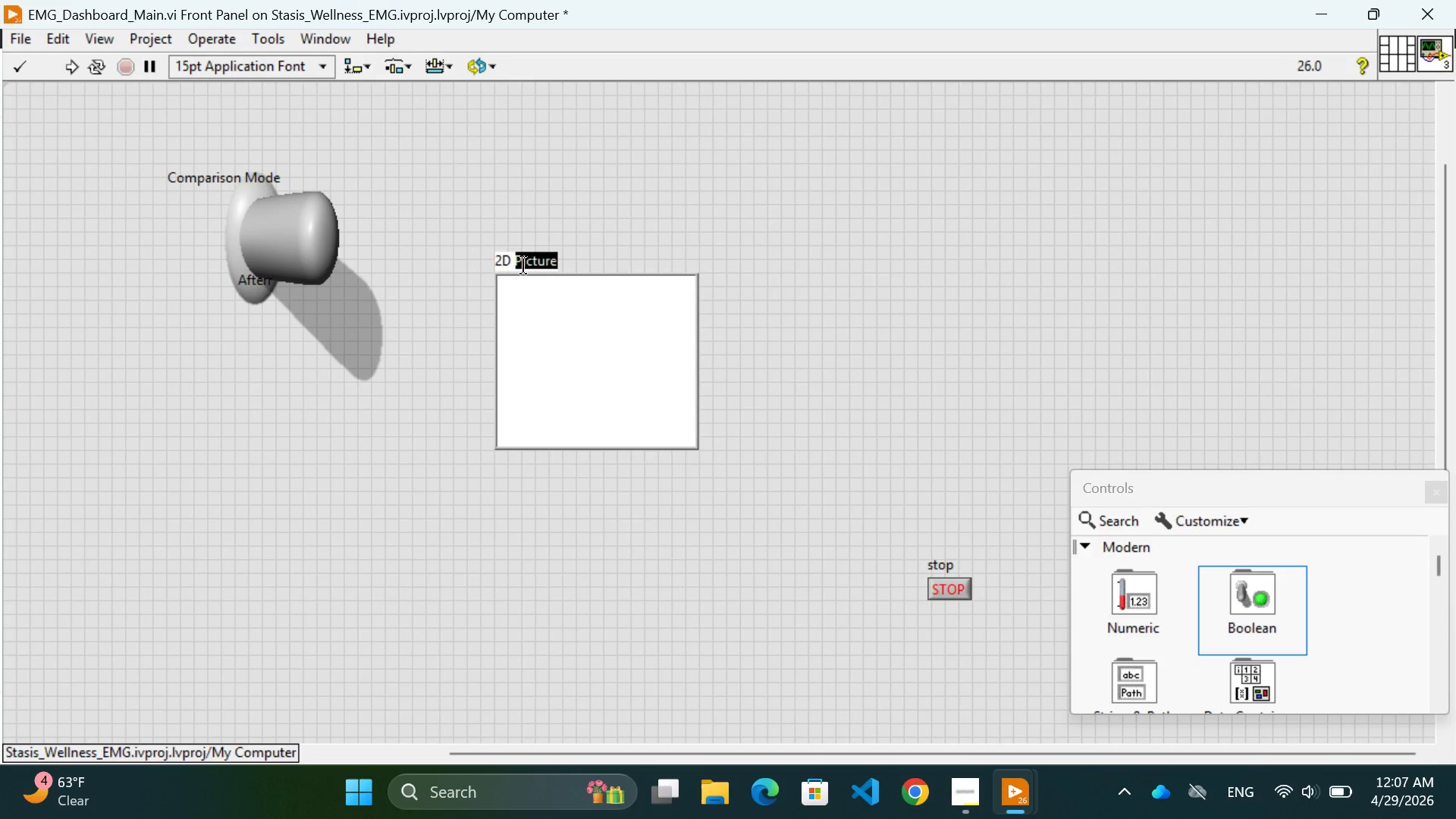 
triple_click([523, 265])
 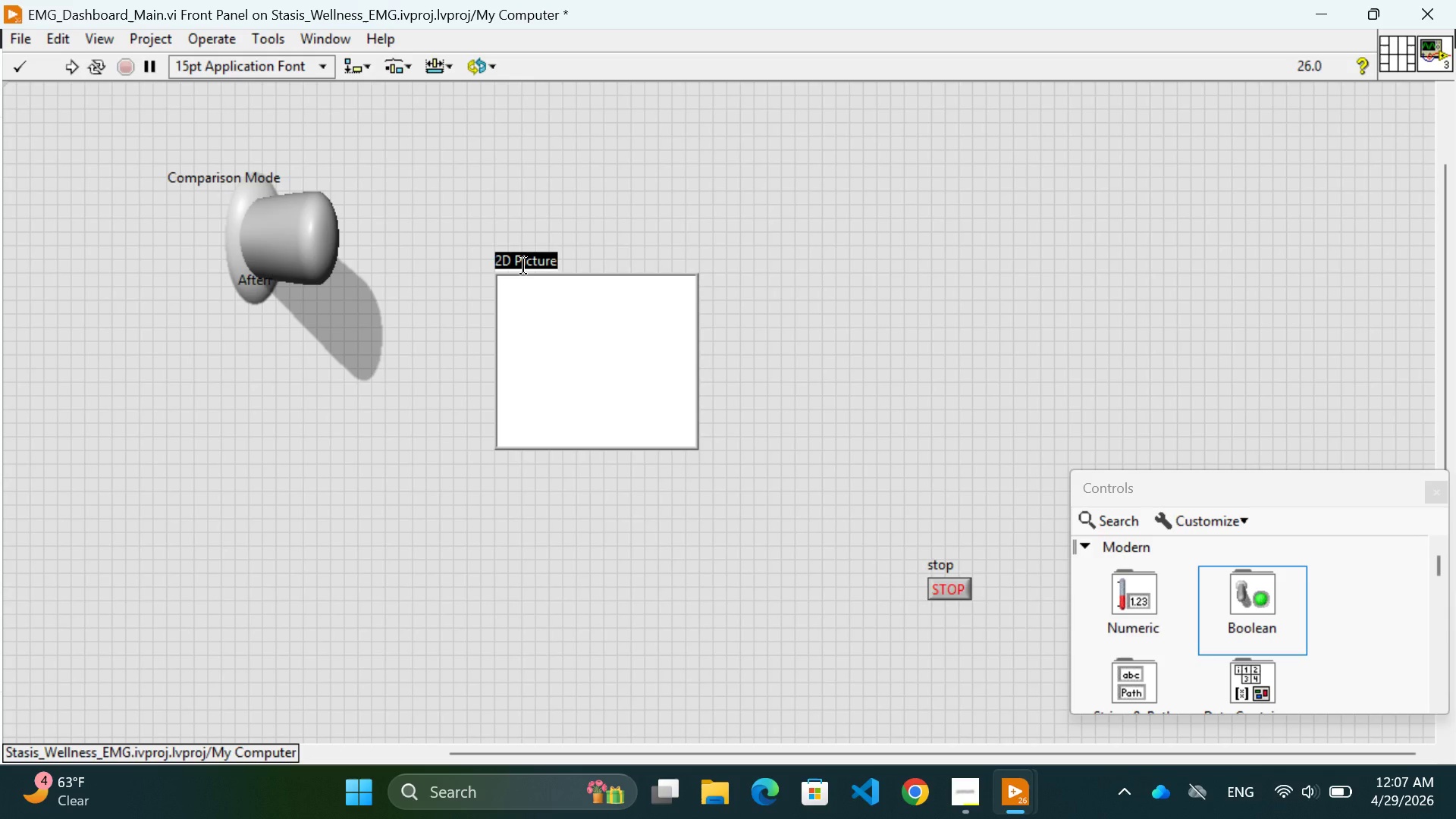 
type(Tension Map)
 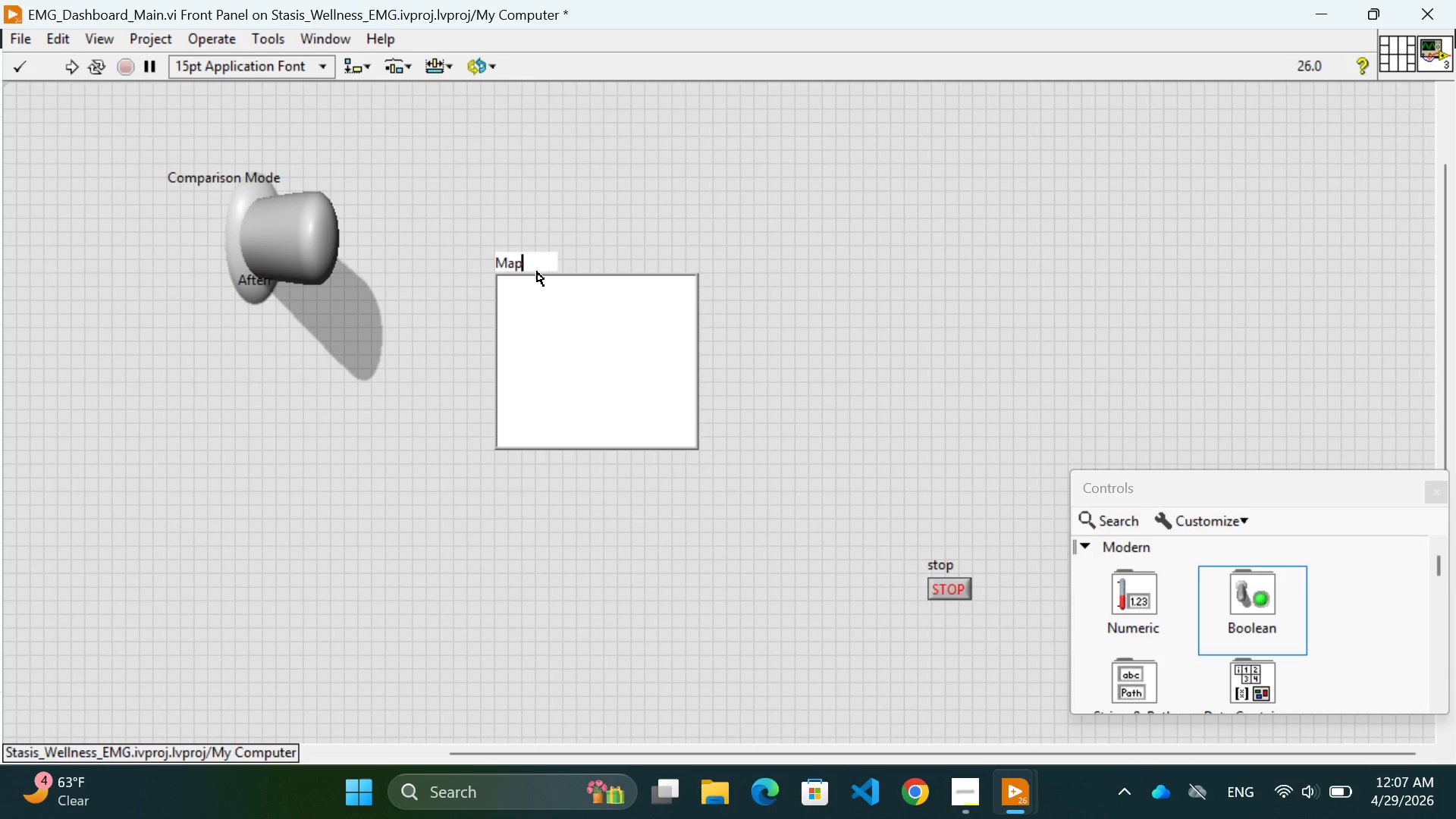 
left_click([560, 305])
 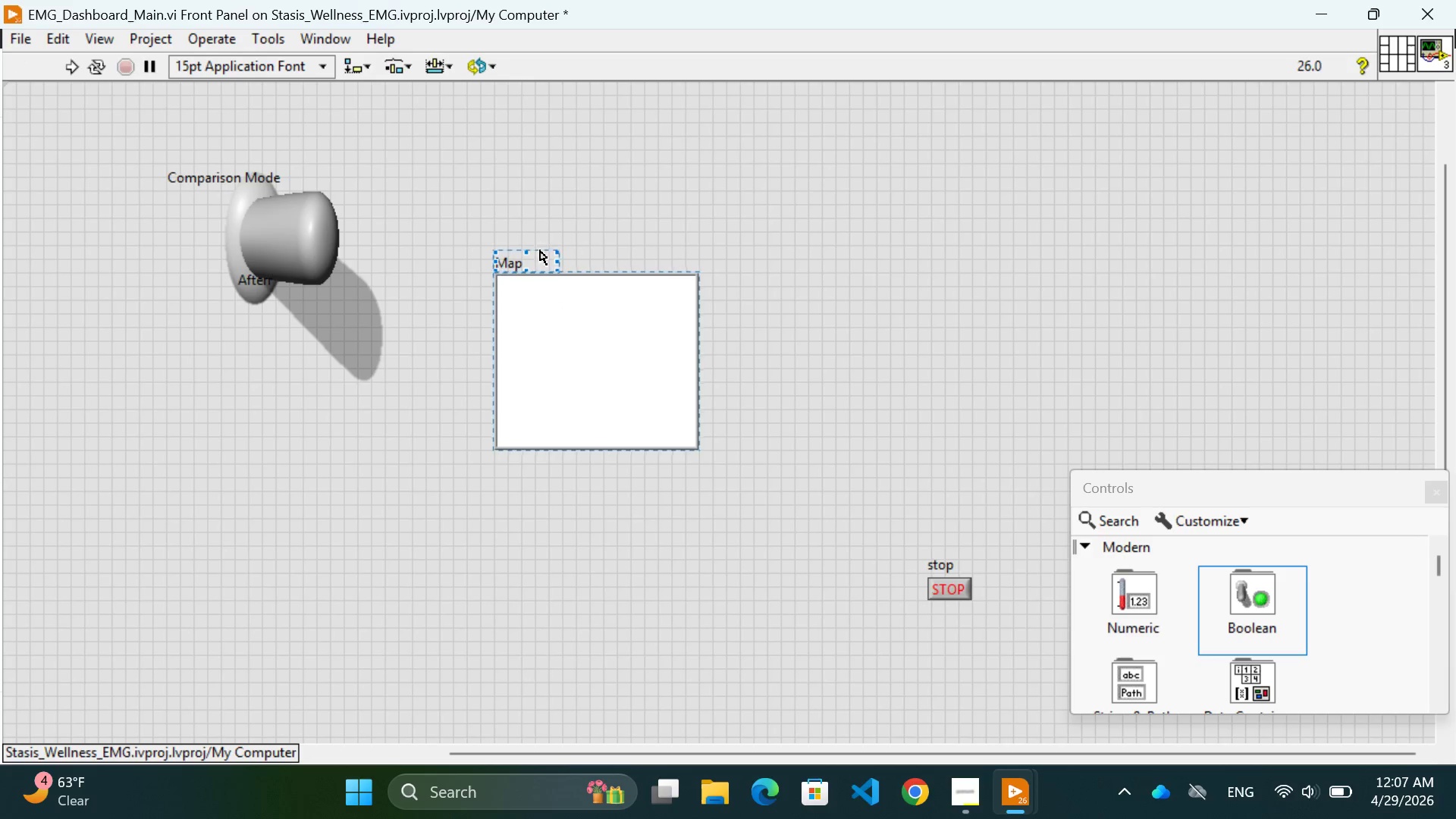 
left_click([529, 260])
 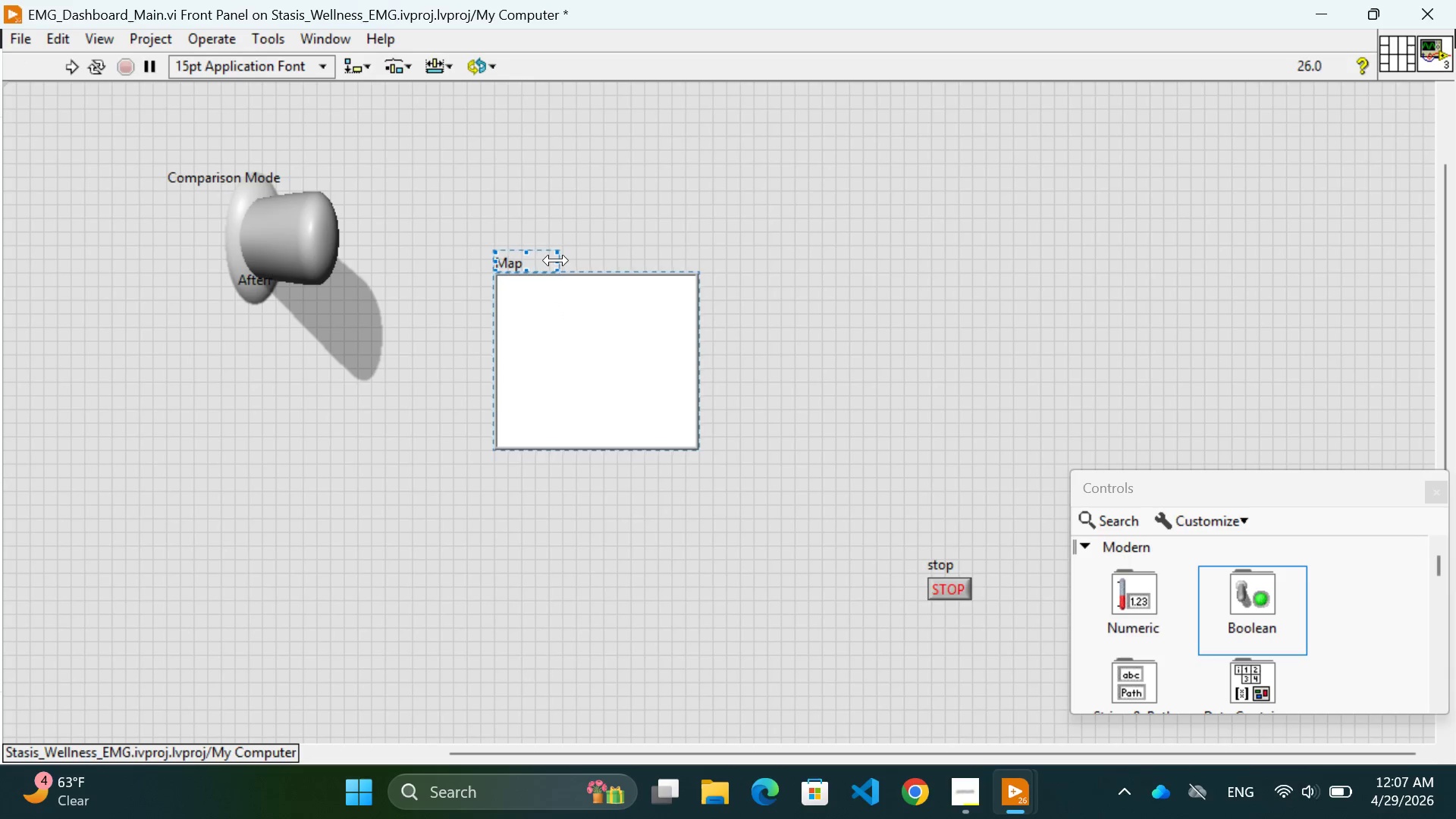 
left_click_drag(start_coordinate=[557, 260], to_coordinate=[655, 258])
 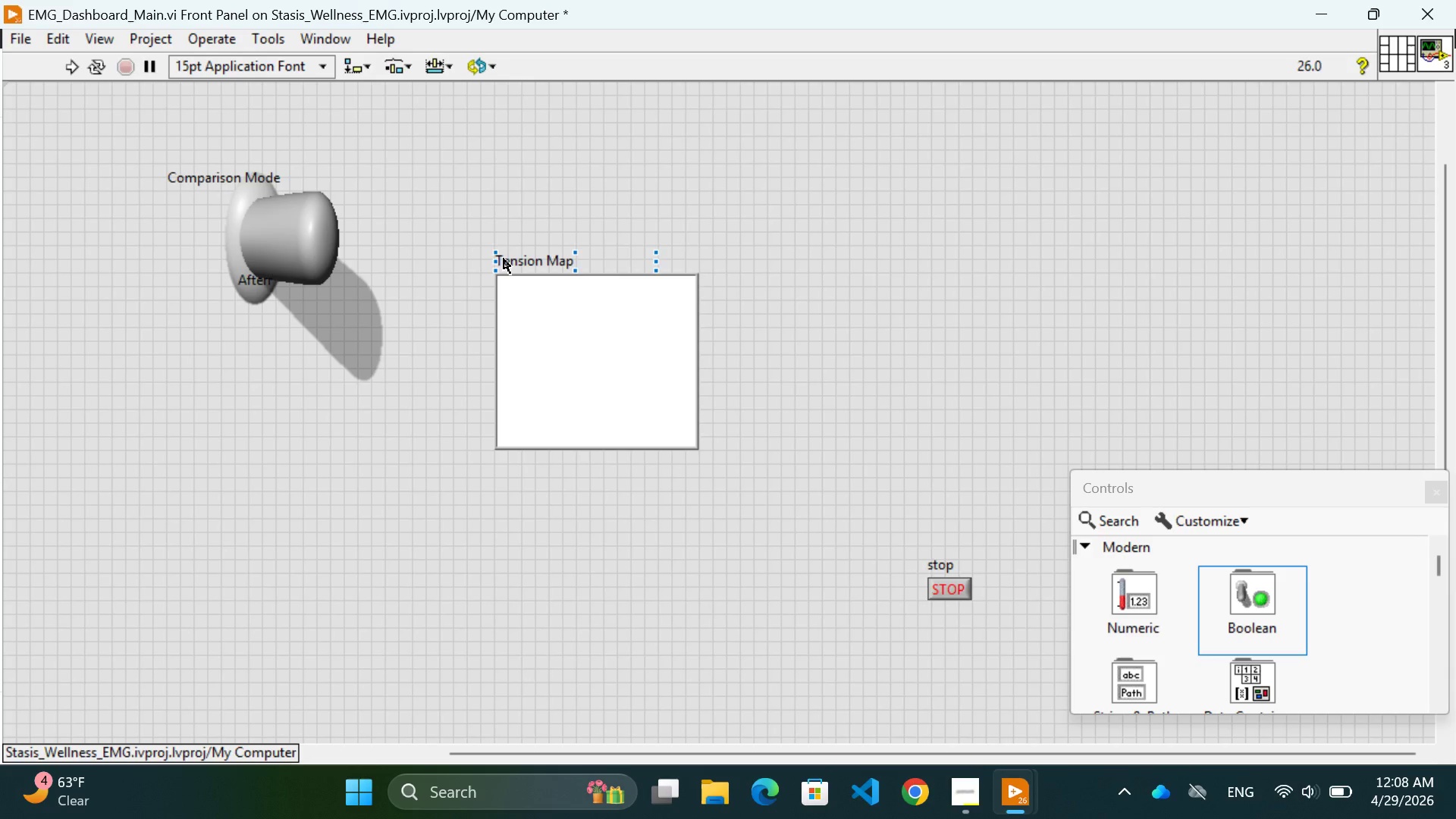 
left_click([504, 259])
 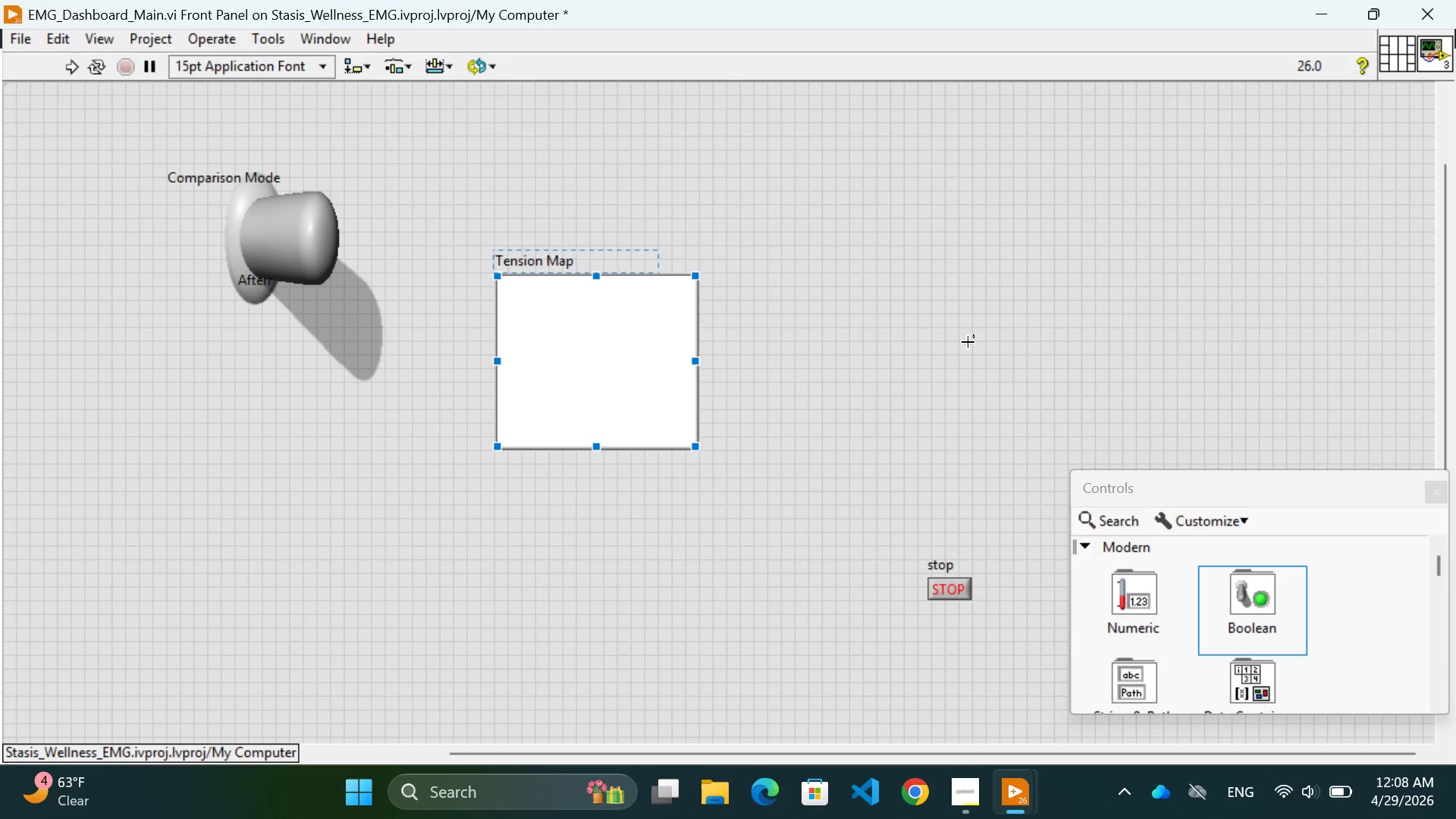 
left_click([968, 342])
 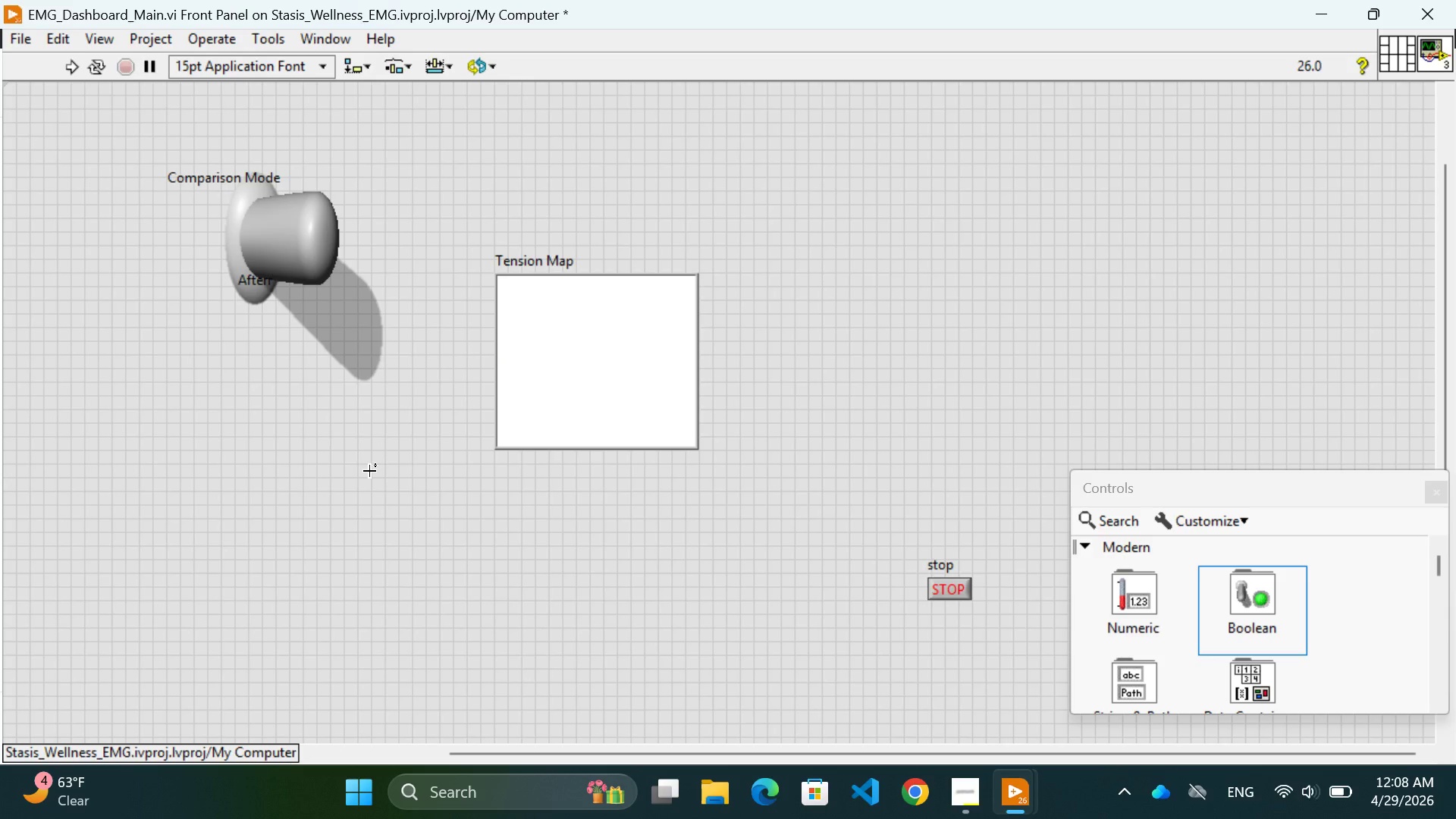 
wait(42.53)
 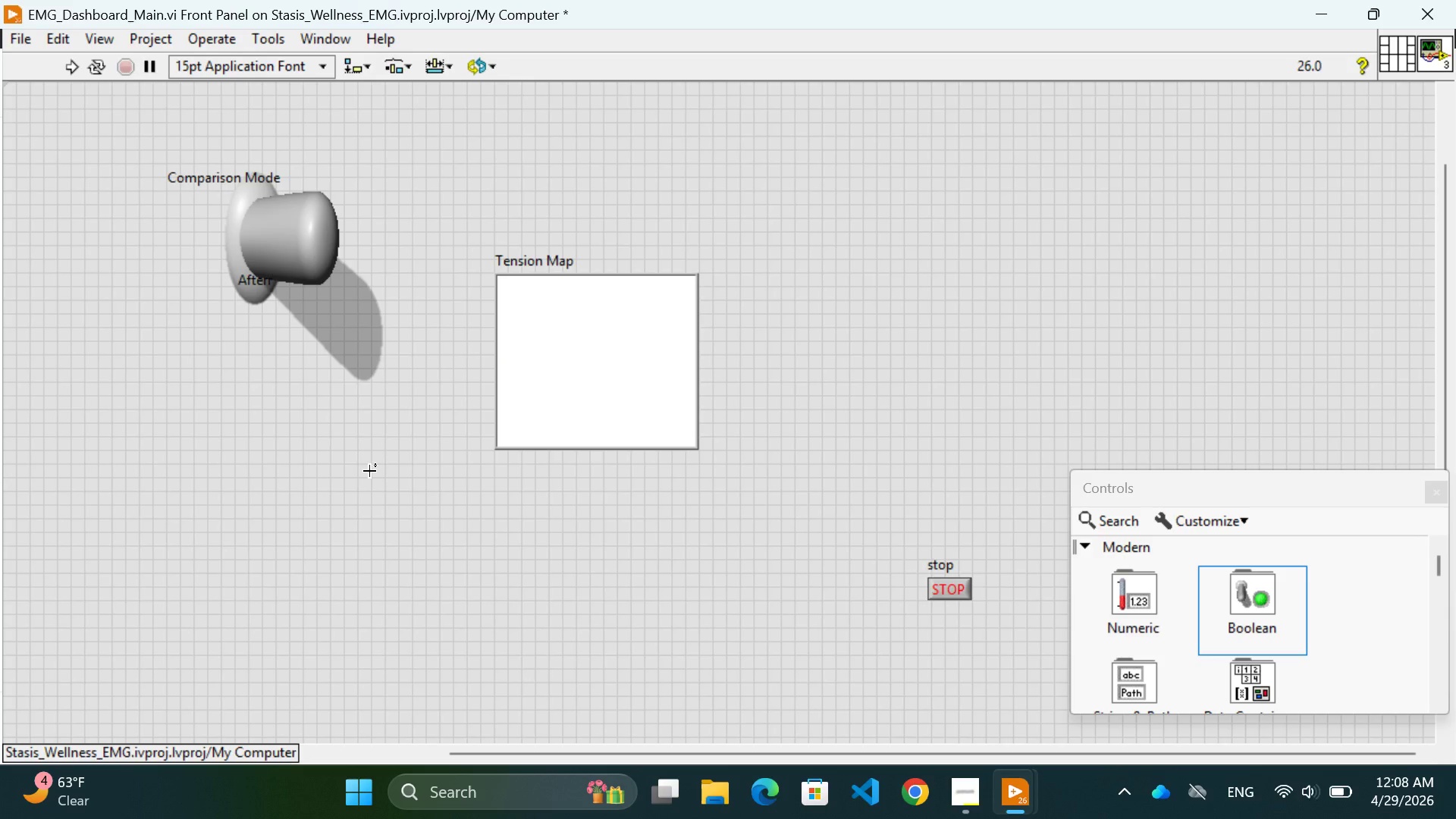 
left_click_drag(start_coordinate=[697, 361], to_coordinate=[855, 388])
 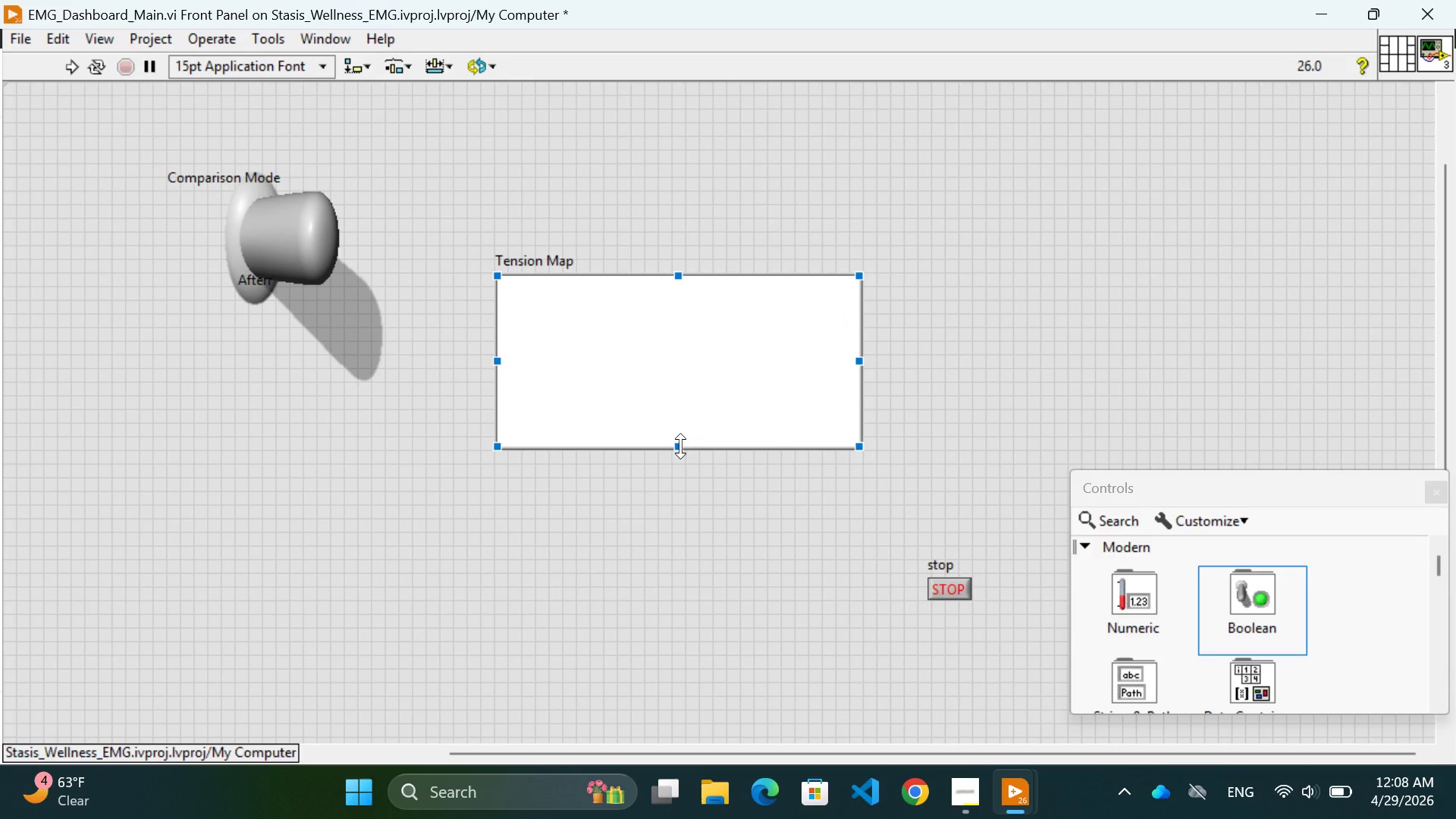 
left_click_drag(start_coordinate=[680, 446], to_coordinate=[703, 554])
 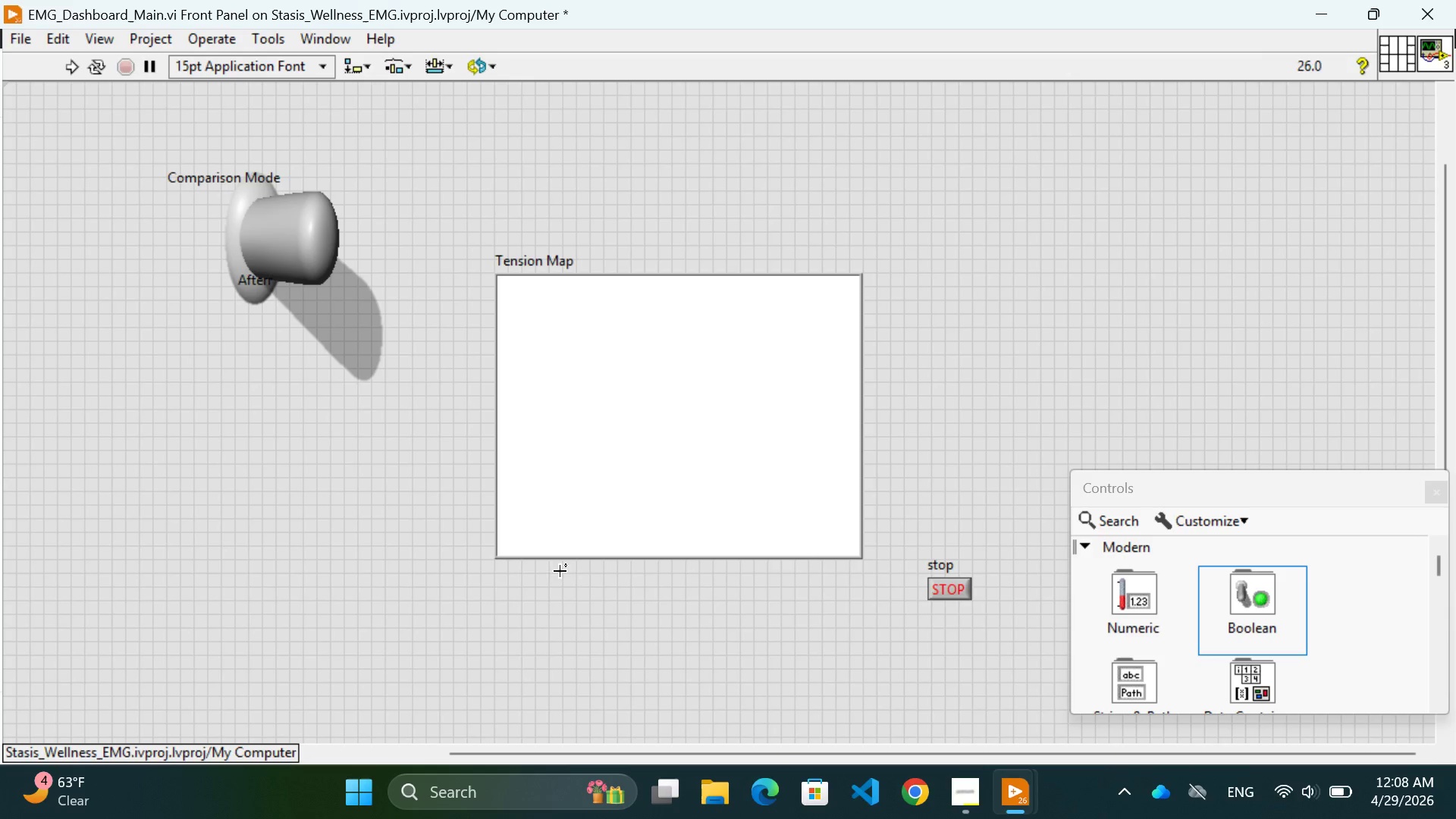 
wait(9.72)
 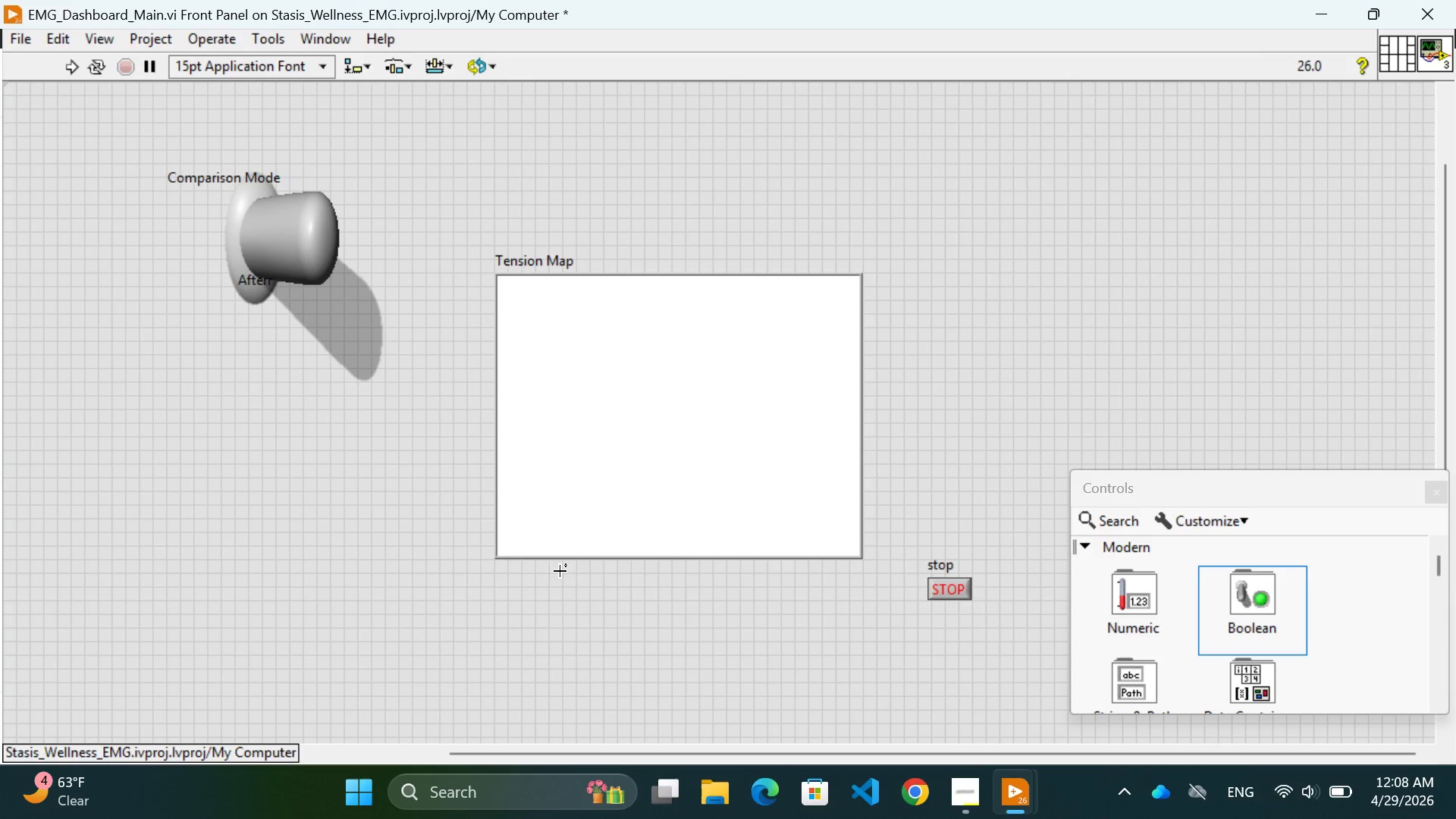 
left_click_drag(start_coordinate=[861, 413], to_coordinate=[940, 413])
 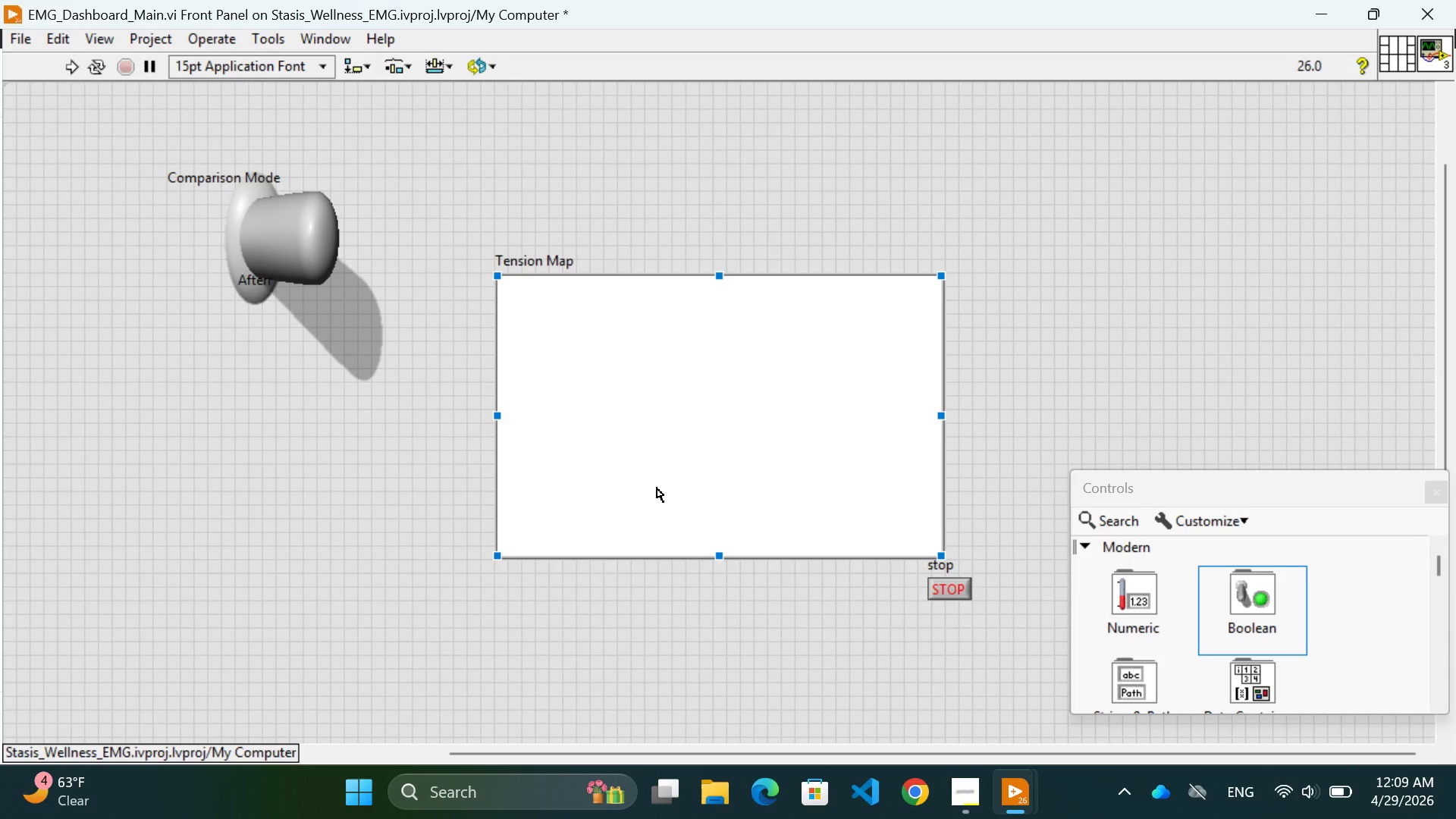 
left_click_drag(start_coordinate=[634, 440], to_coordinate=[560, 450])
 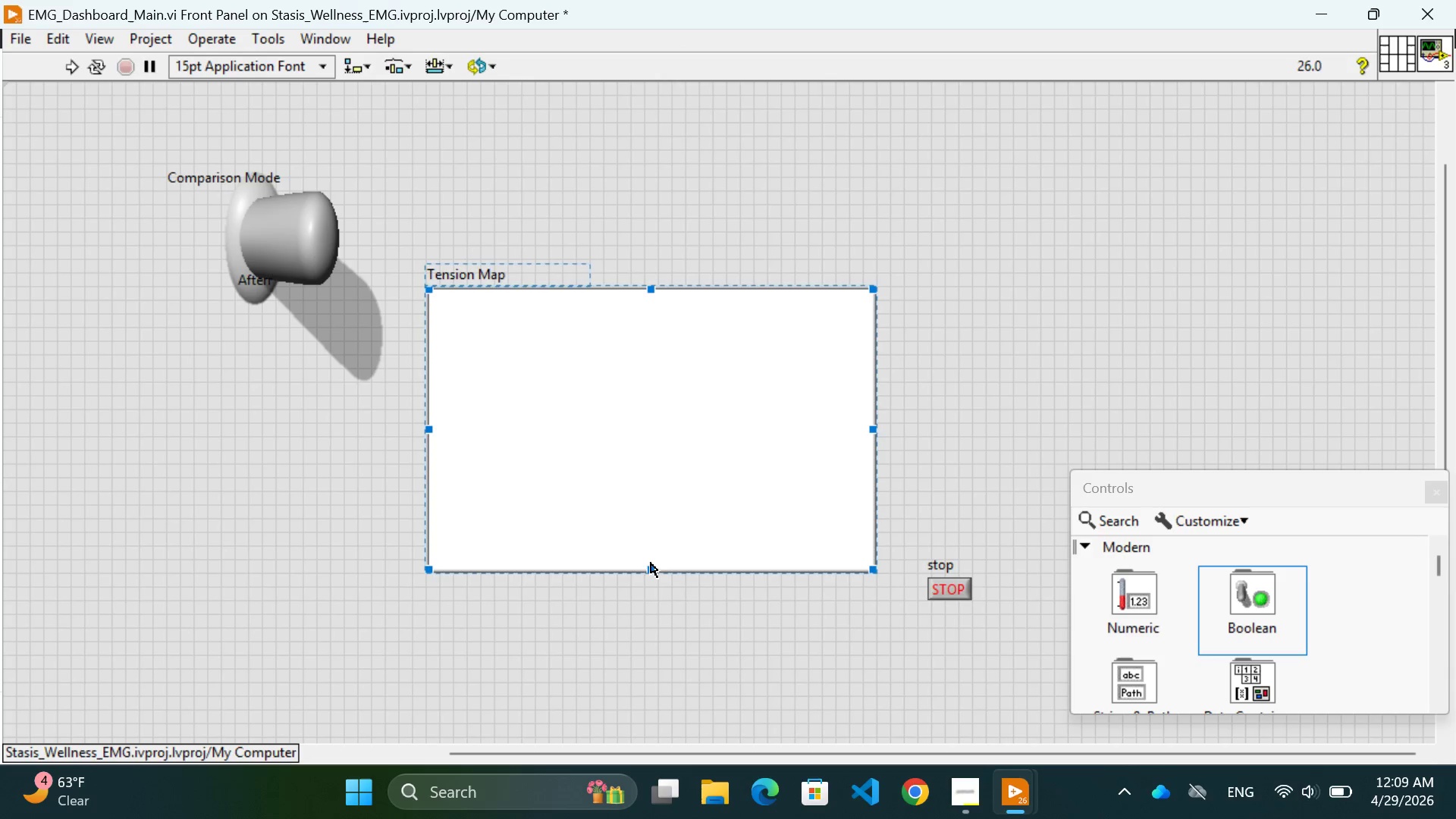 
left_click_drag(start_coordinate=[652, 567], to_coordinate=[657, 603])
 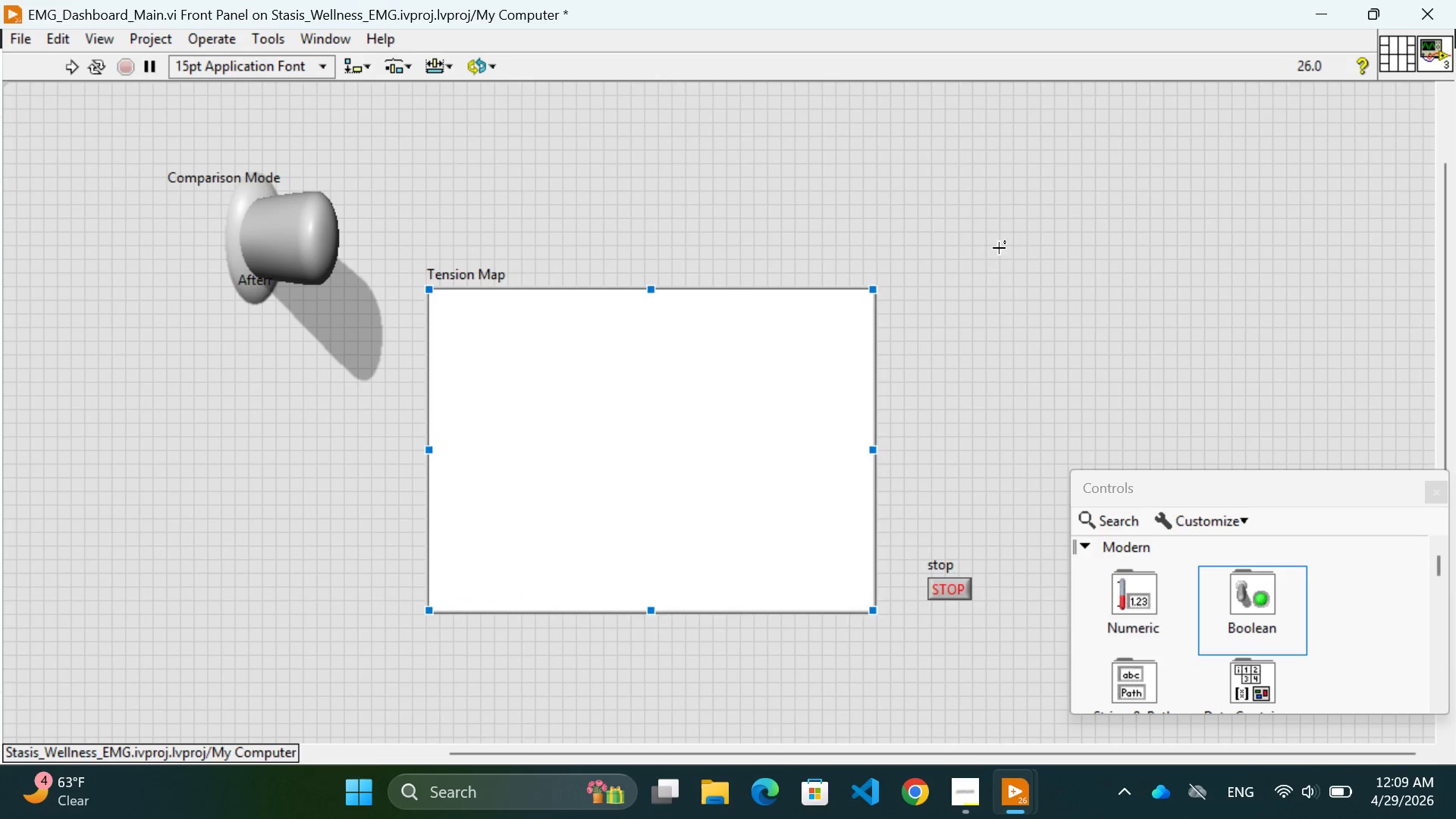 
left_click([999, 248])
 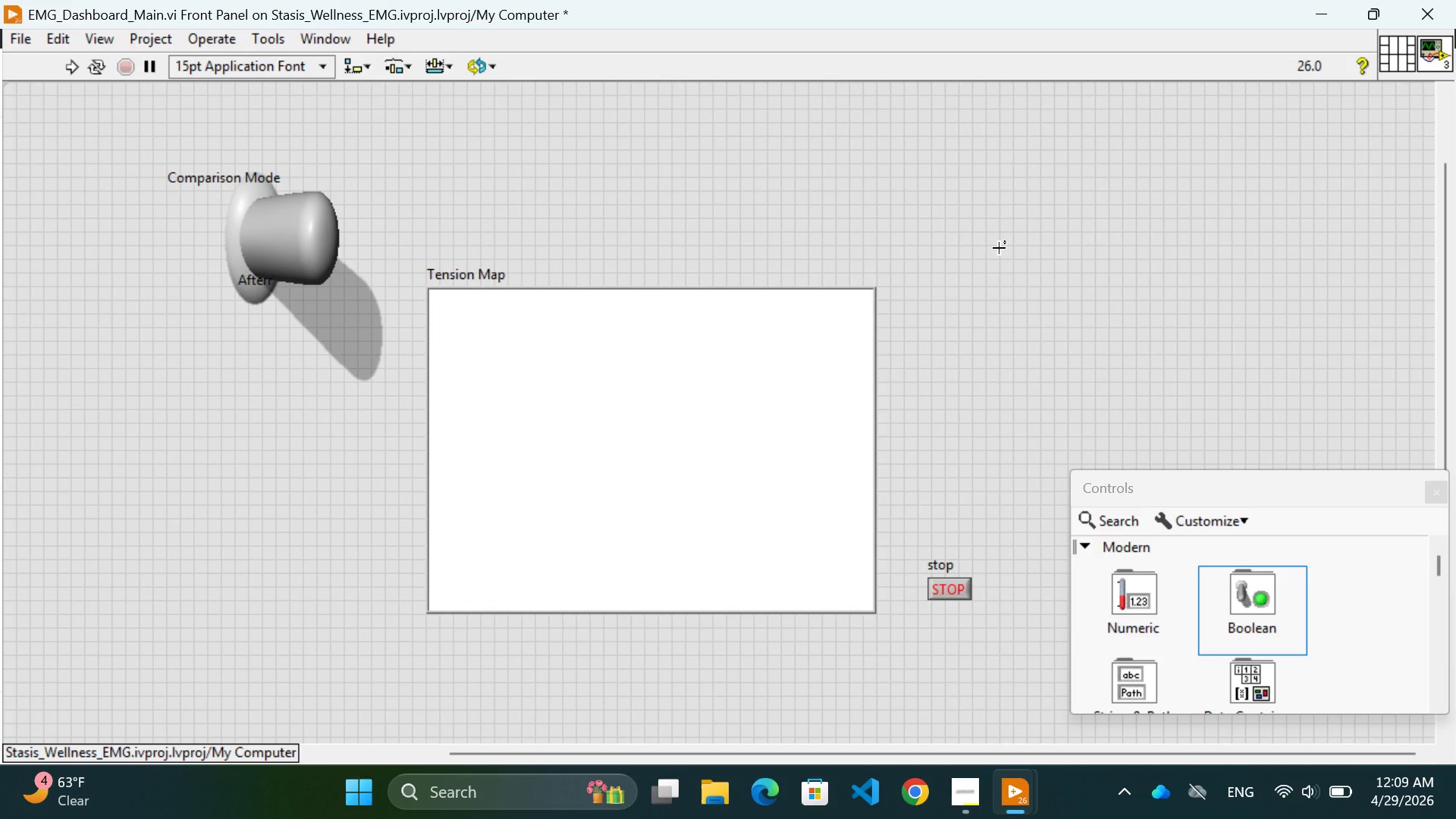 
wait(11.51)
 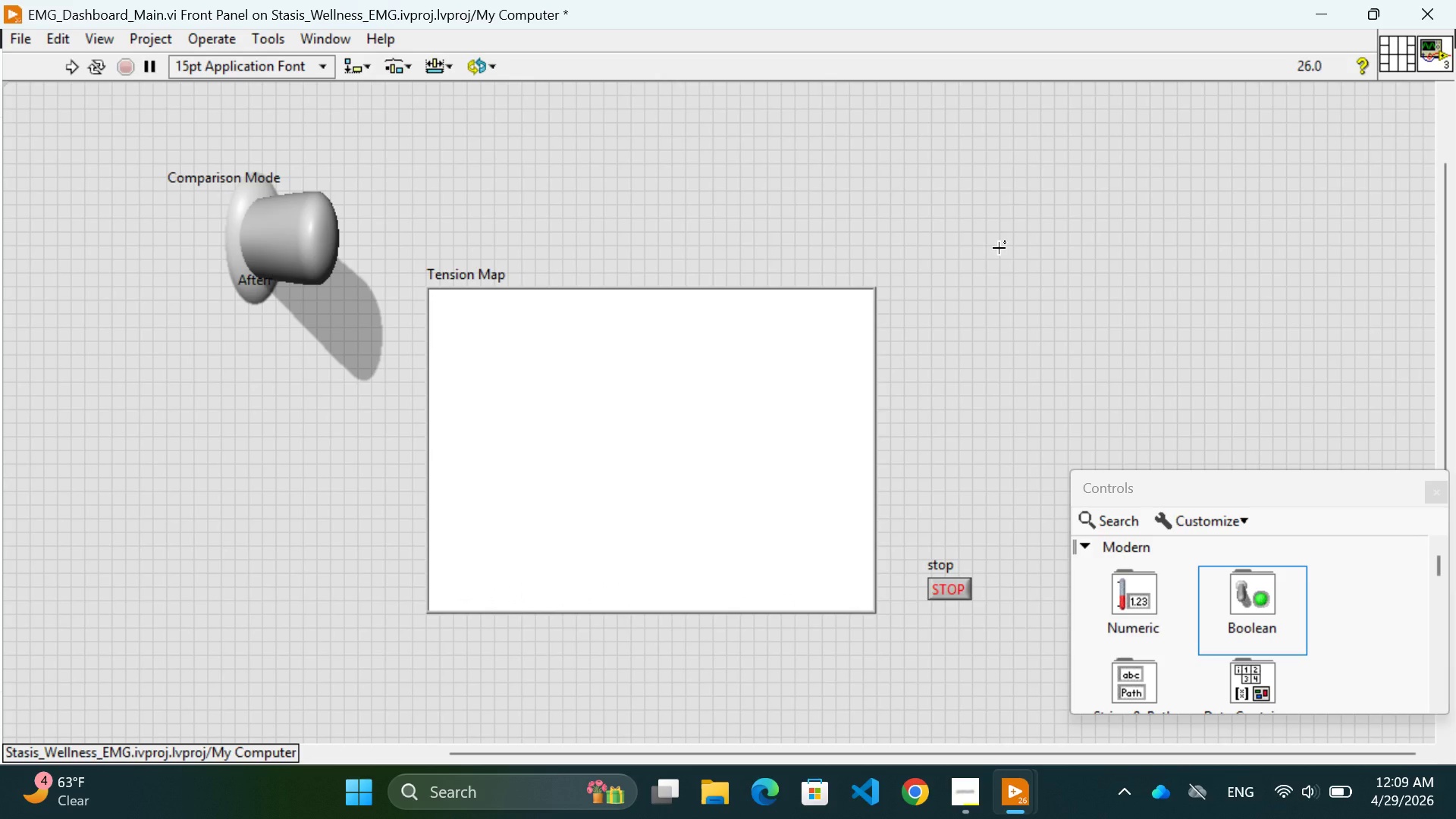 
left_click_drag(start_coordinate=[875, 611], to_coordinate=[858, 575])
 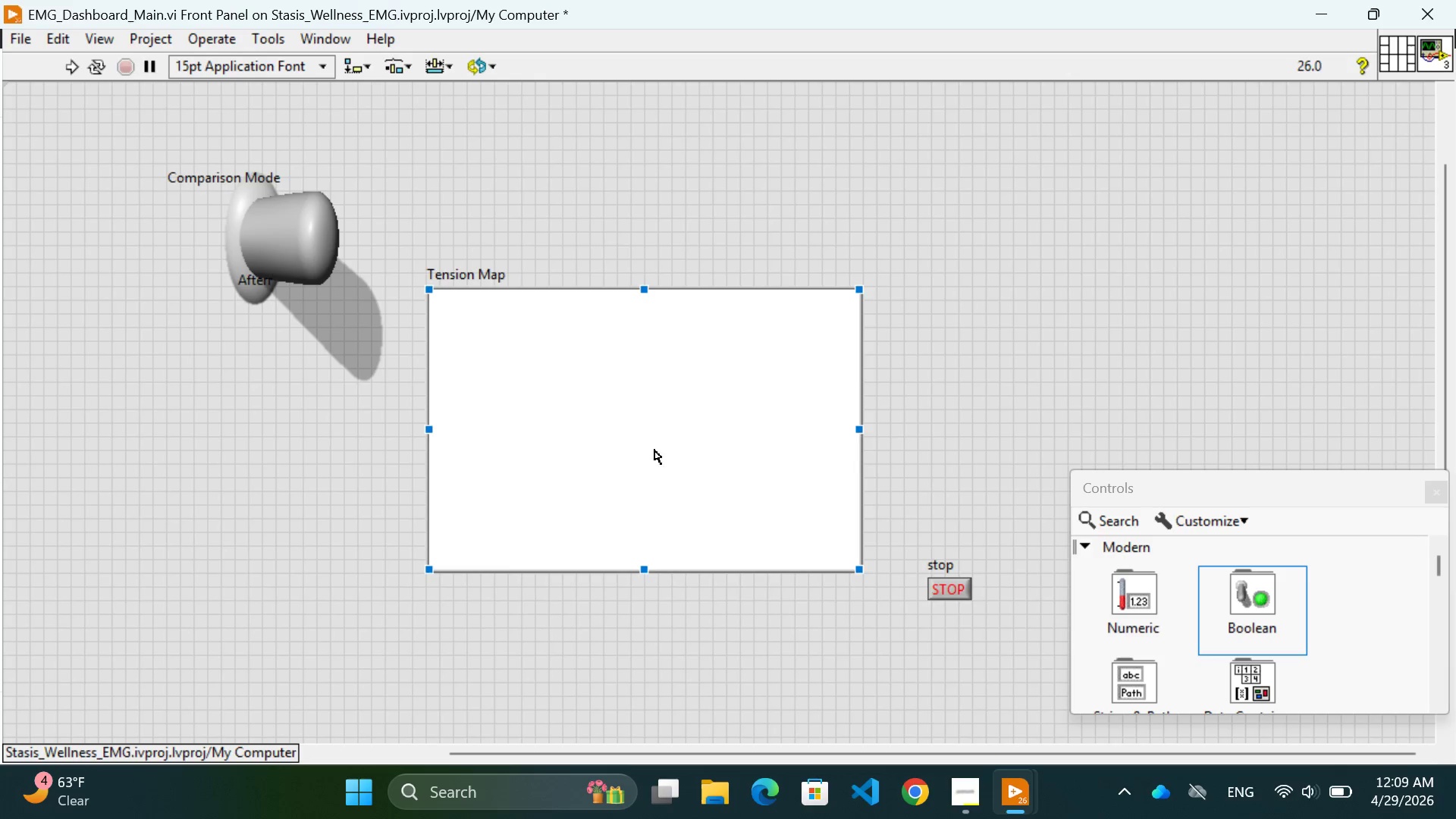 
left_click([646, 446])
 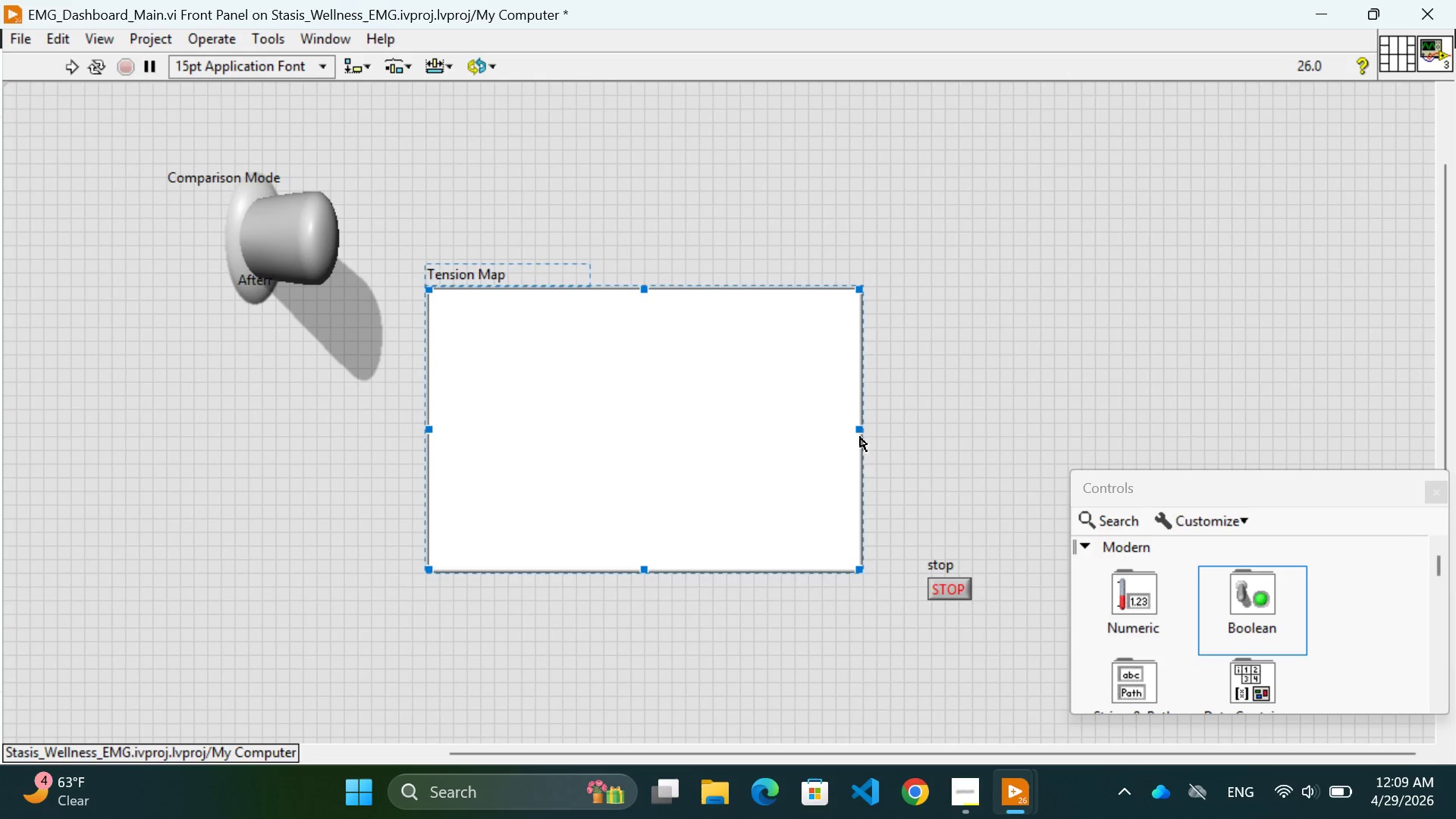 
left_click_drag(start_coordinate=[861, 431], to_coordinate=[815, 431])
 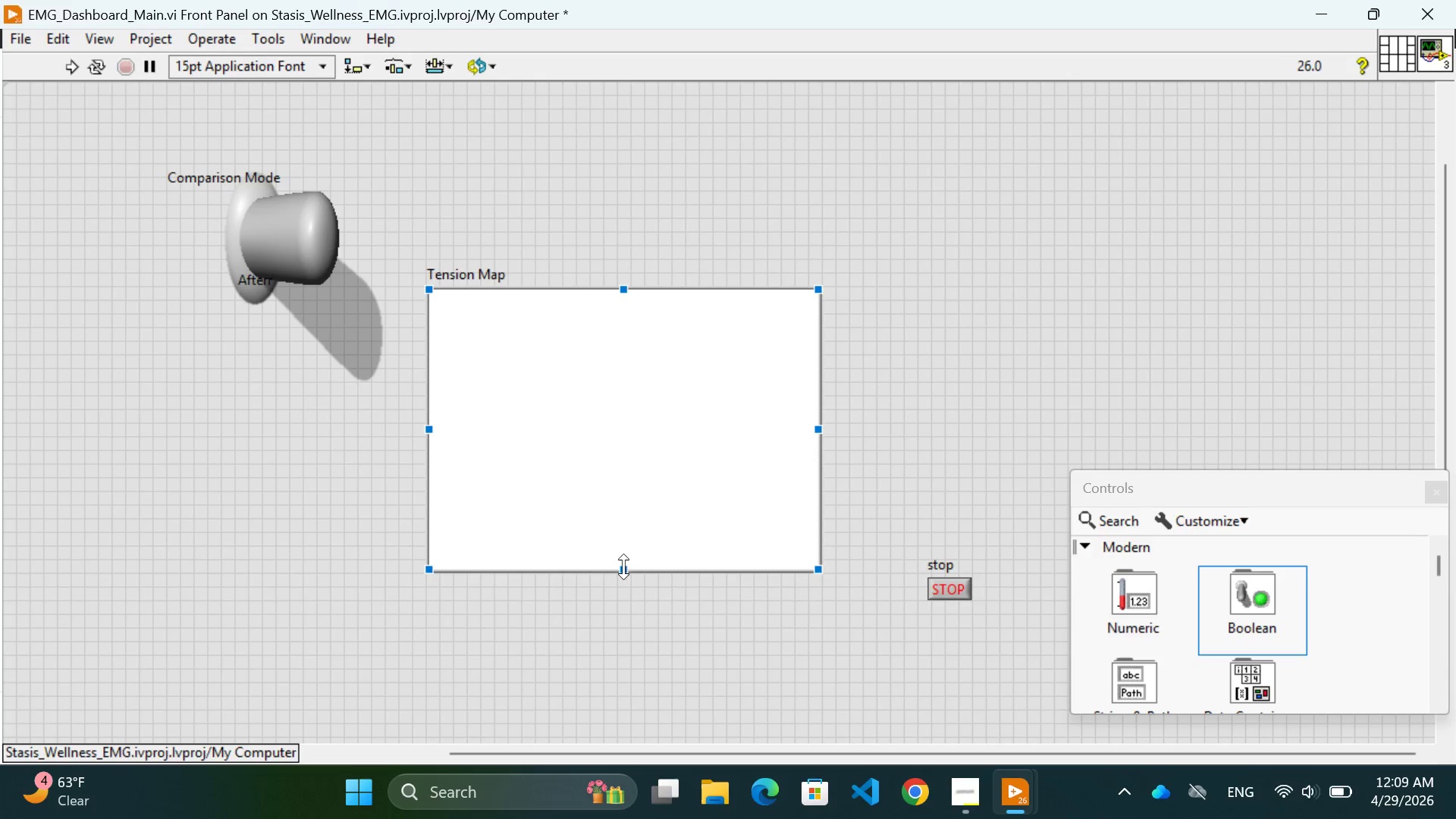 
left_click_drag(start_coordinate=[623, 566], to_coordinate=[634, 601])
 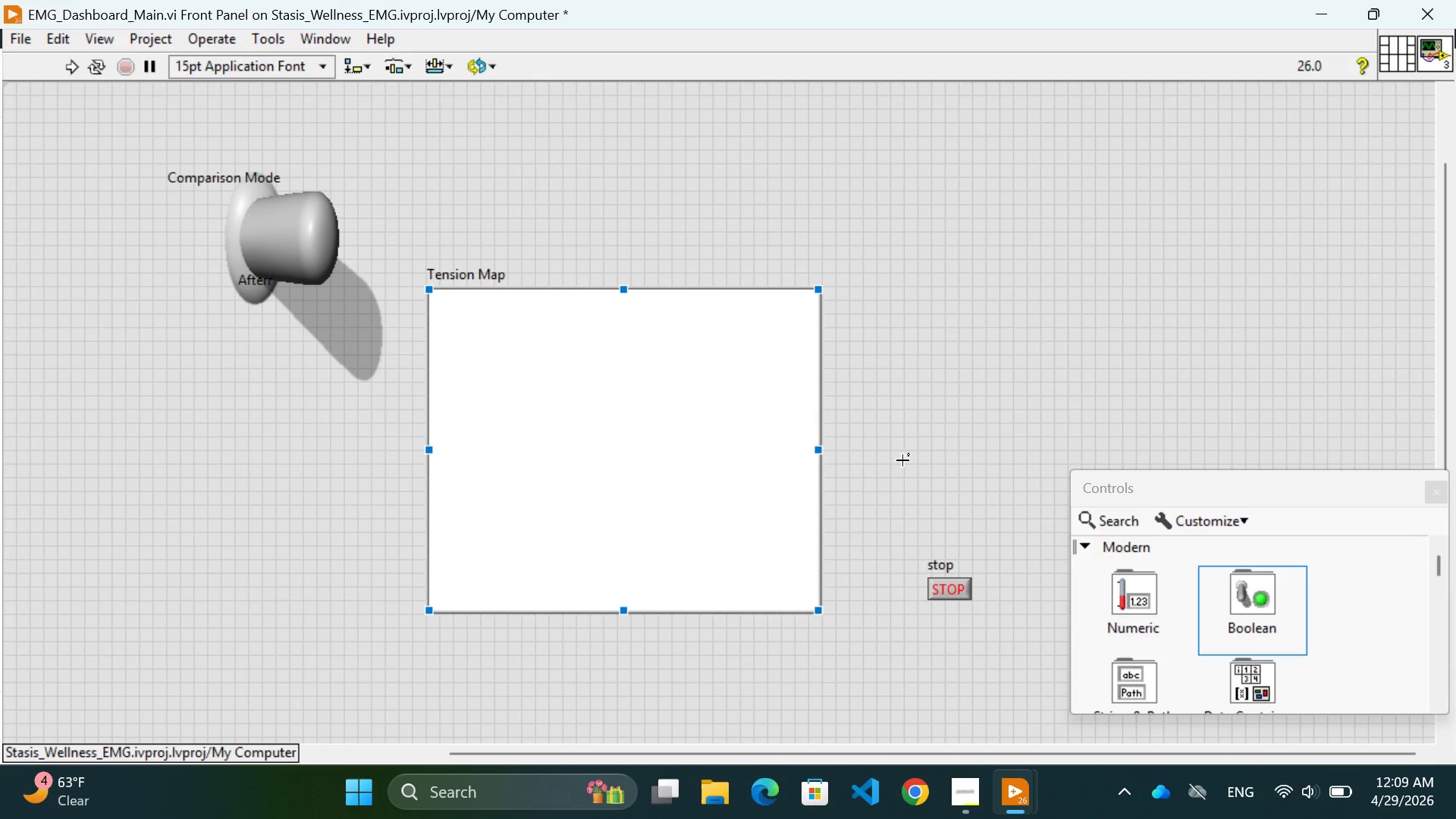 
left_click([993, 391])
 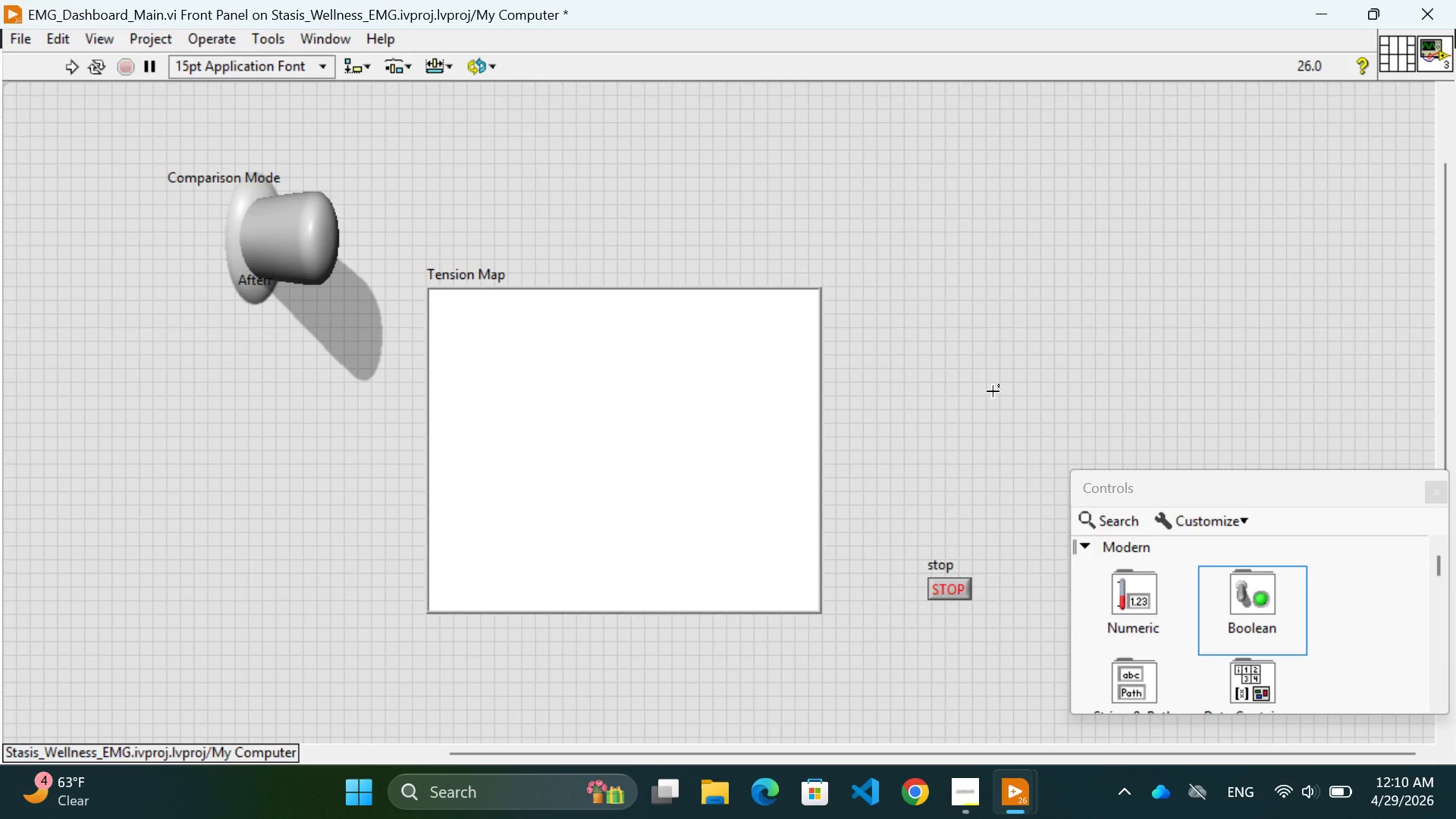 
wait(63.28)
 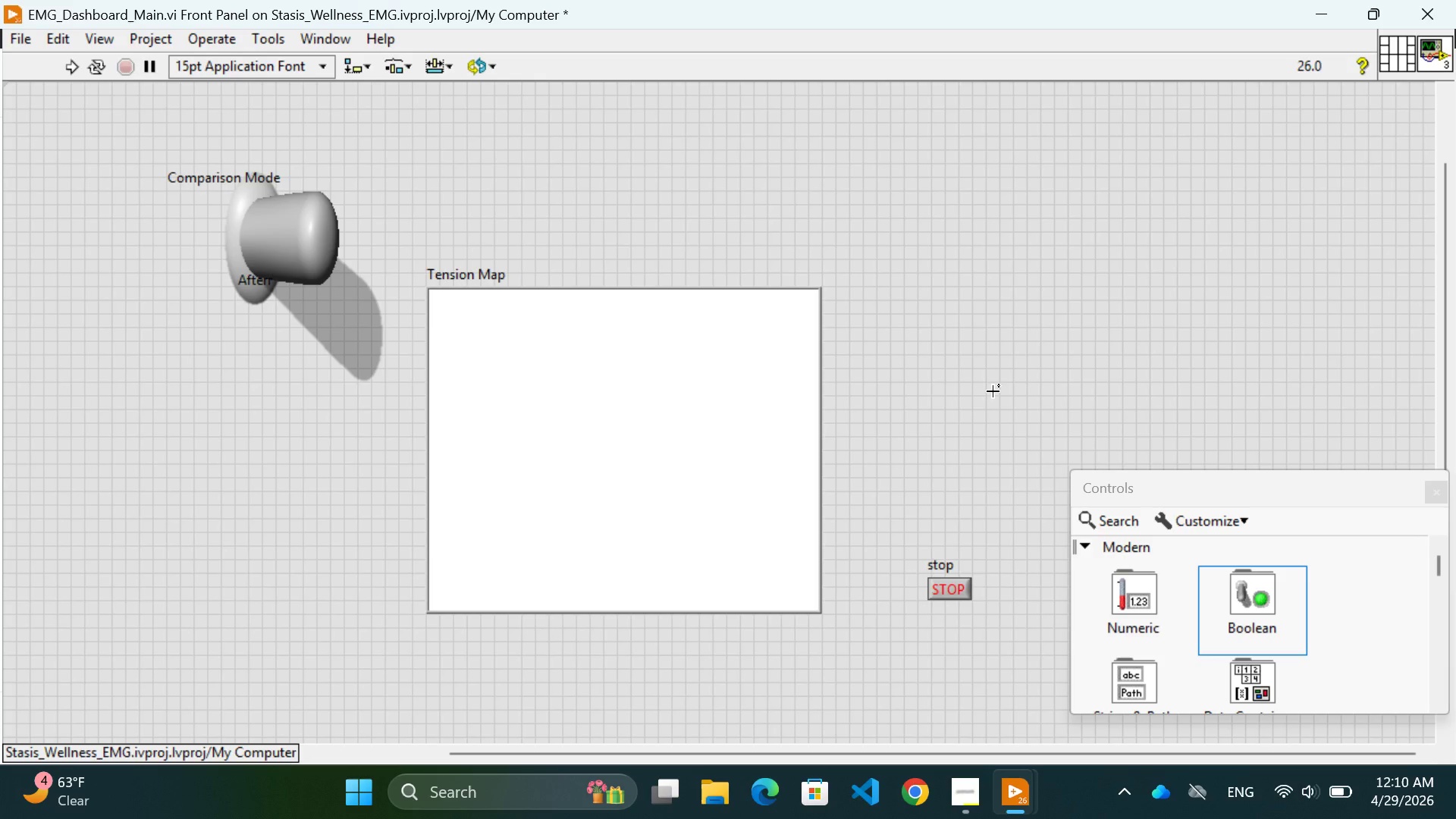 
scroll: coordinate [1024, 353], scroll_direction: down, amount: 3.0
 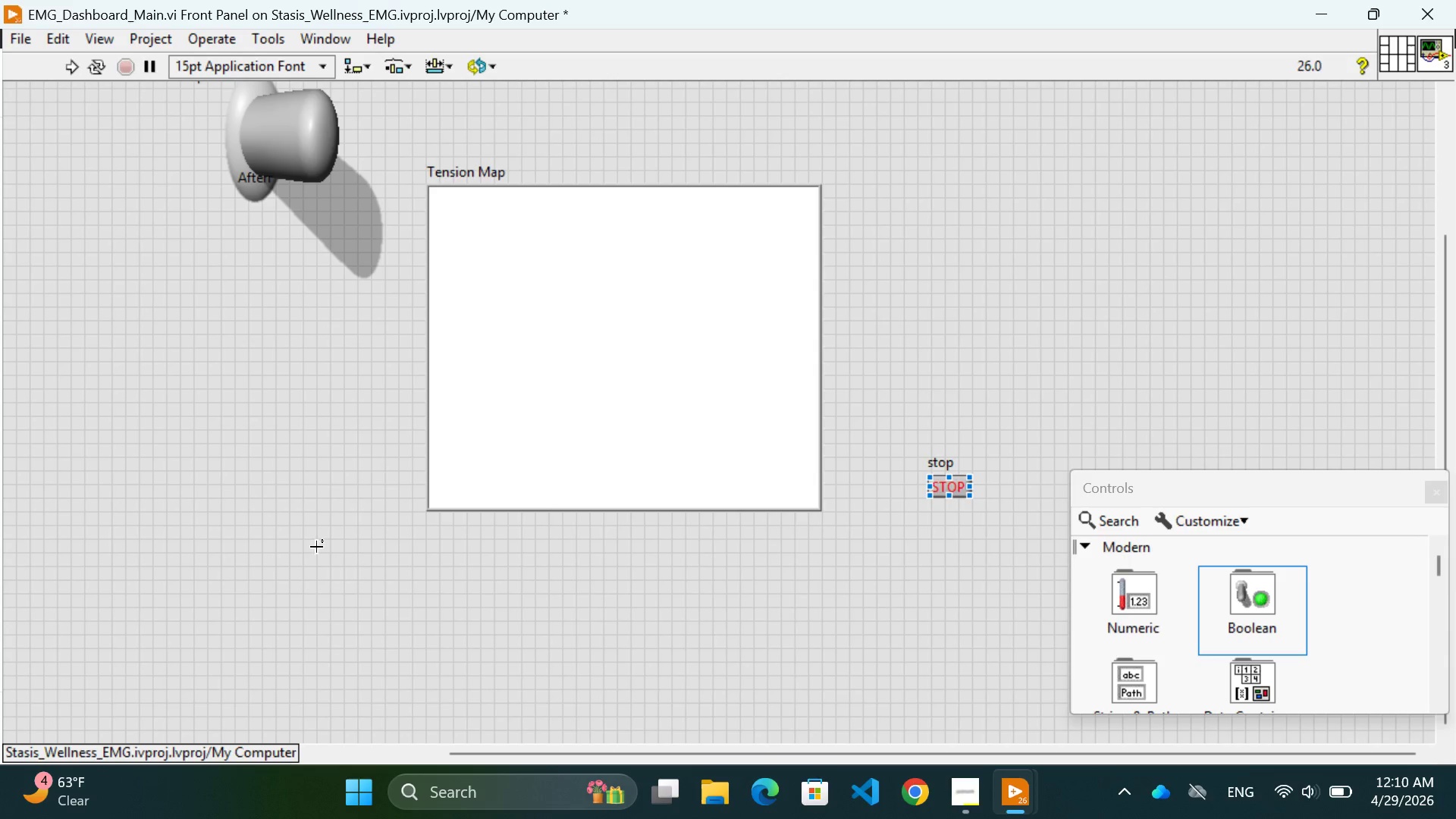 
right_click([143, 361])
 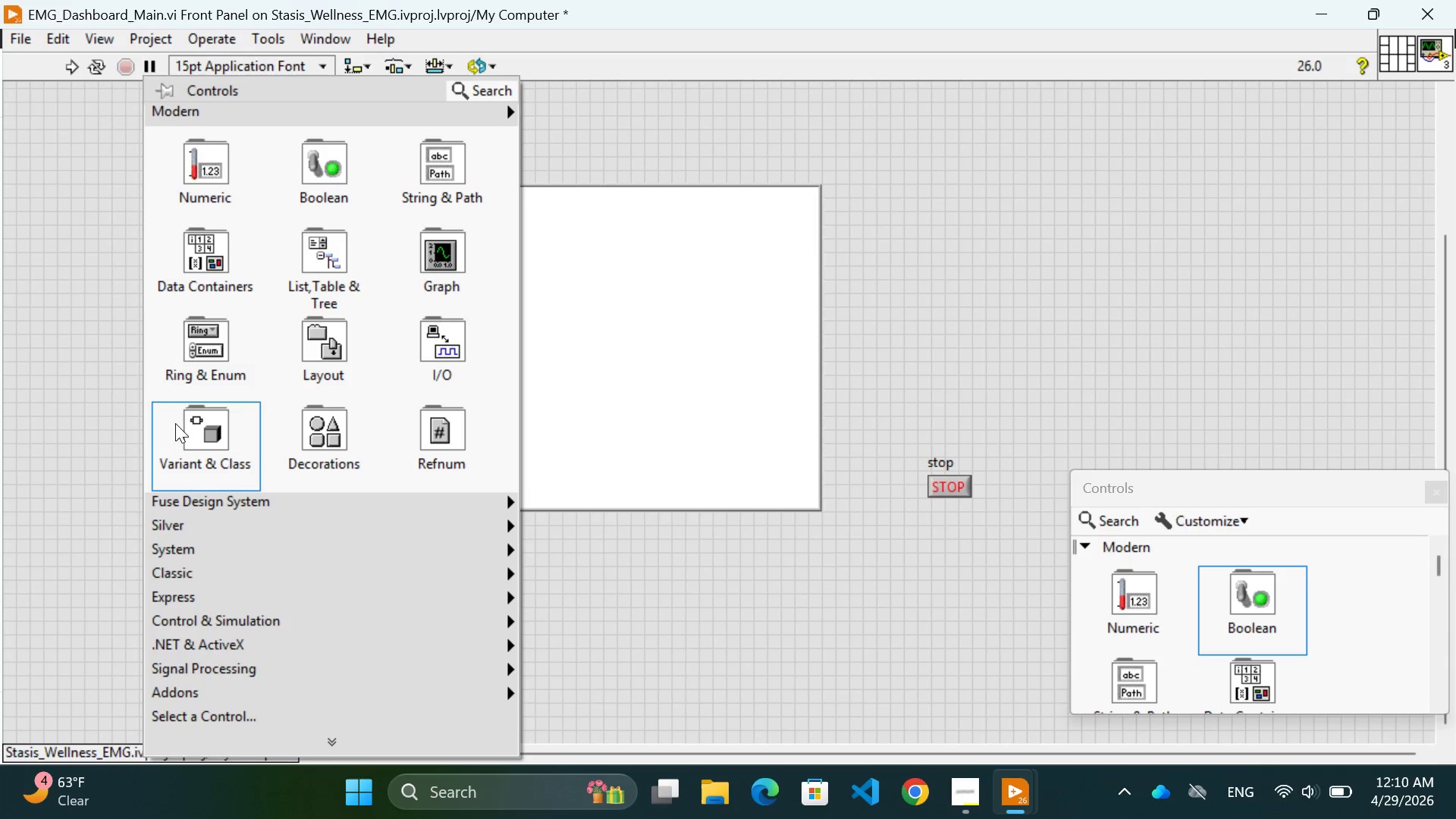 
mouse_move([180, 233])
 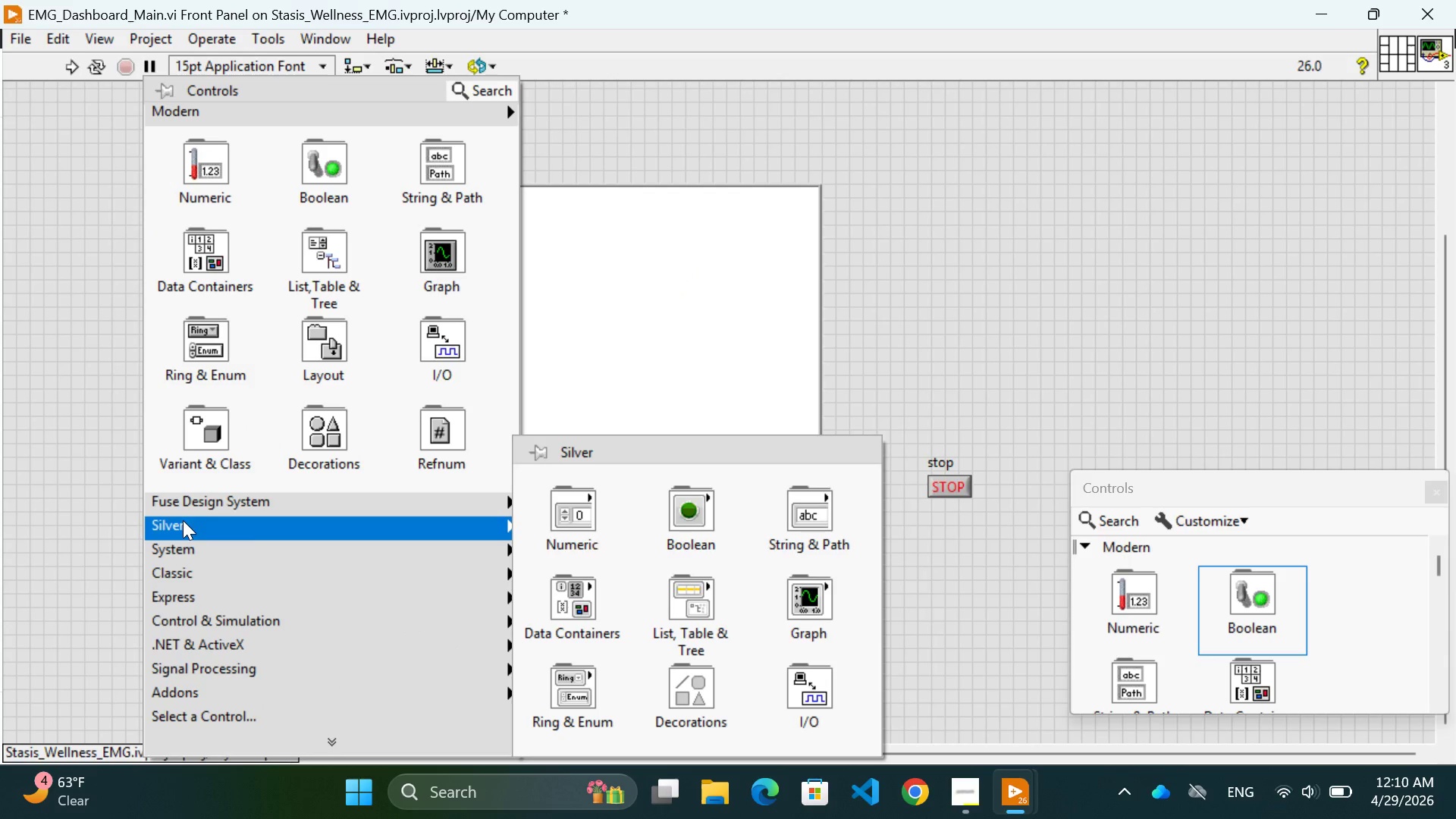 
mouse_move([591, 513])
 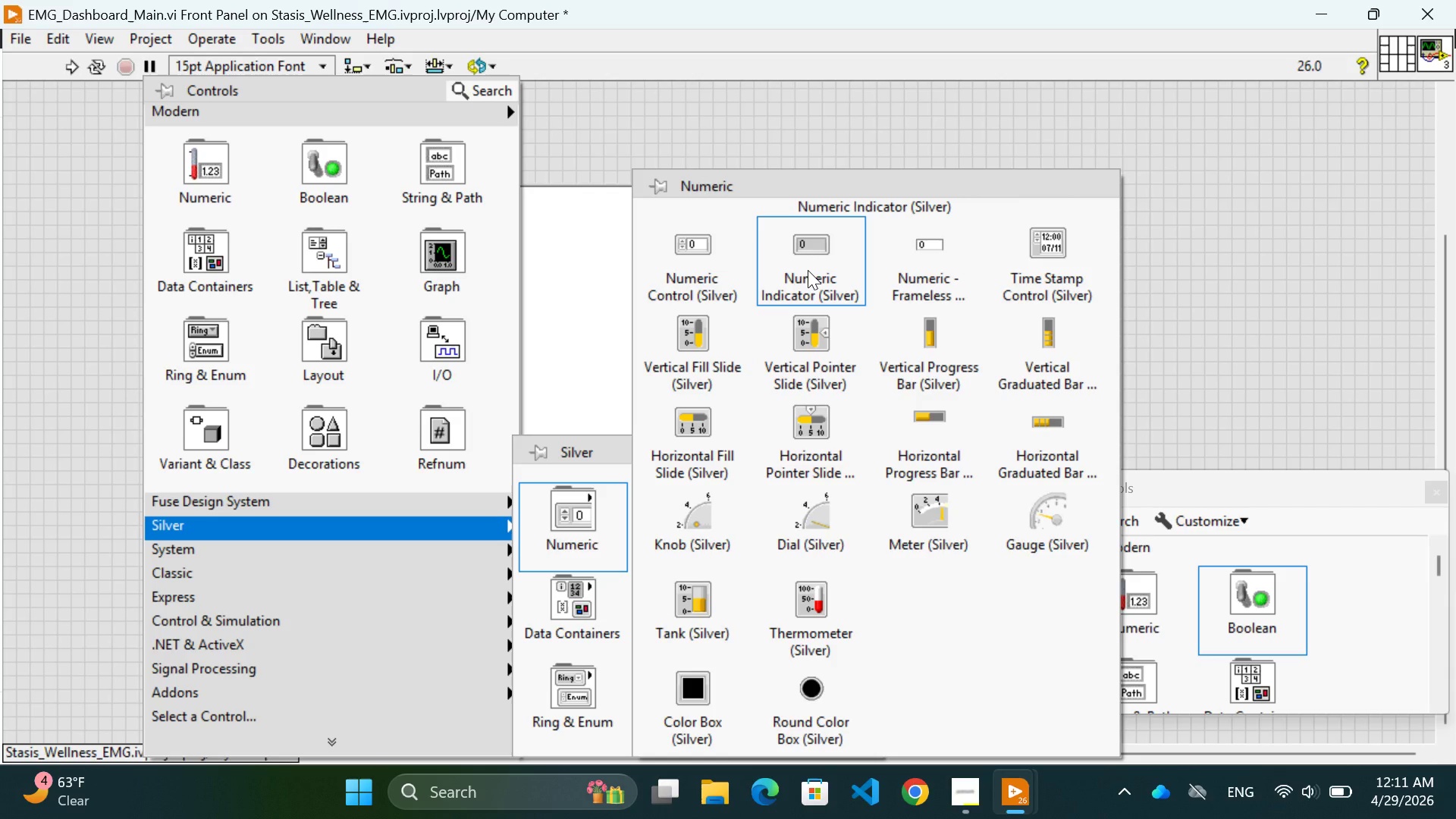 
wait(36.09)
 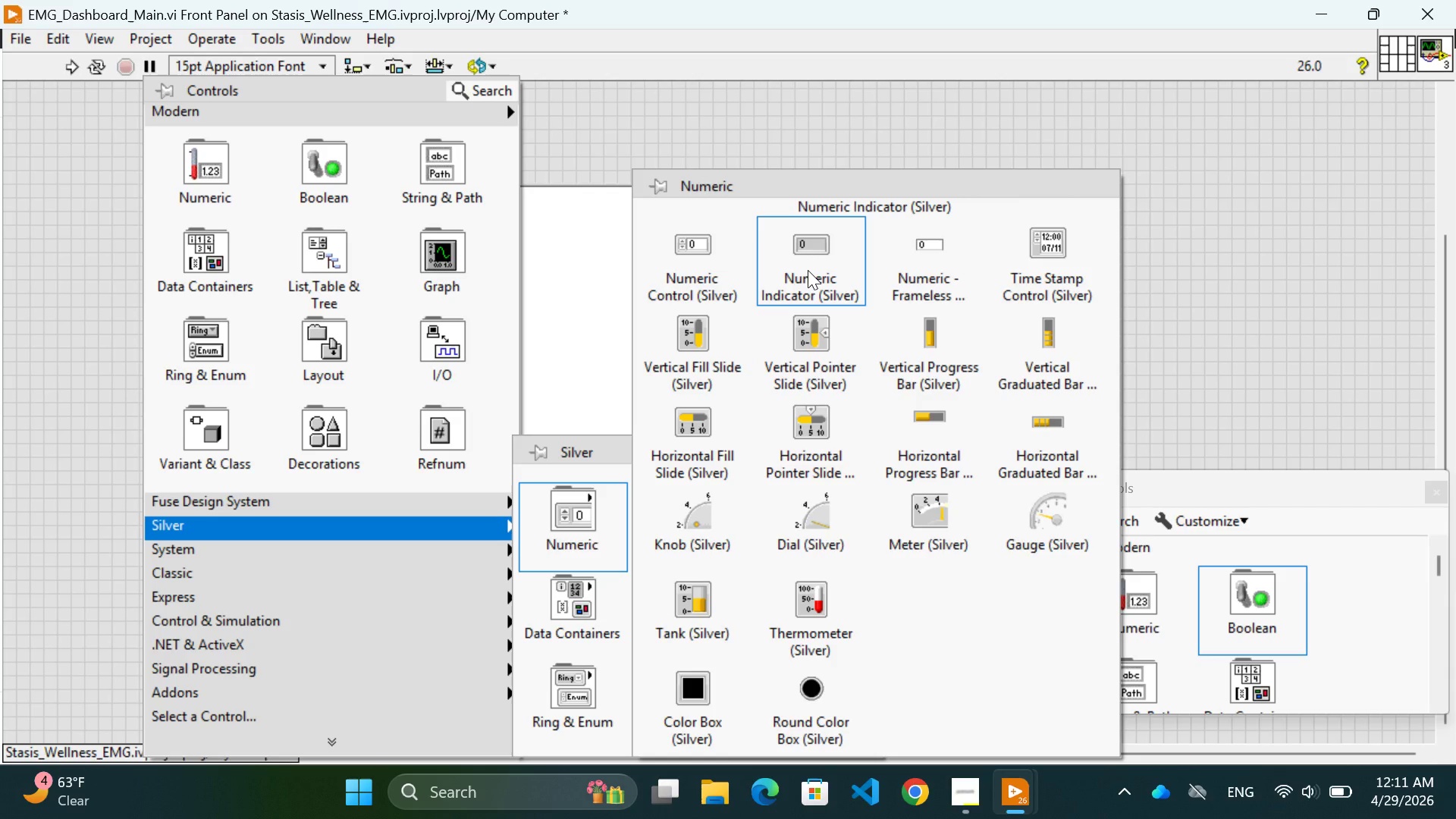 
mouse_move([807, 625])
 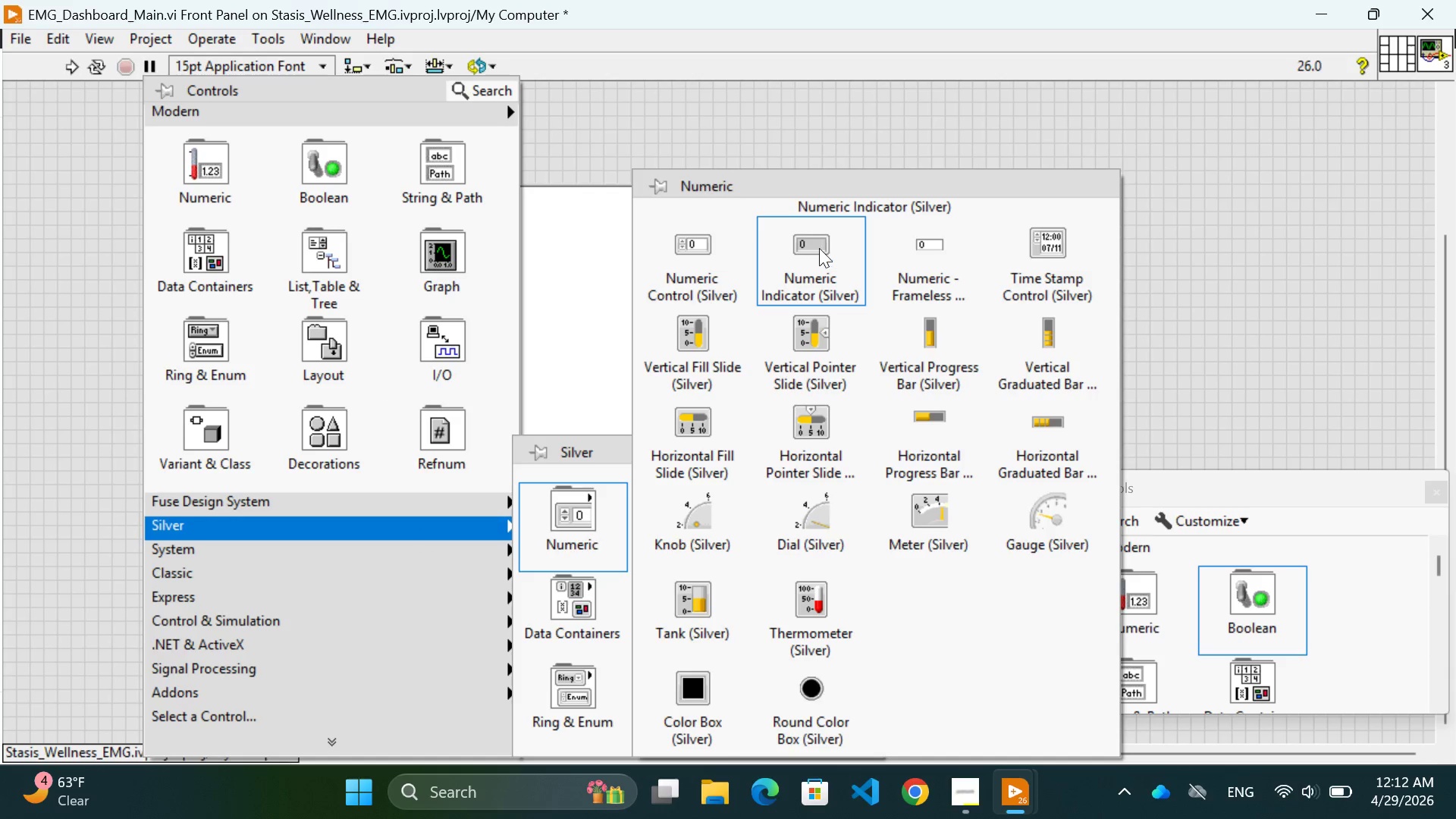 
wait(32.79)
 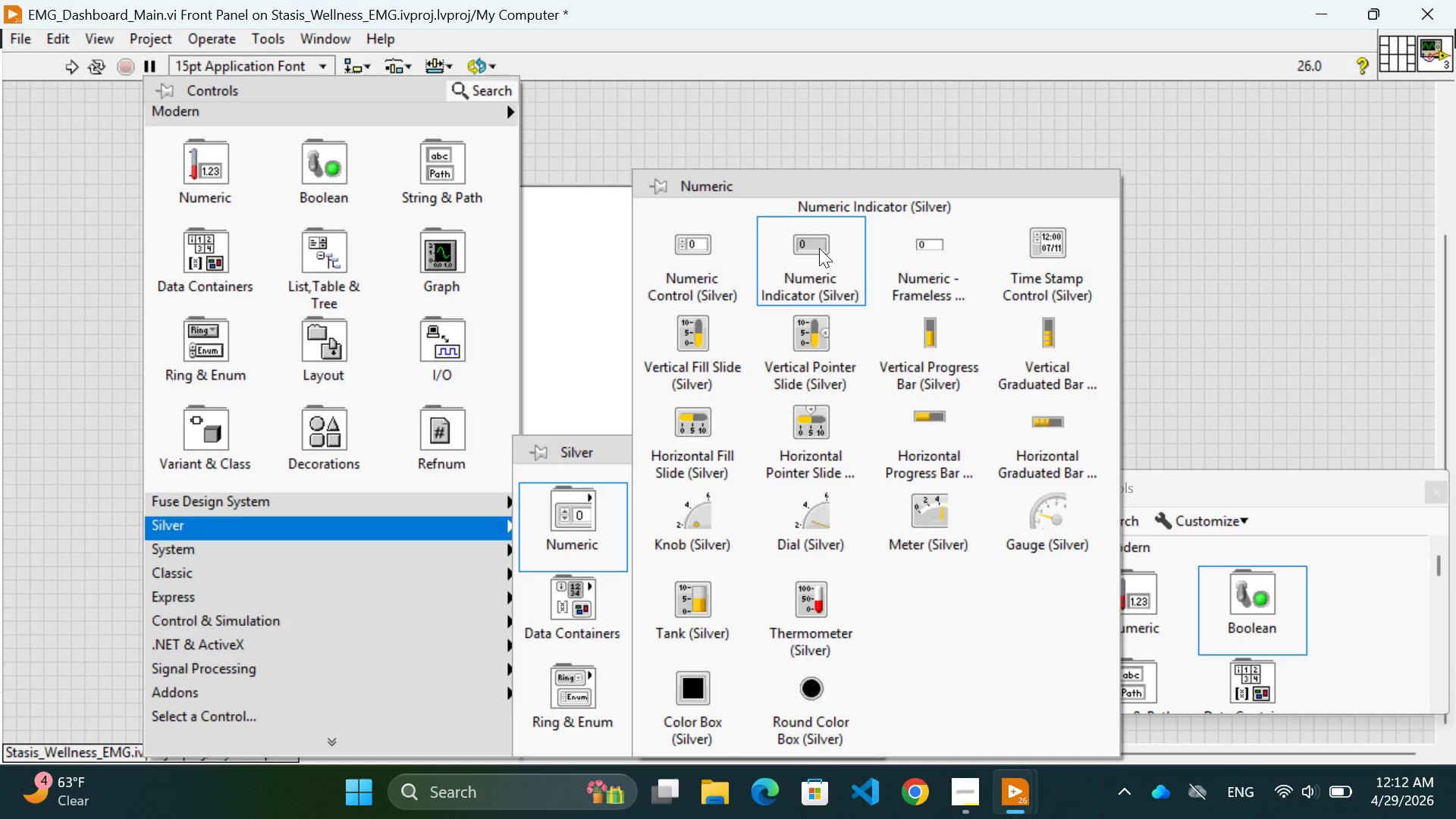 
left_click([808, 271])
 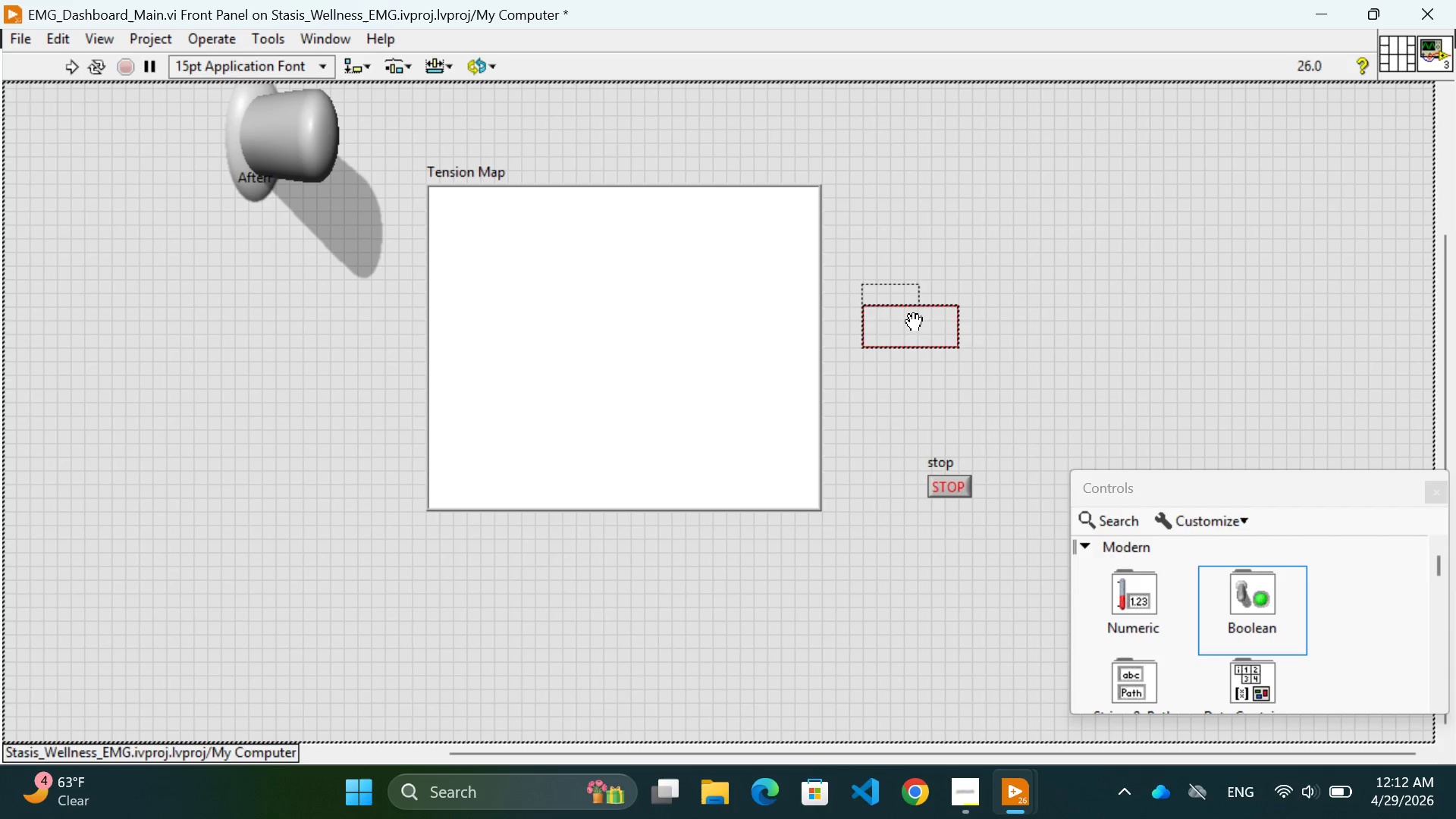 
left_click([929, 265])
 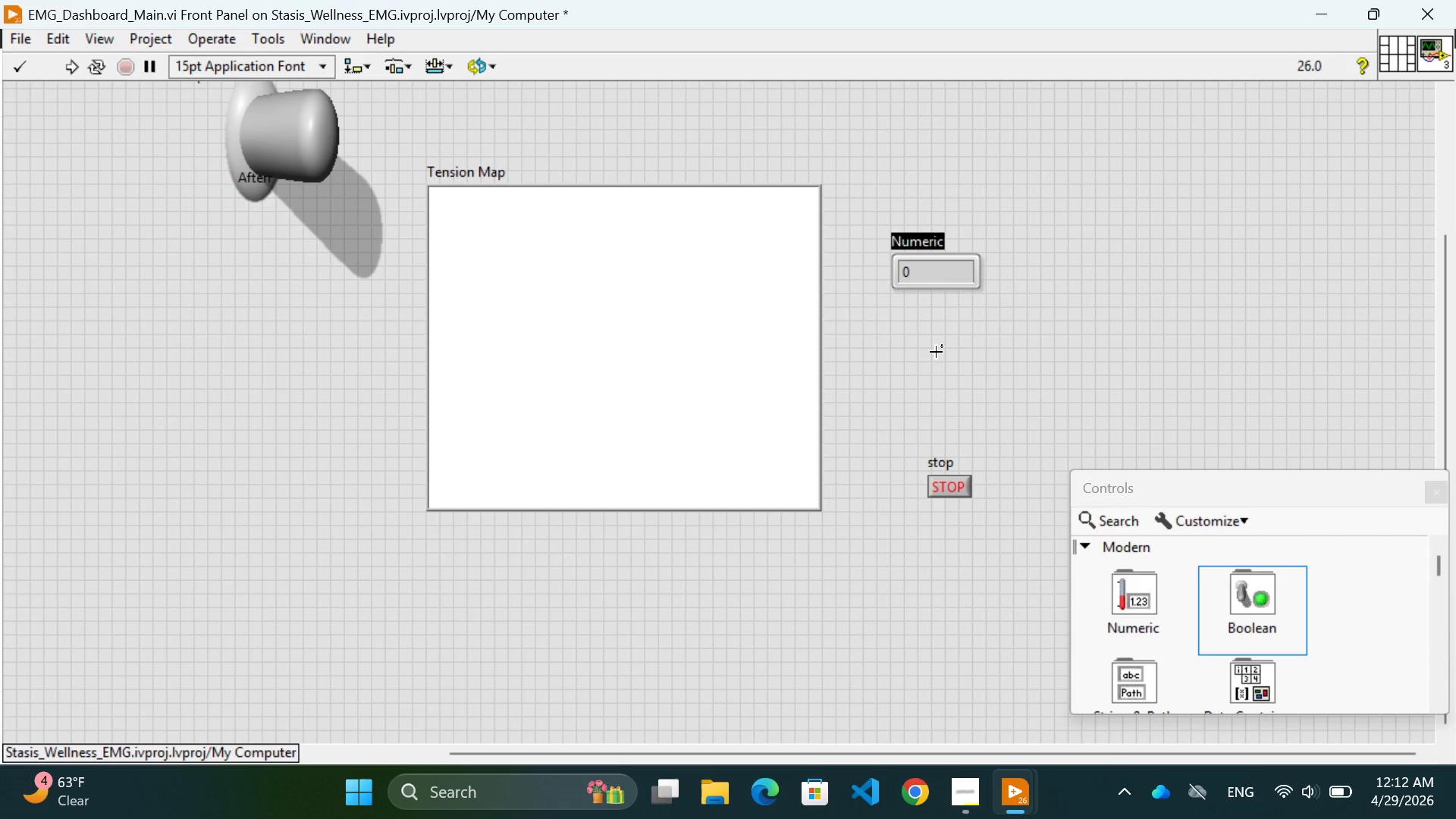 
wait(6.64)
 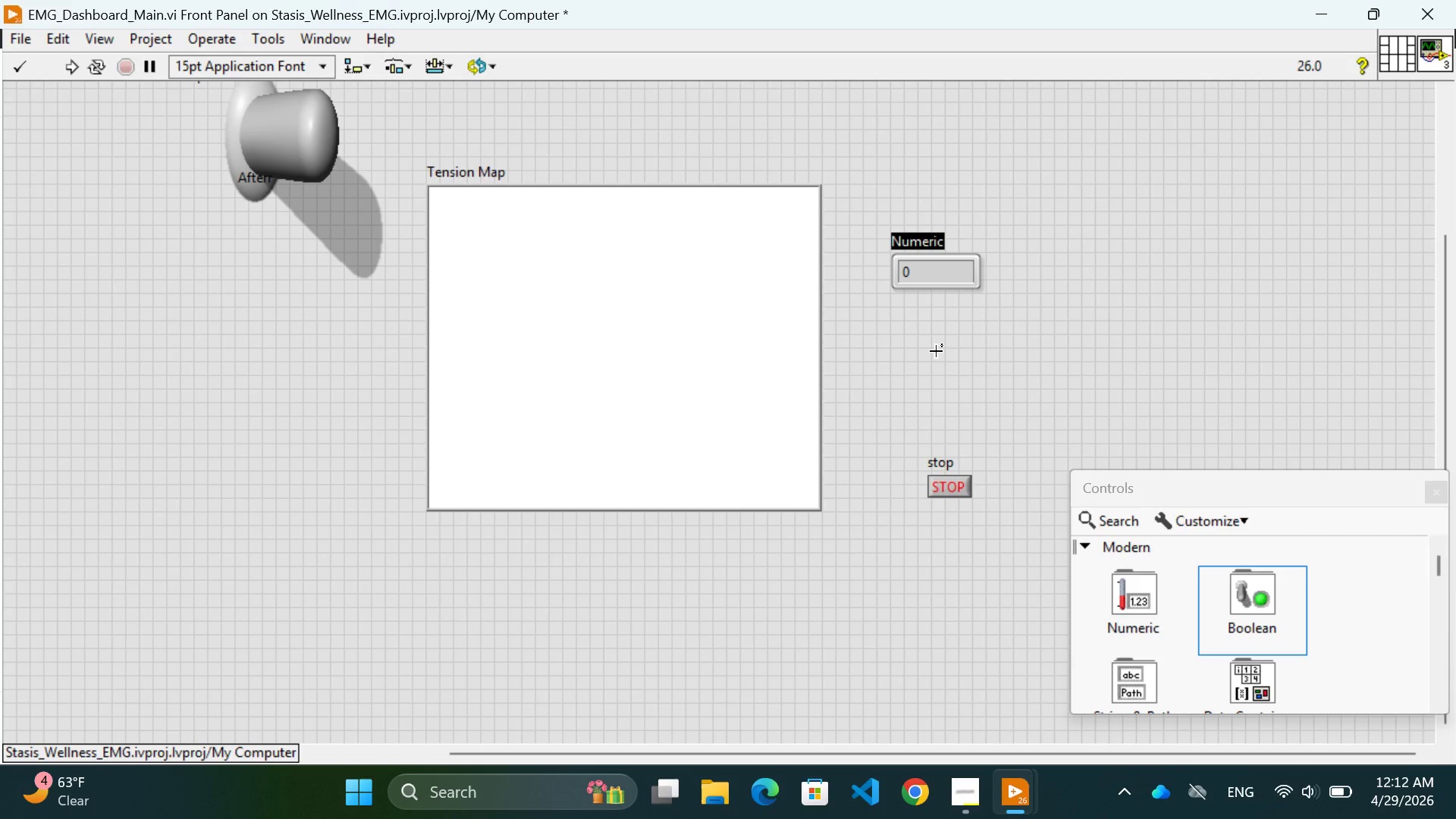 
type(TR)
key(Backspace)
type(a)
key(Backspace)
type(ra)
 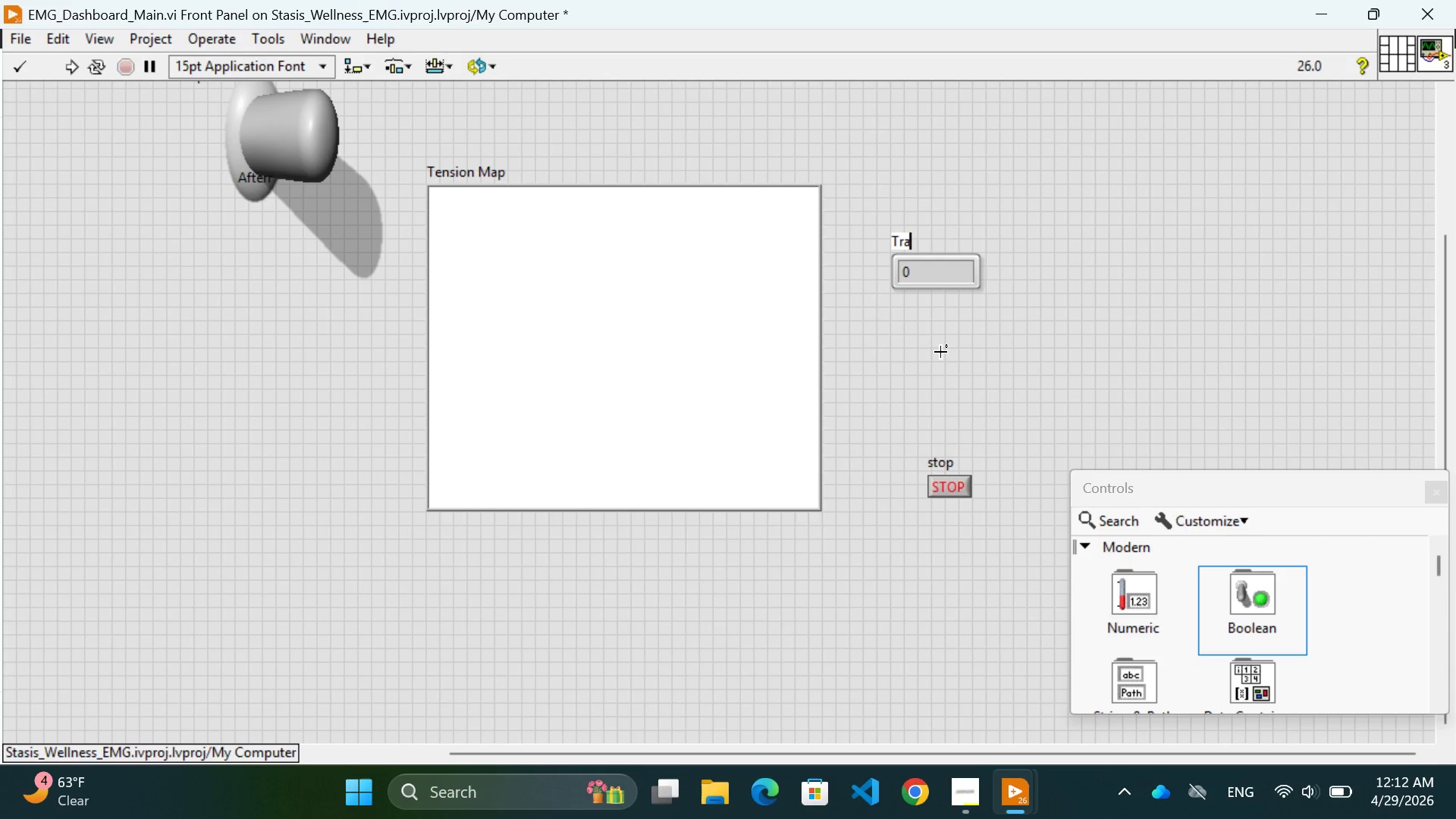 
type(pezius Imp)
 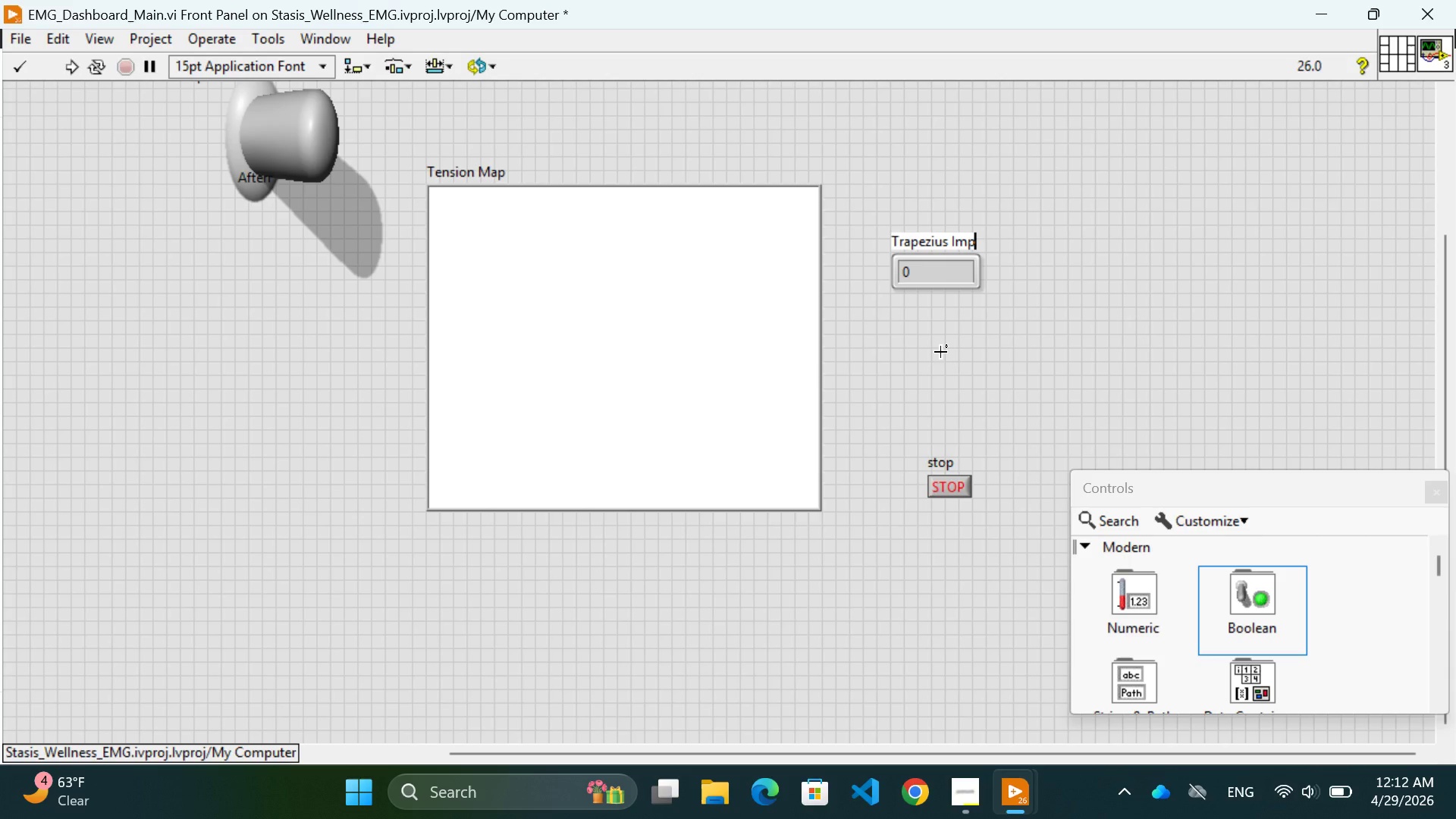 
key(Period)
 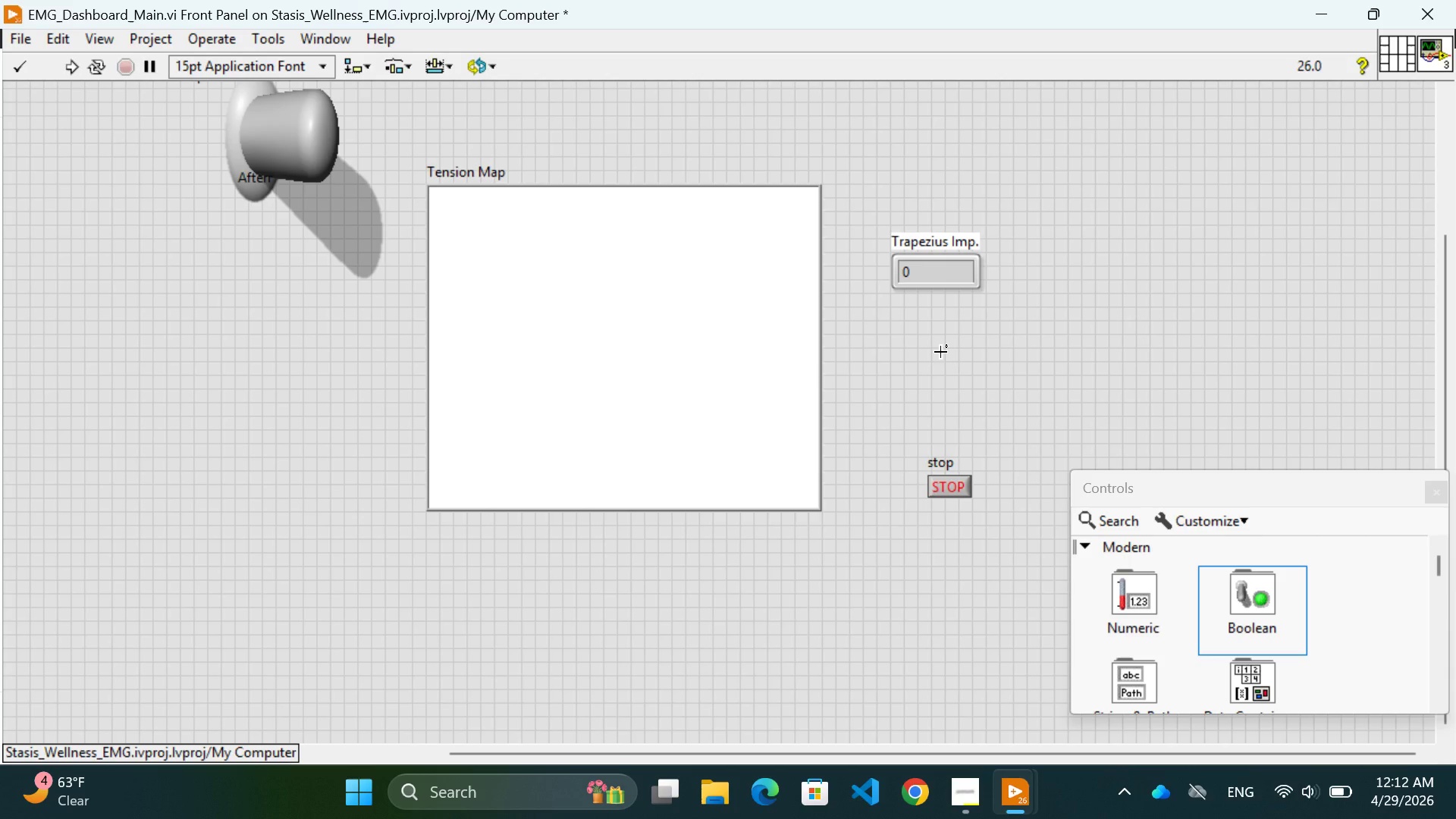 
key(Space)
 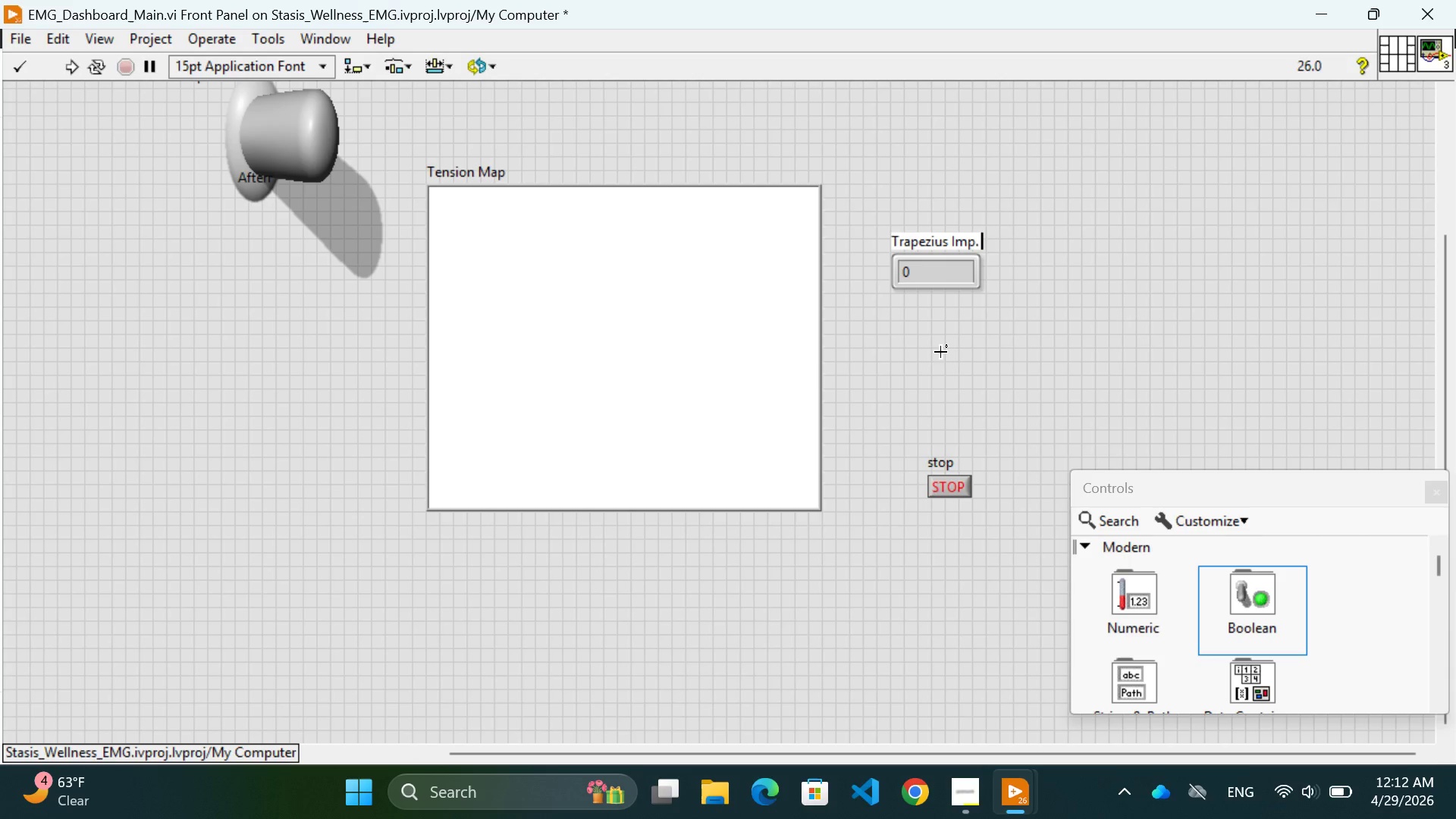 
key(Shift+5)
 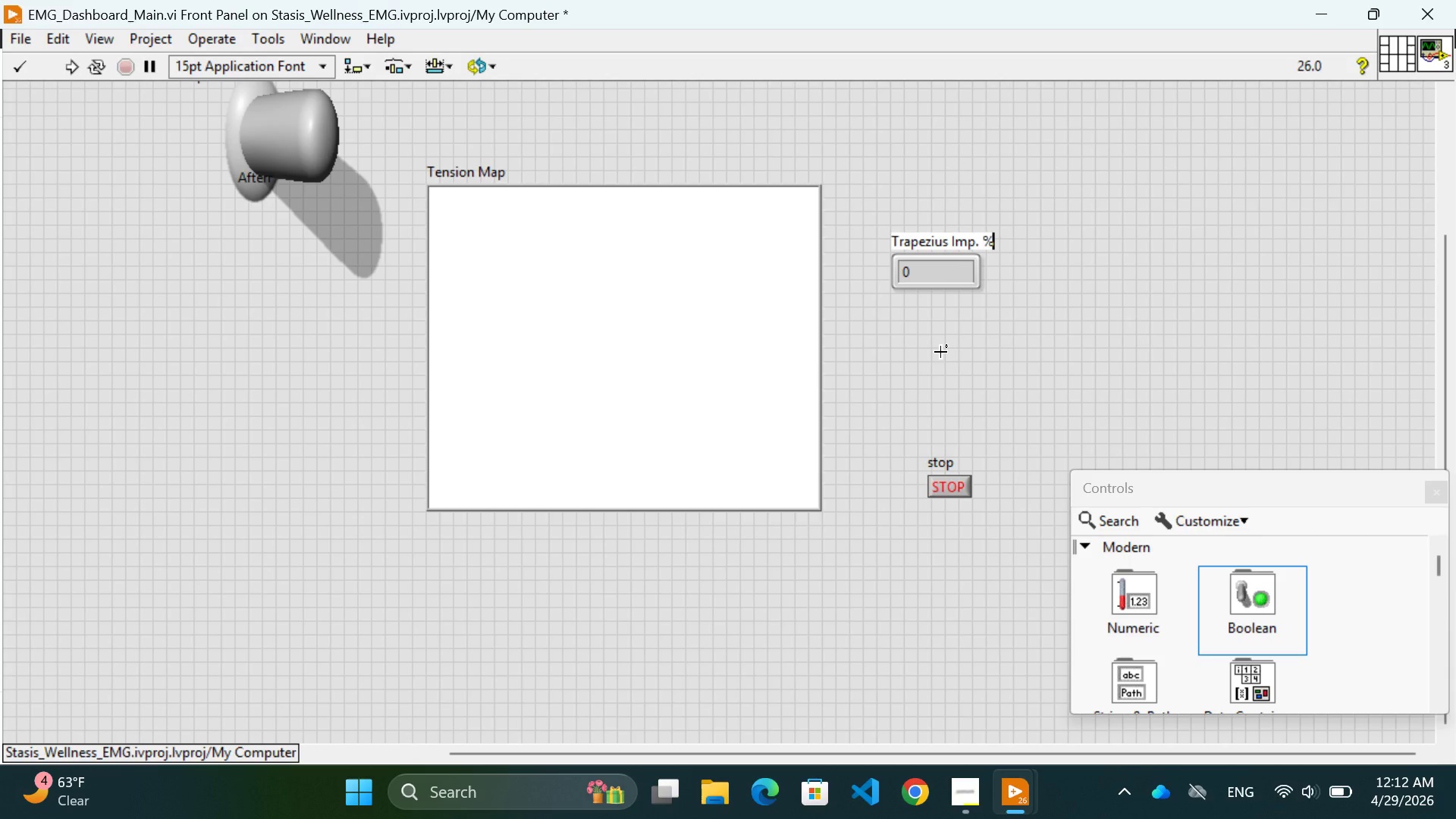 
wait(9.7)
 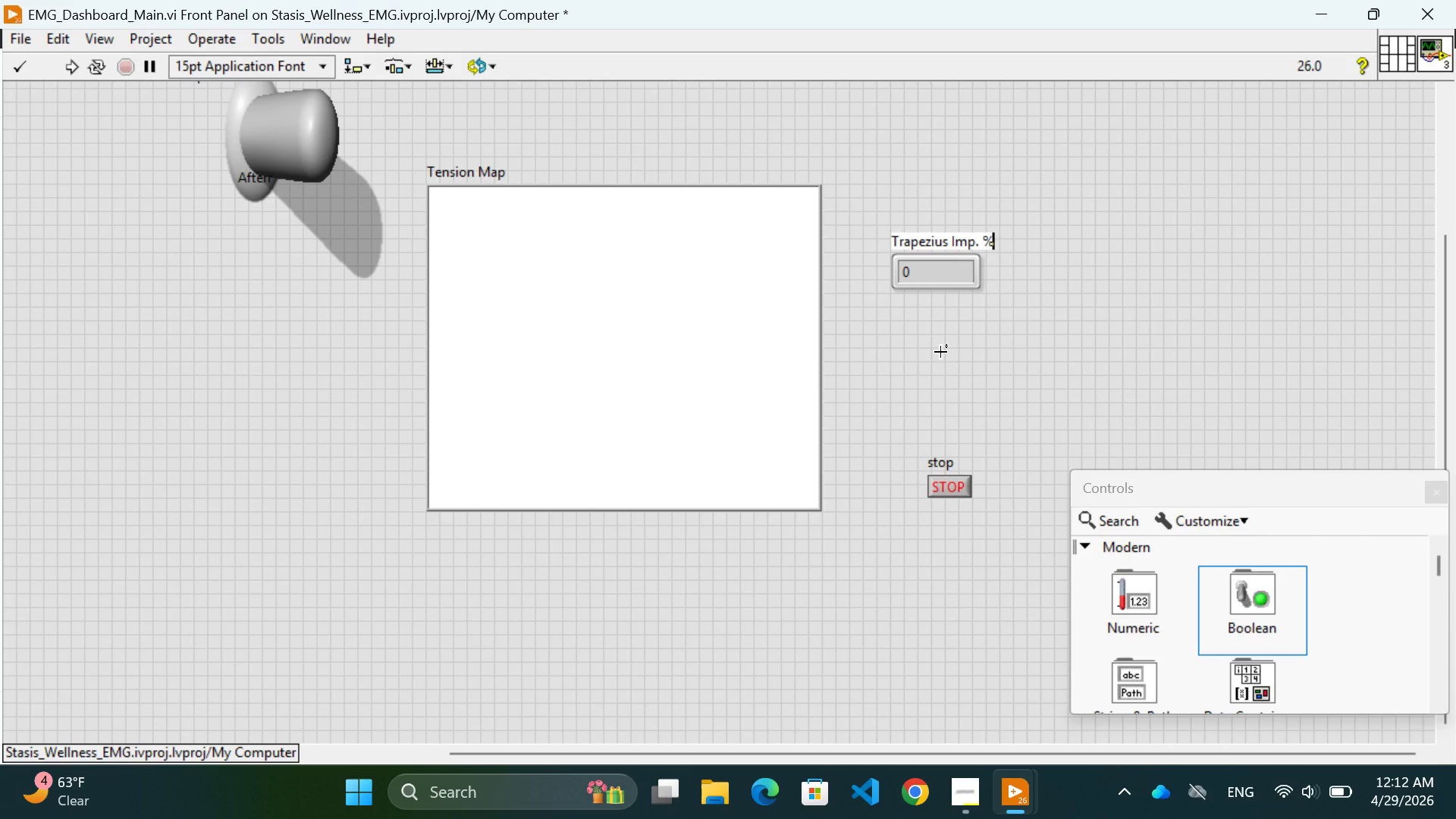 
left_click([1106, 352])
 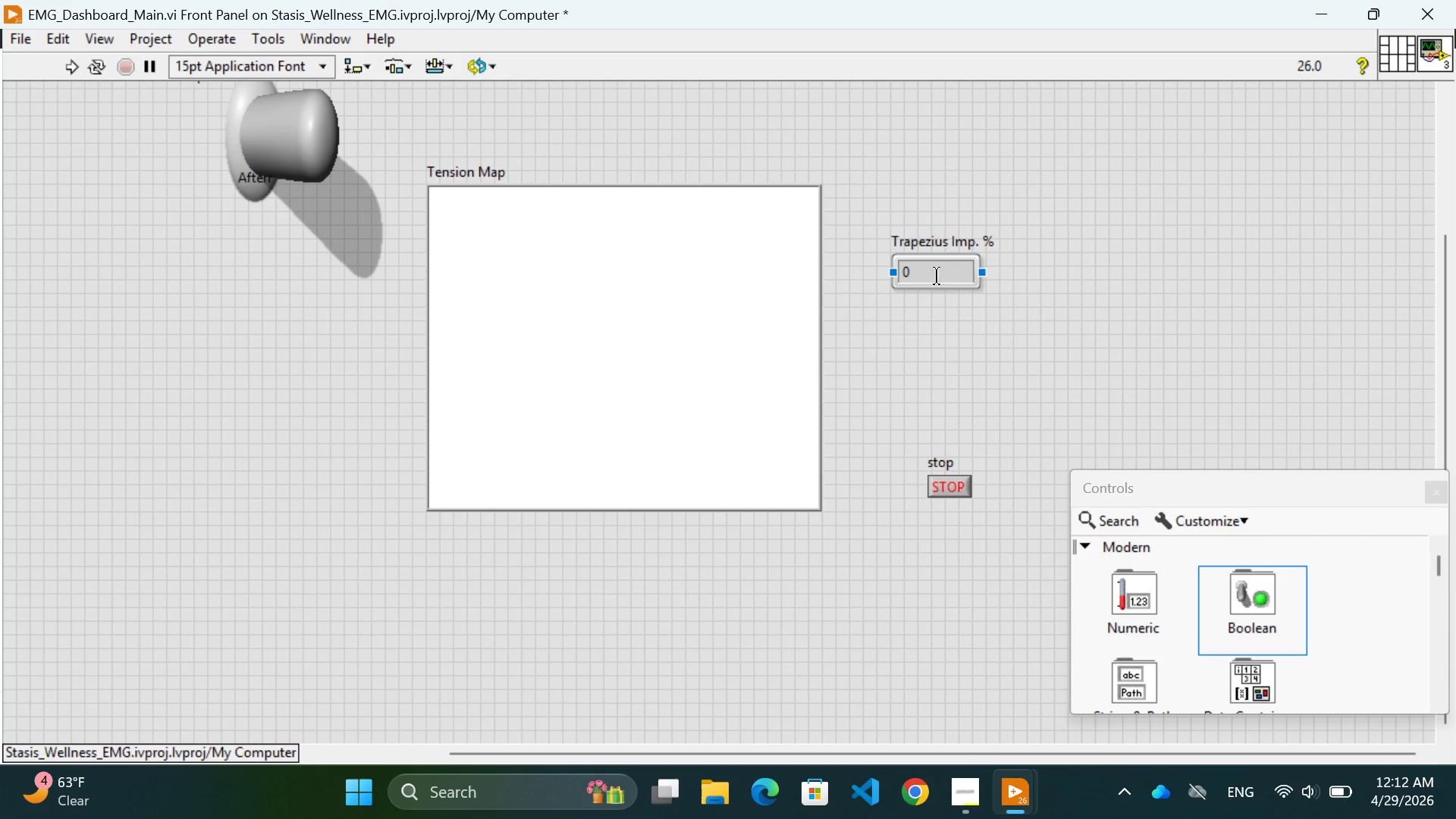 
wait(7.94)
 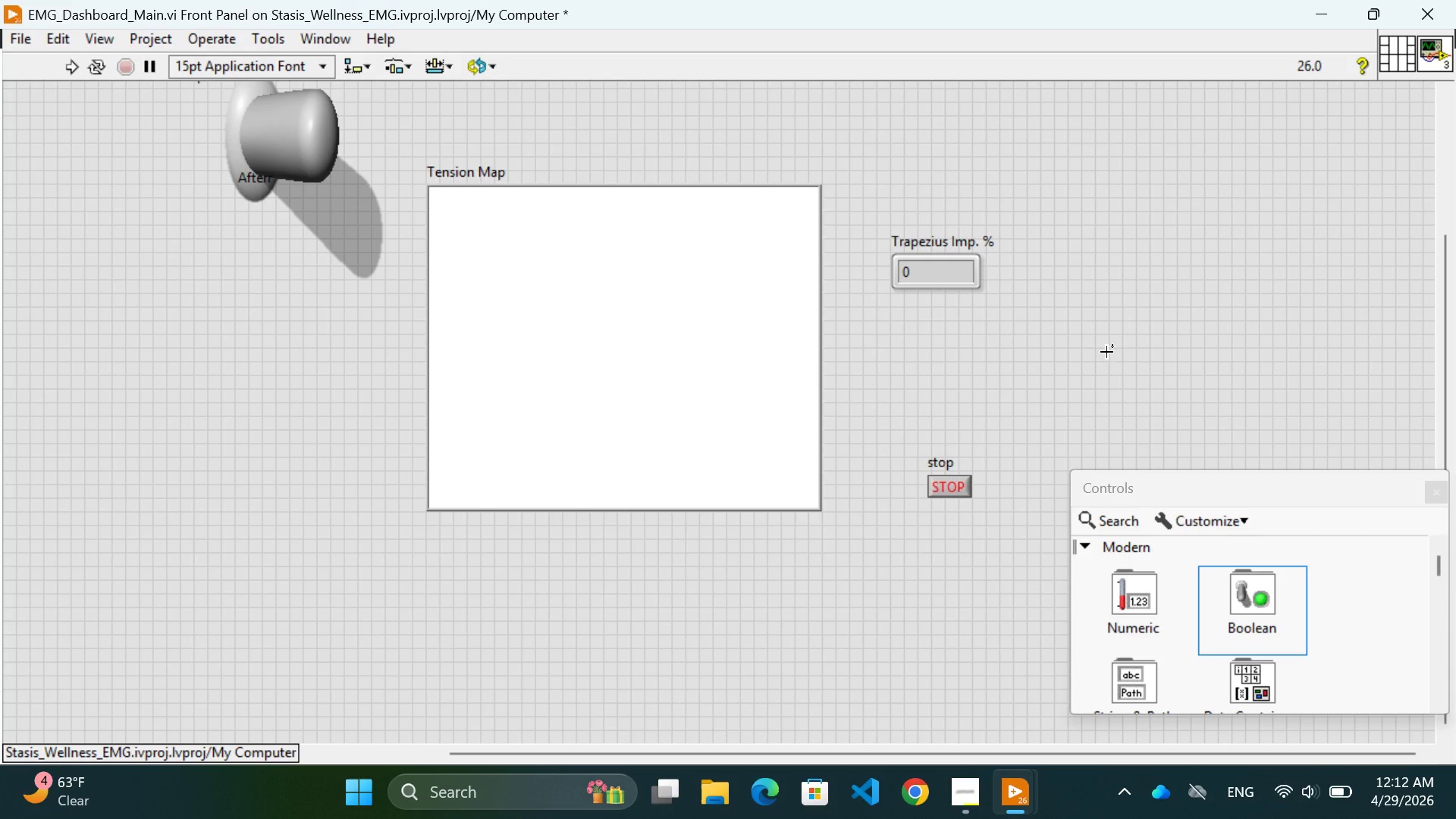 
left_click_drag(start_coordinate=[921, 283], to_coordinate=[1098, 238])
 